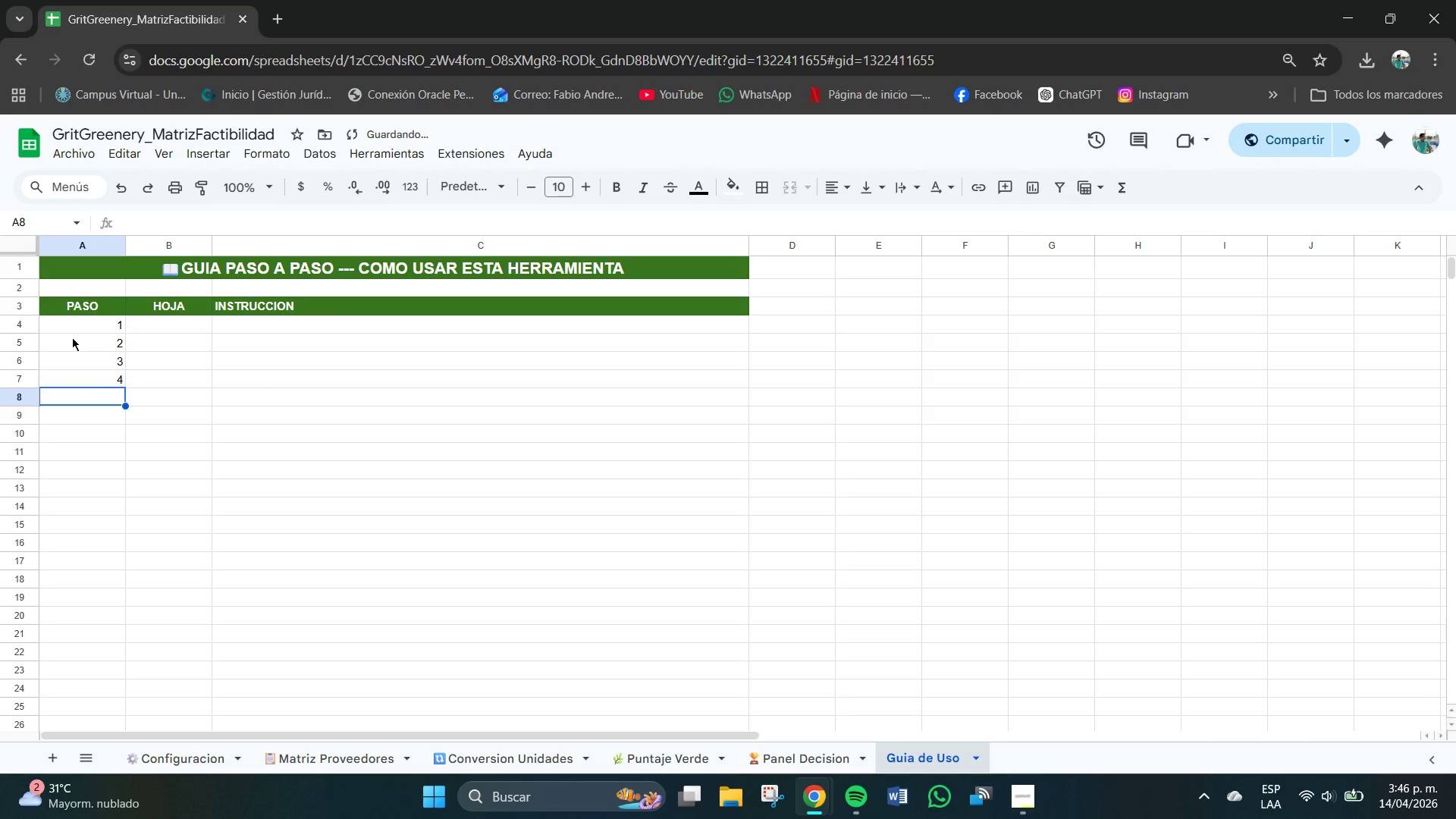 
key(Numpad5)
 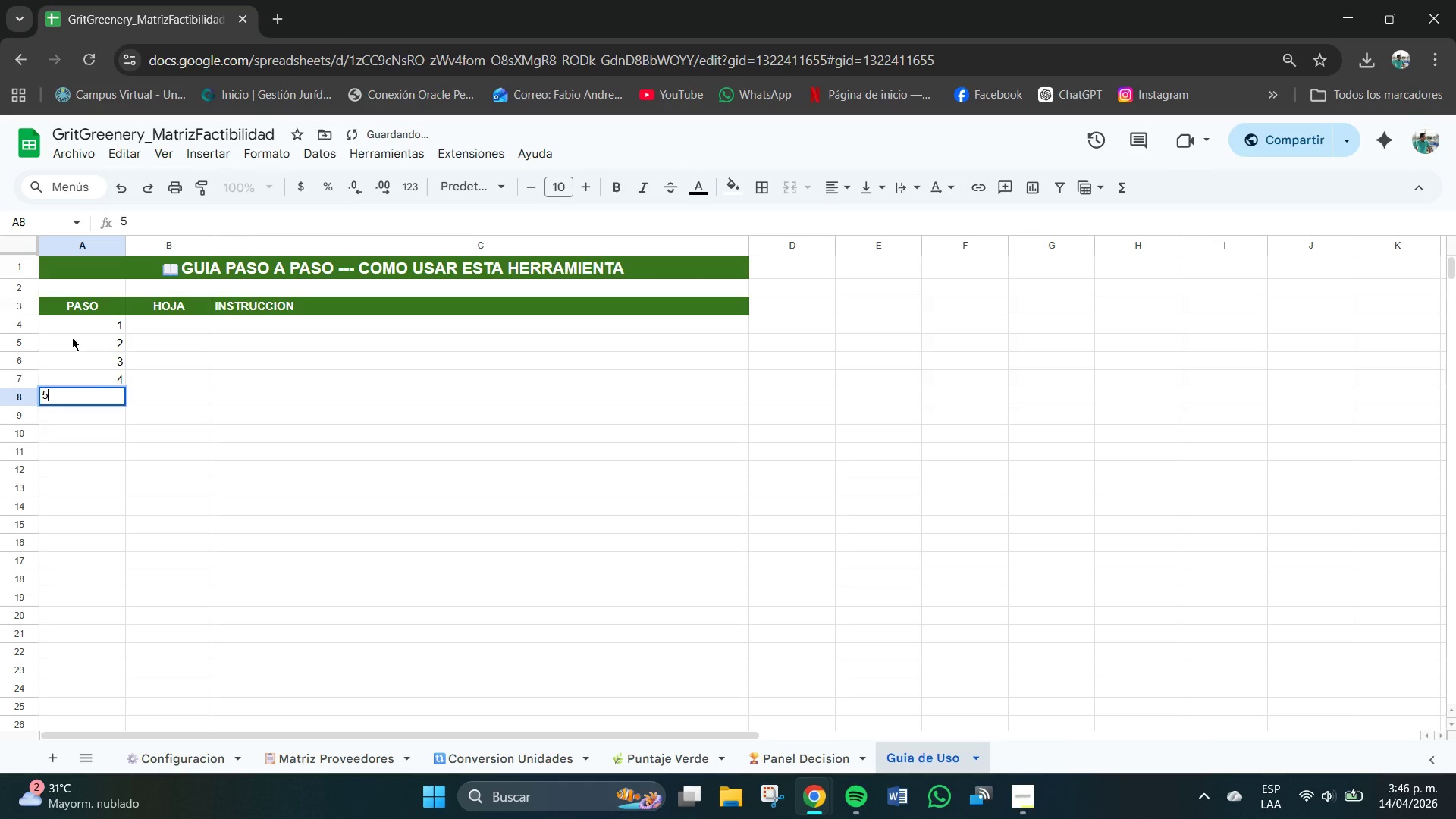 
key(NumpadEnter)
 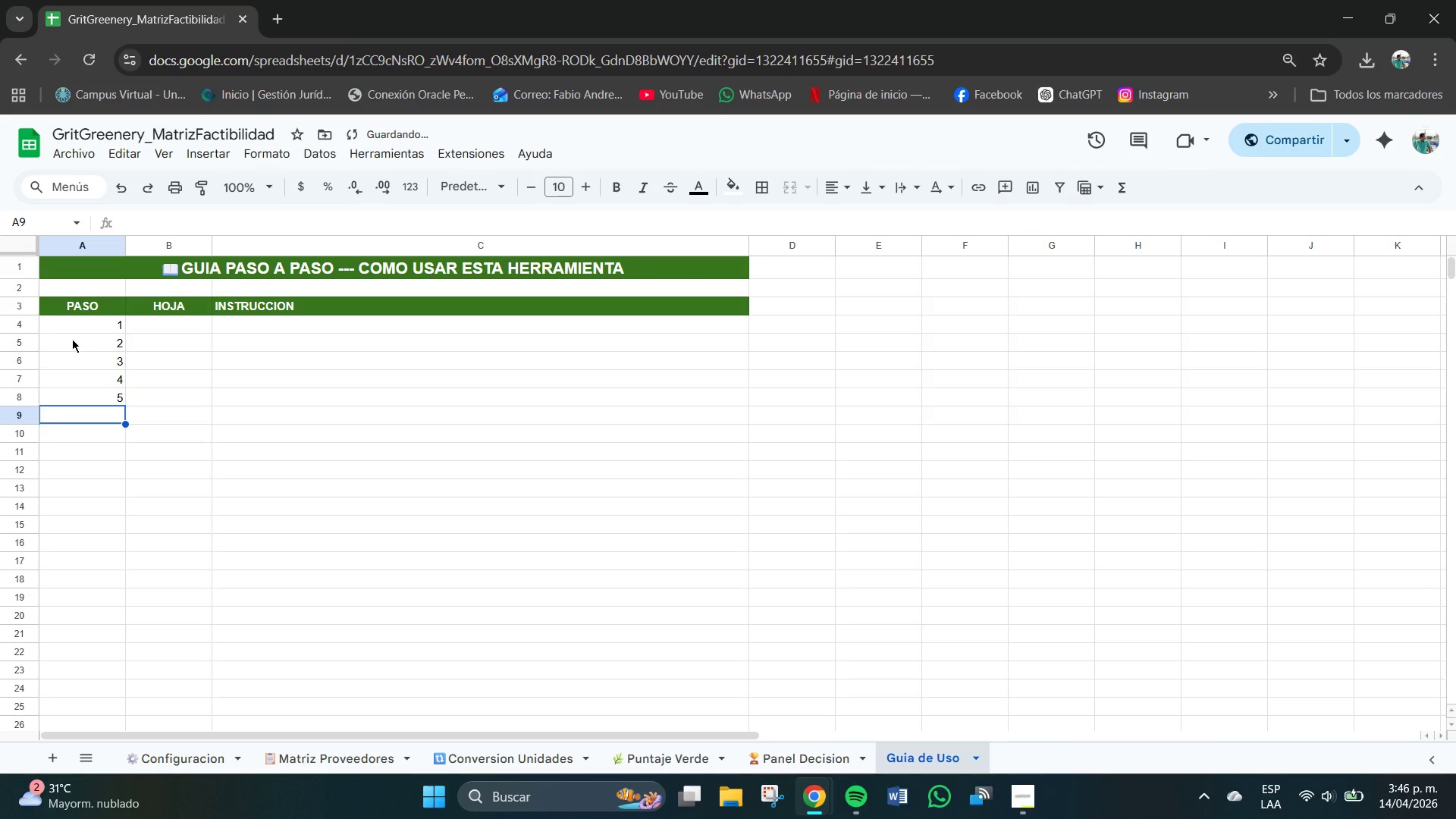 
key(Numpad6)
 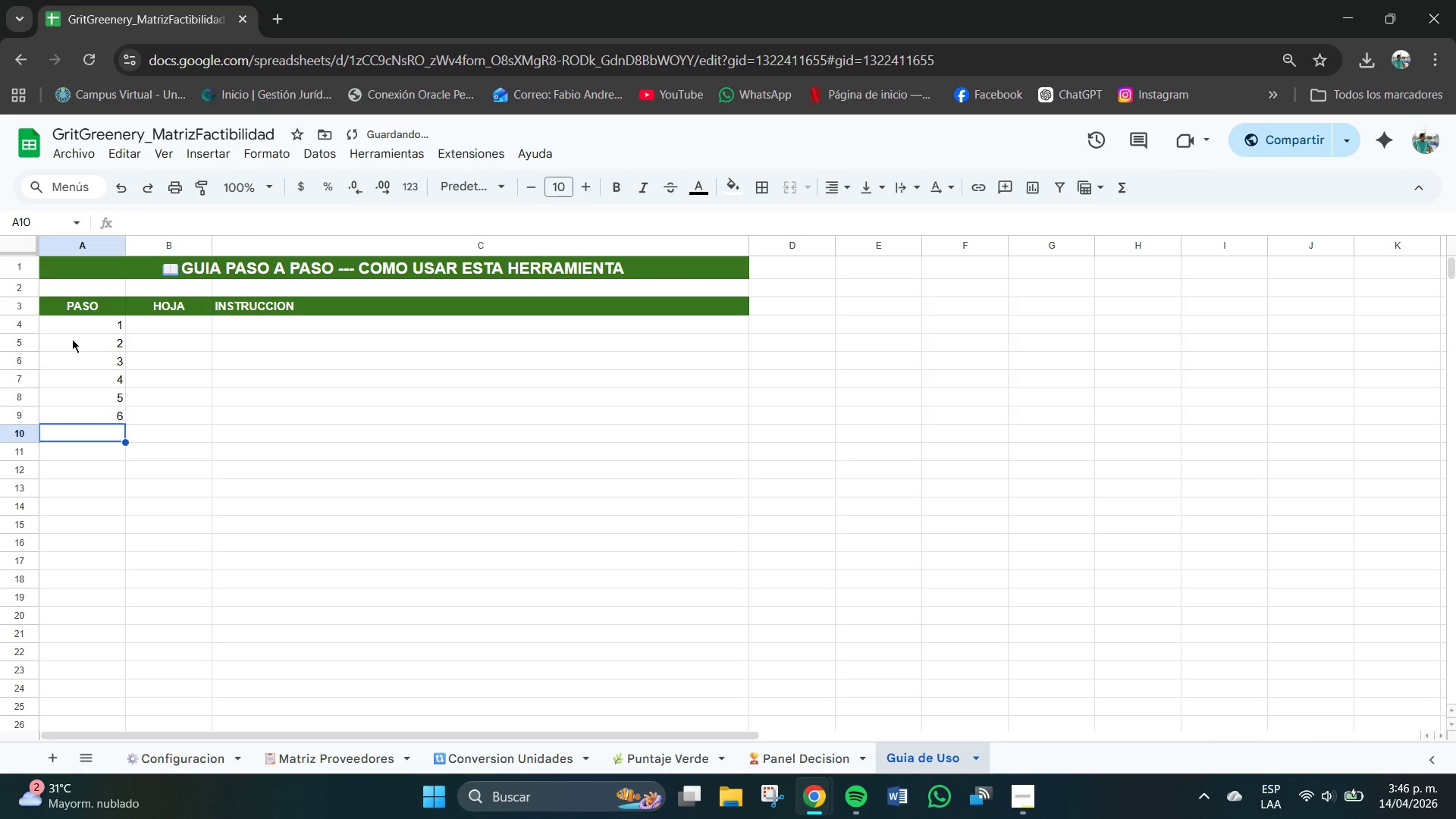 
key(NumpadEnter)
 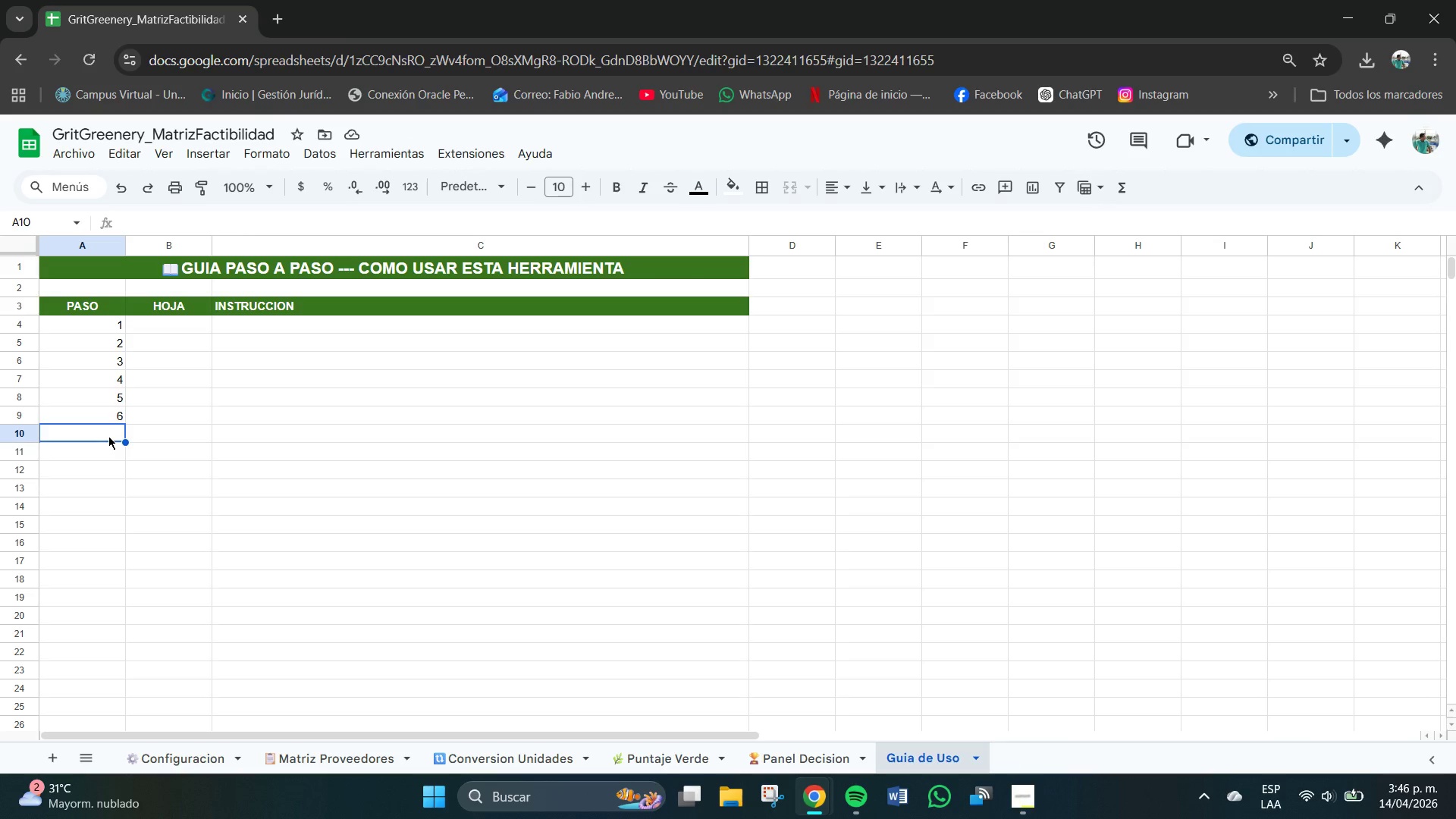 
wait(8.3)
 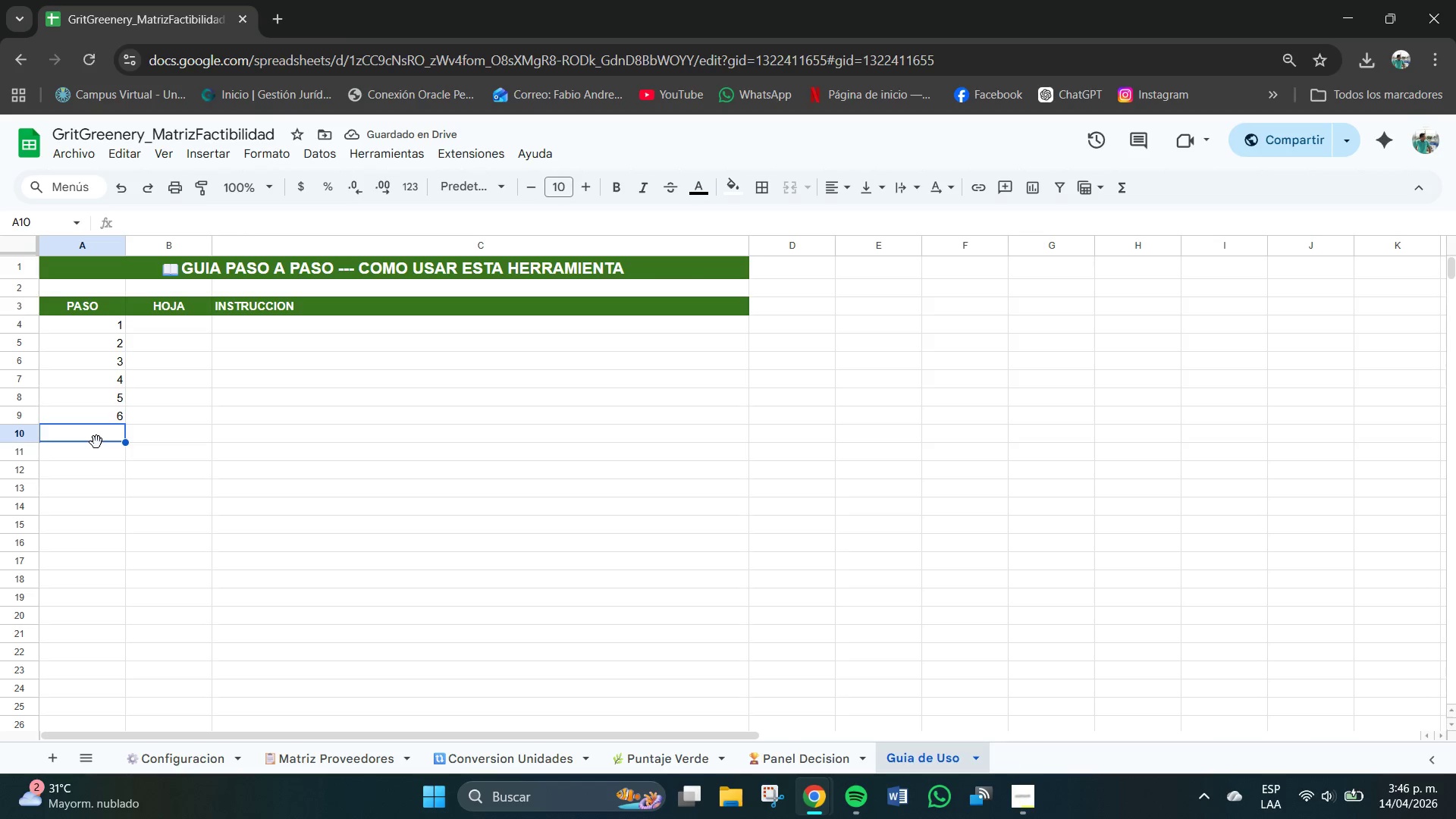 
key(Meta+V)
 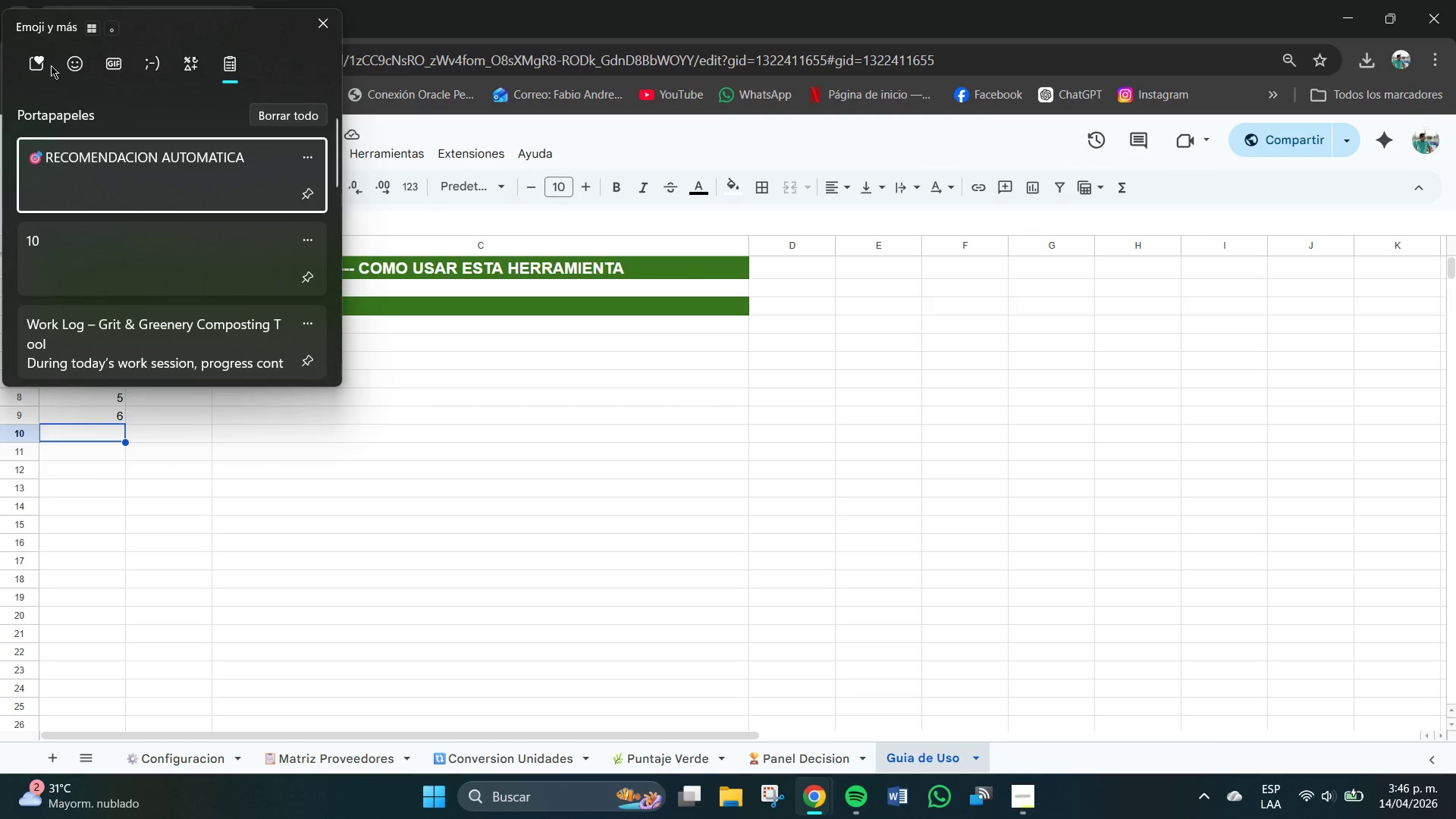 
left_click([71, 67])
 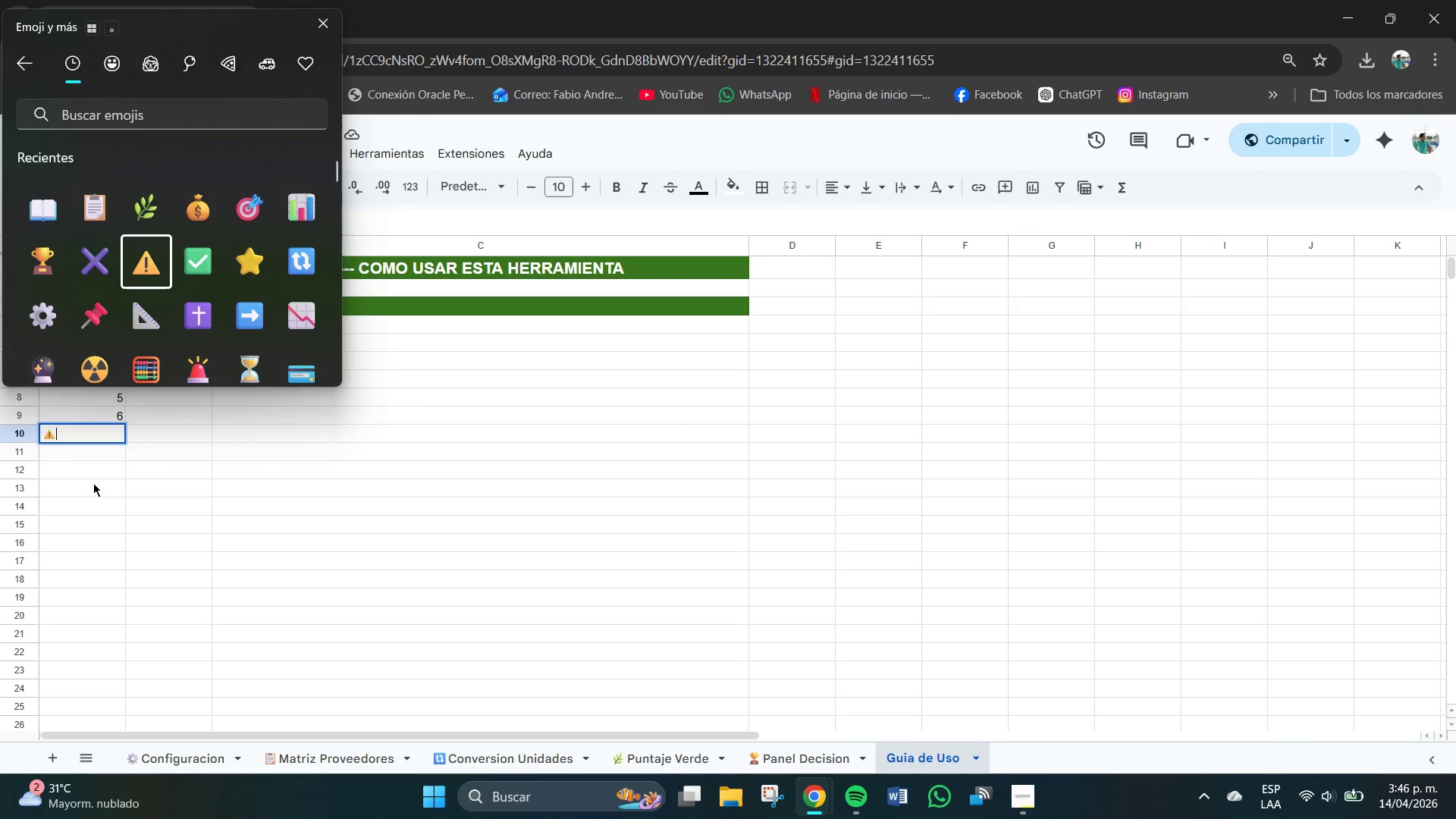 
double_click([81, 458])
 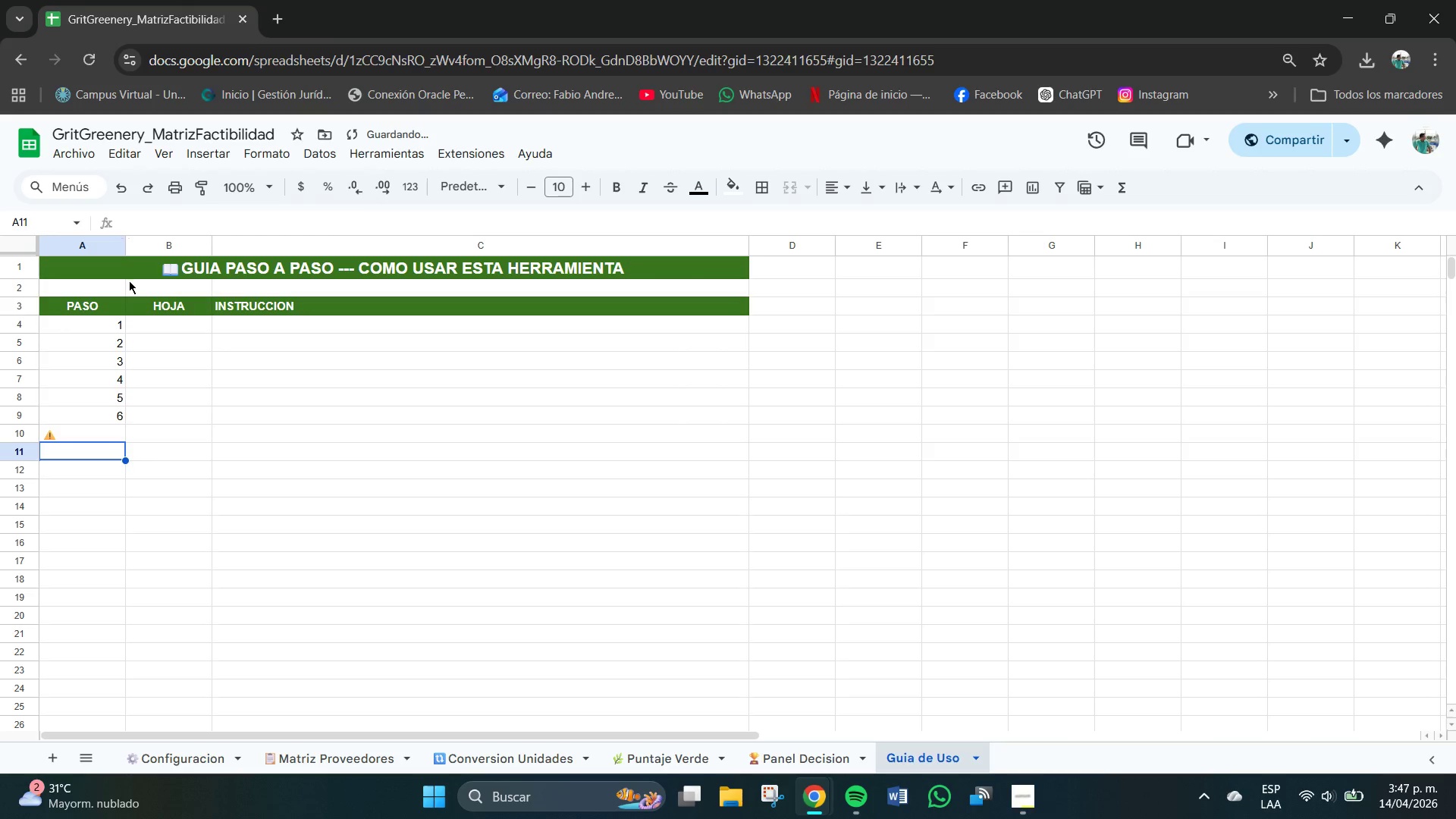 
key(Meta+V)
 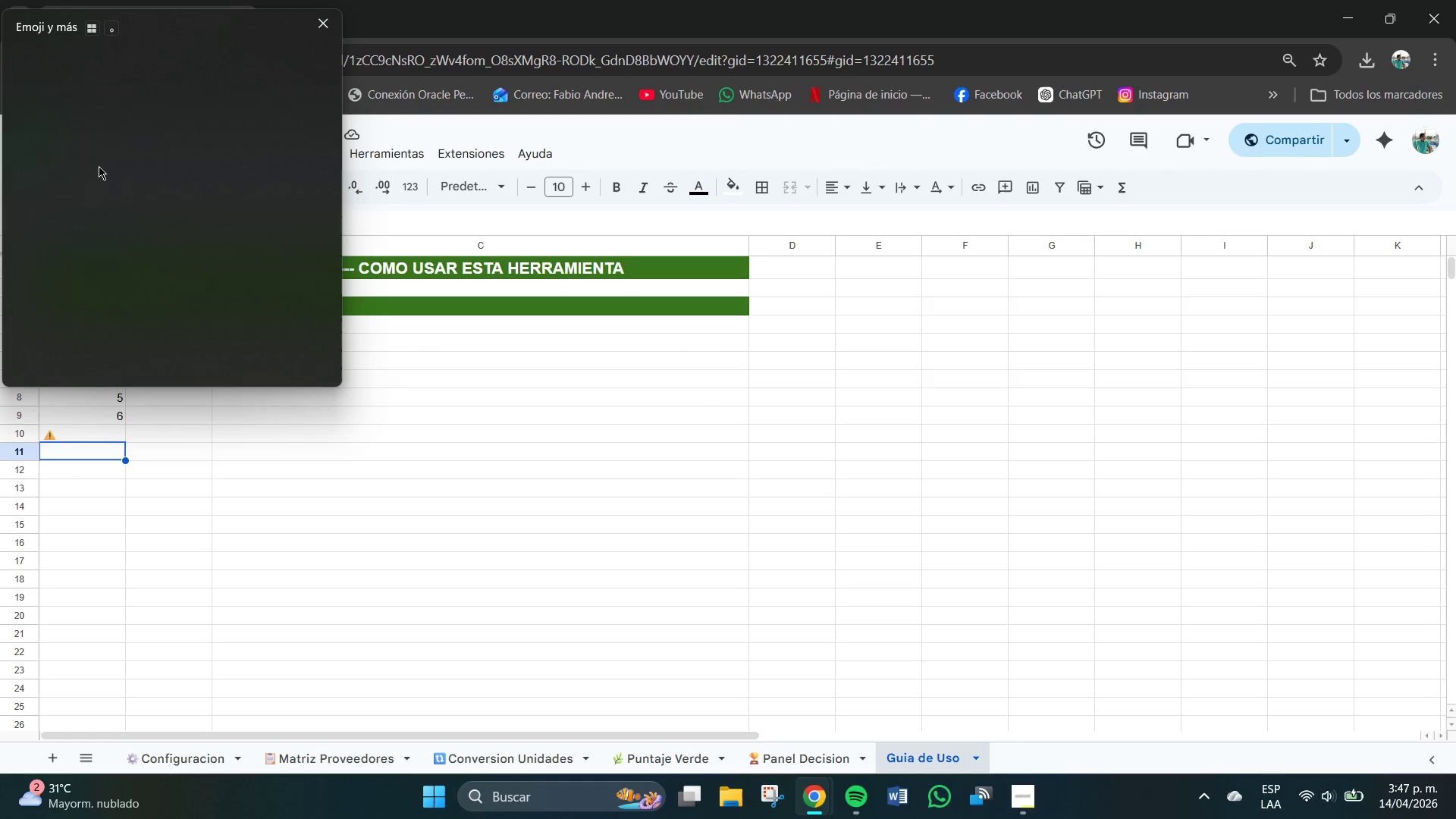 
left_click([100, 116])
 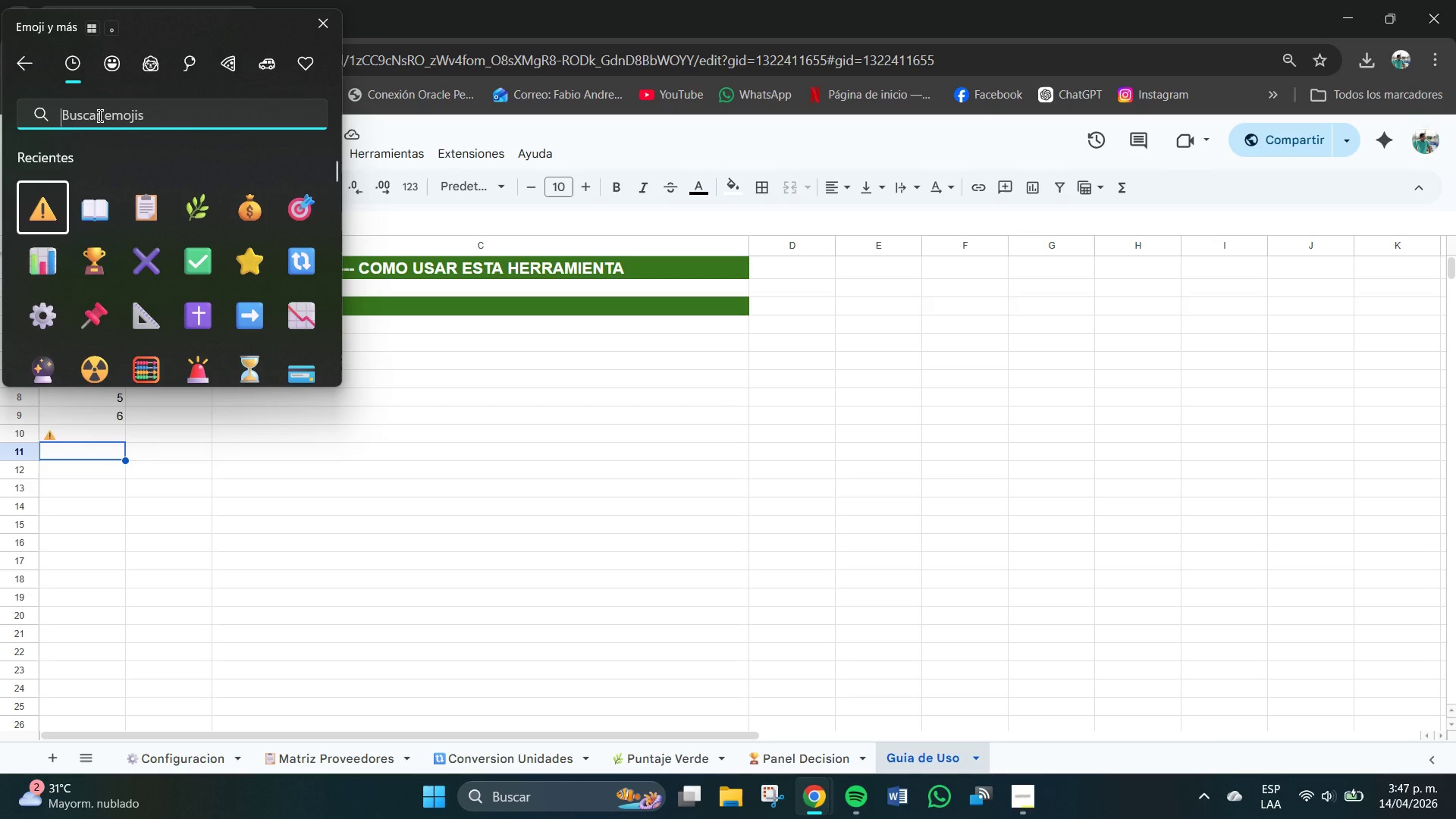 
type(FOV)
key(Backspace)
type(CO)
 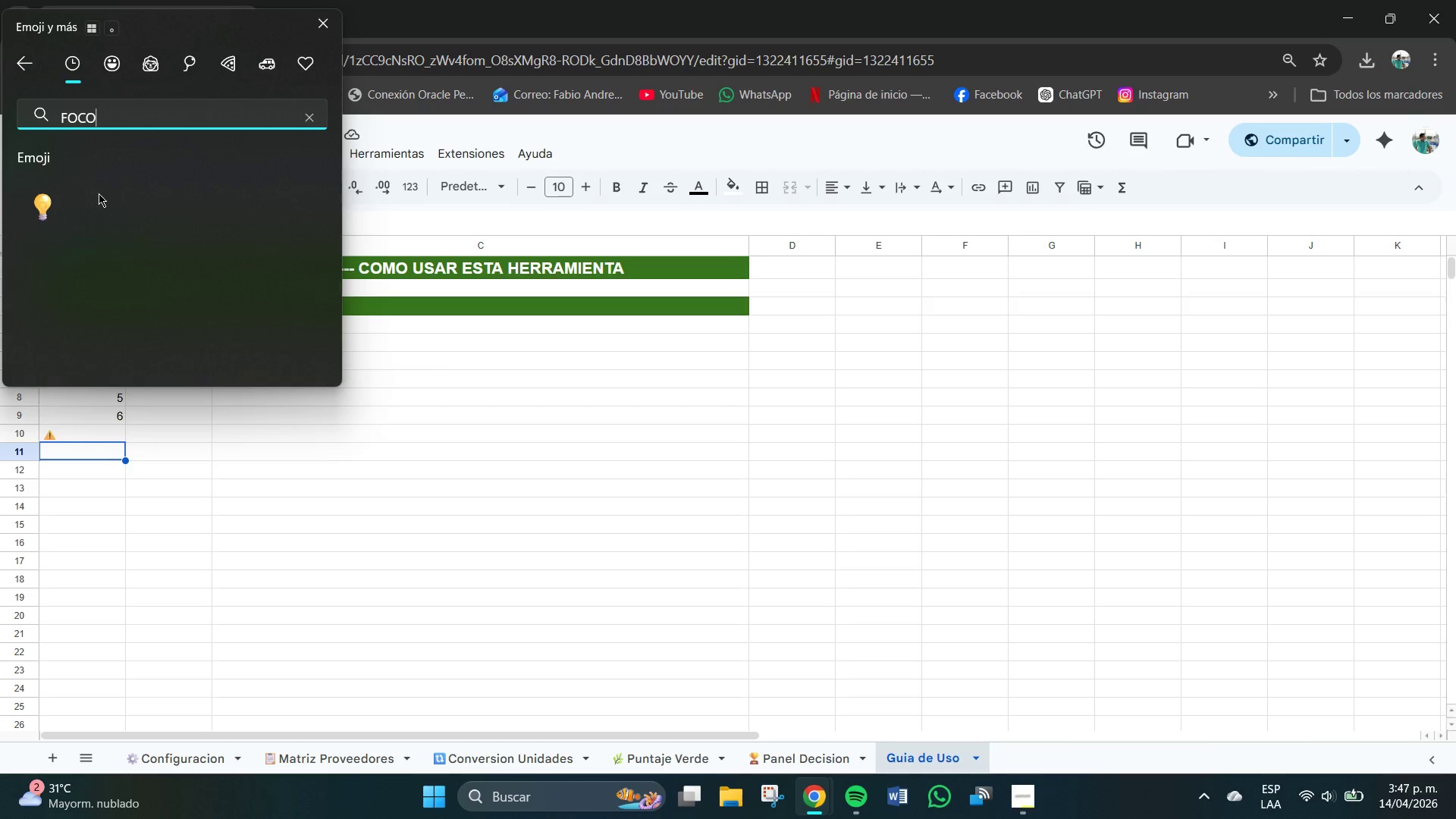 
left_click([31, 201])
 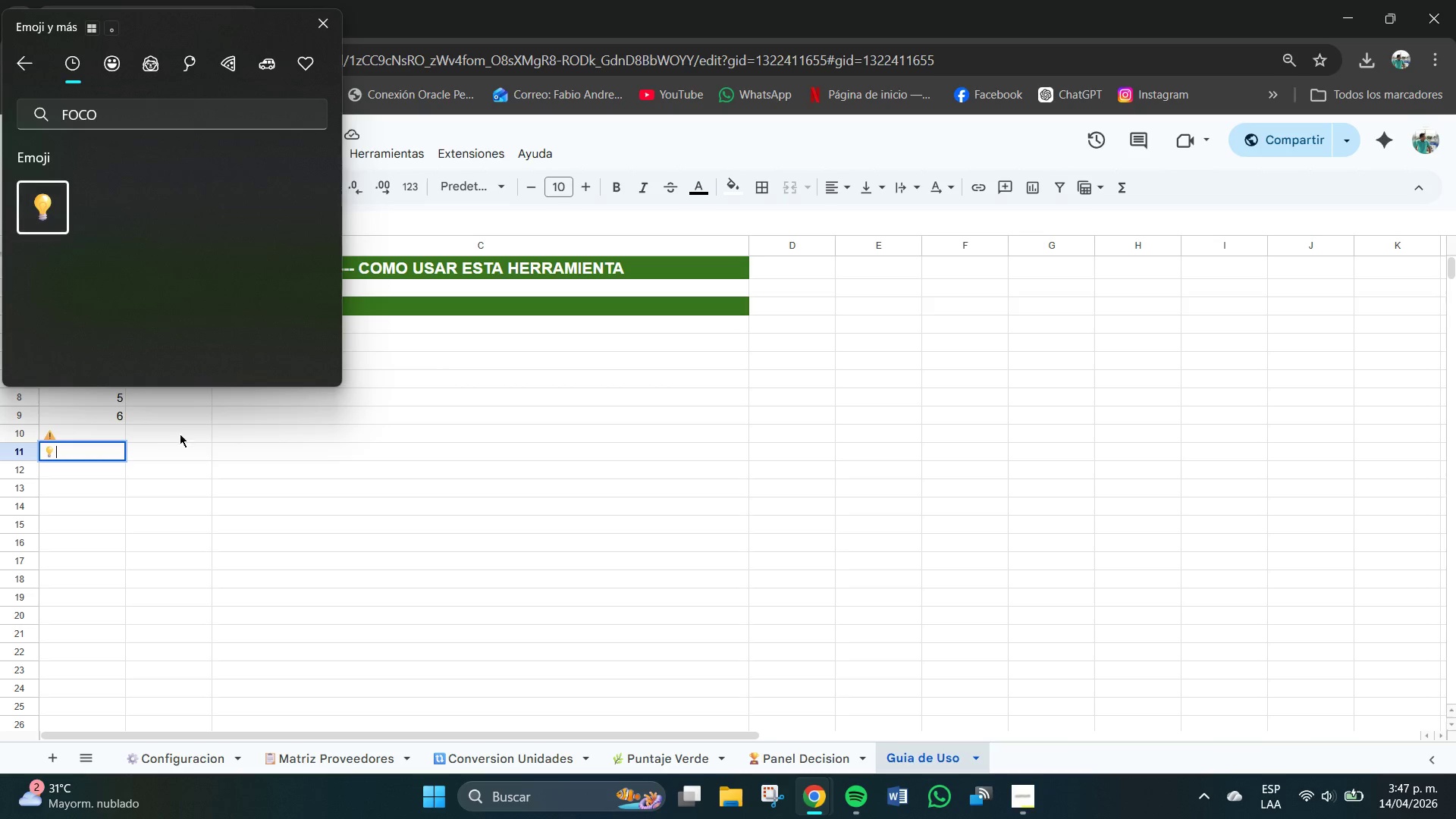 
left_click([209, 475])
 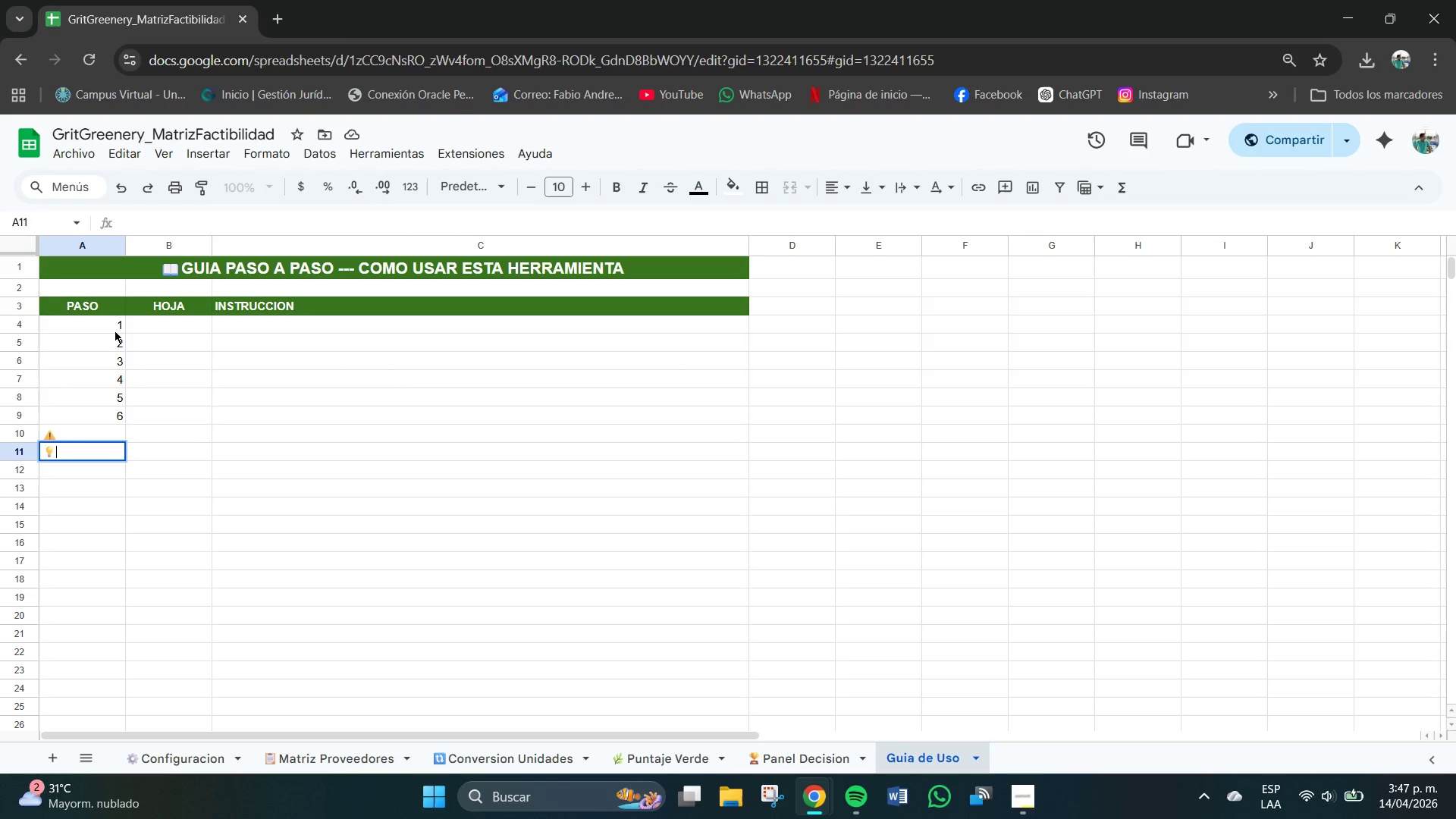 
left_click_drag(start_coordinate=[111, 324], to_coordinate=[104, 453])
 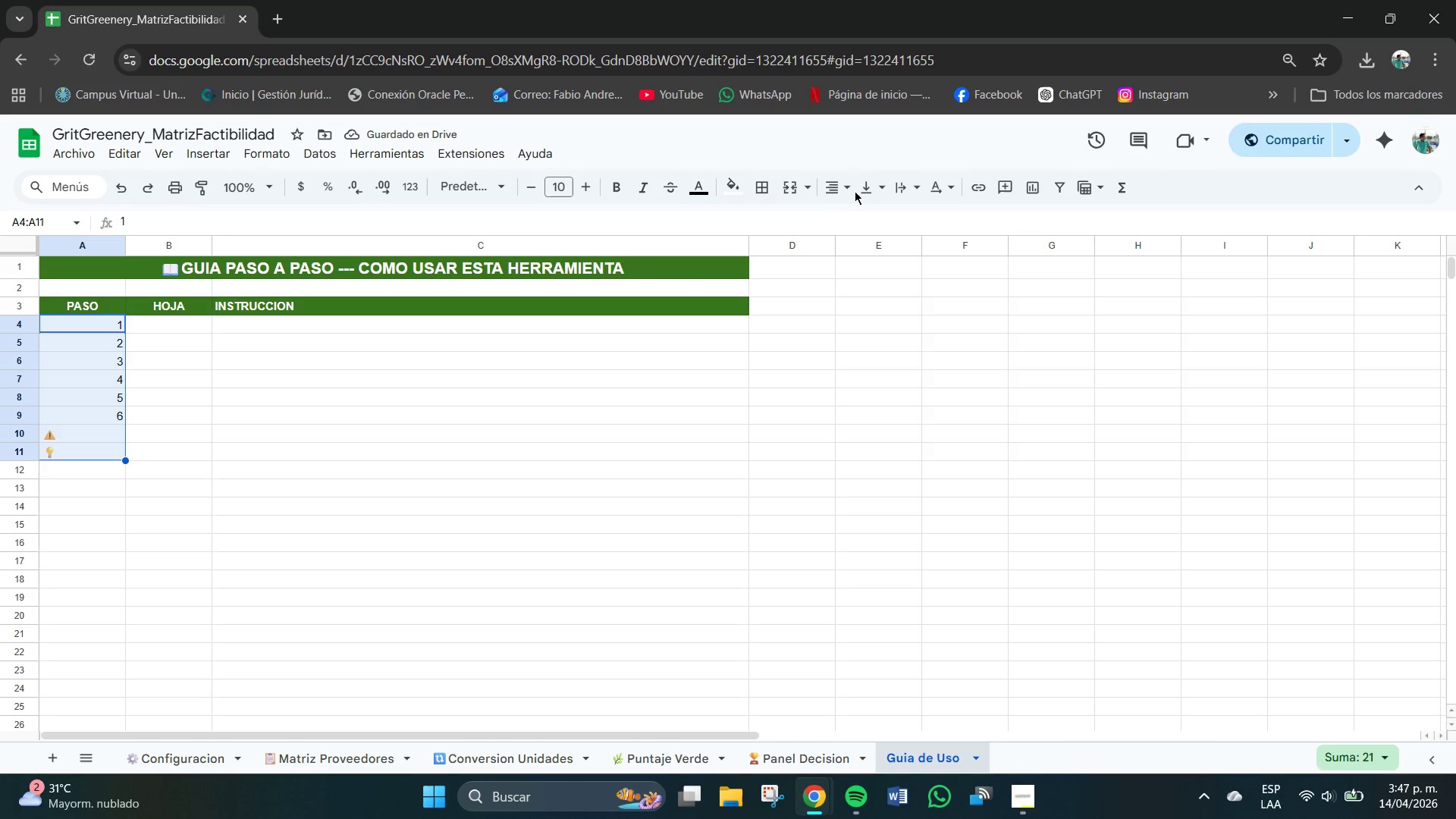 
double_click([870, 217])
 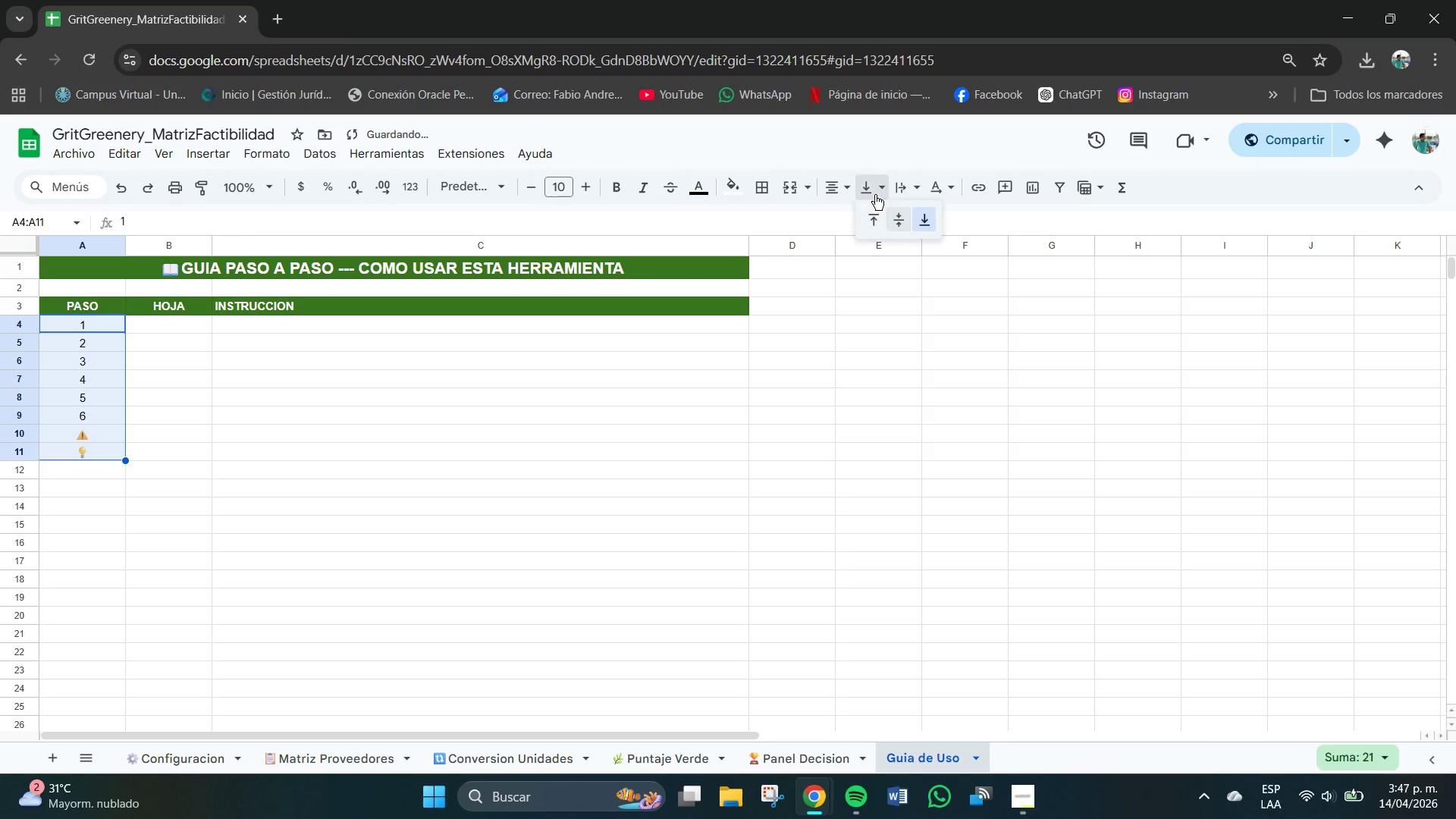 
triple_click([875, 195])
 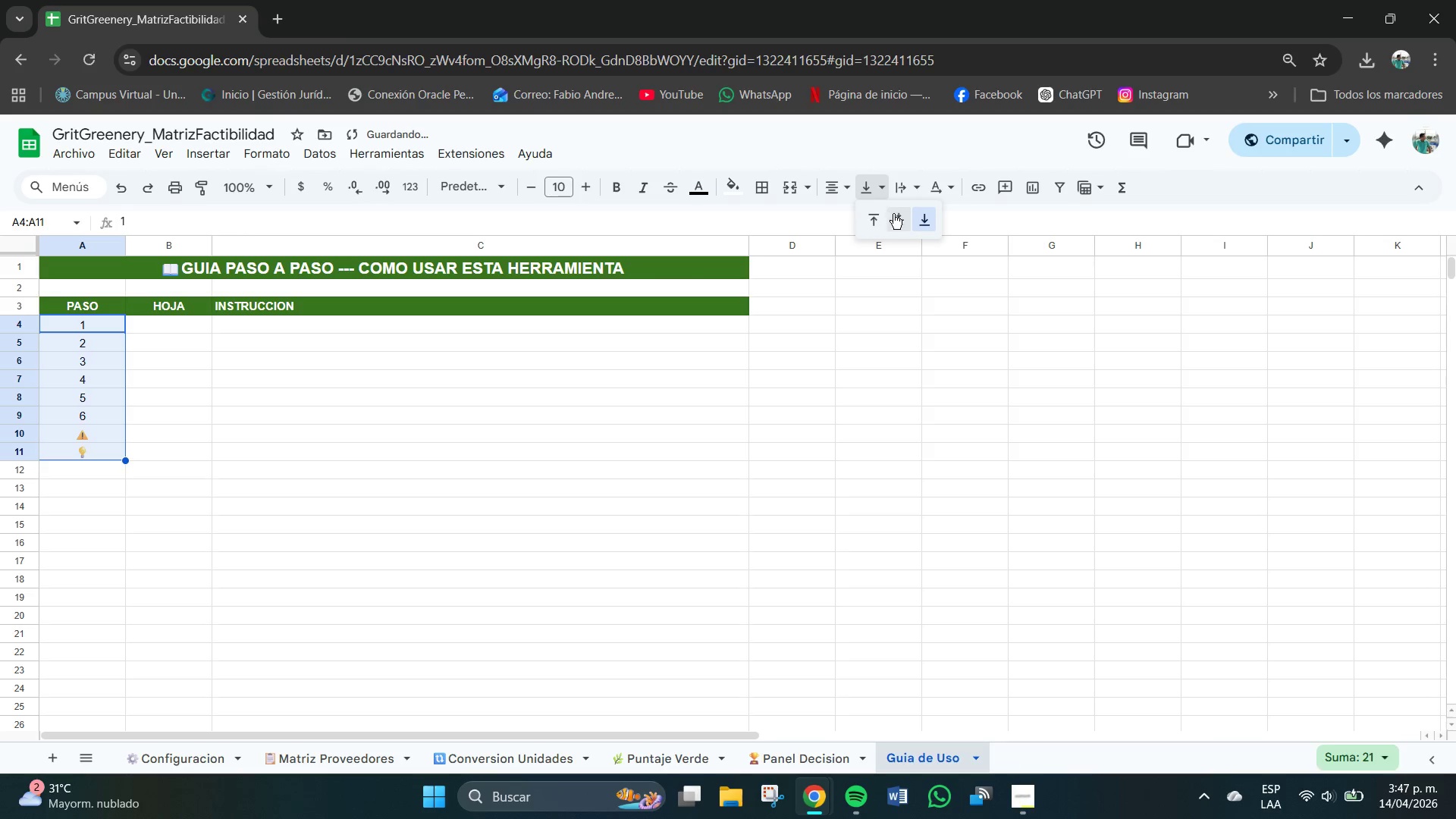 
left_click([896, 214])
 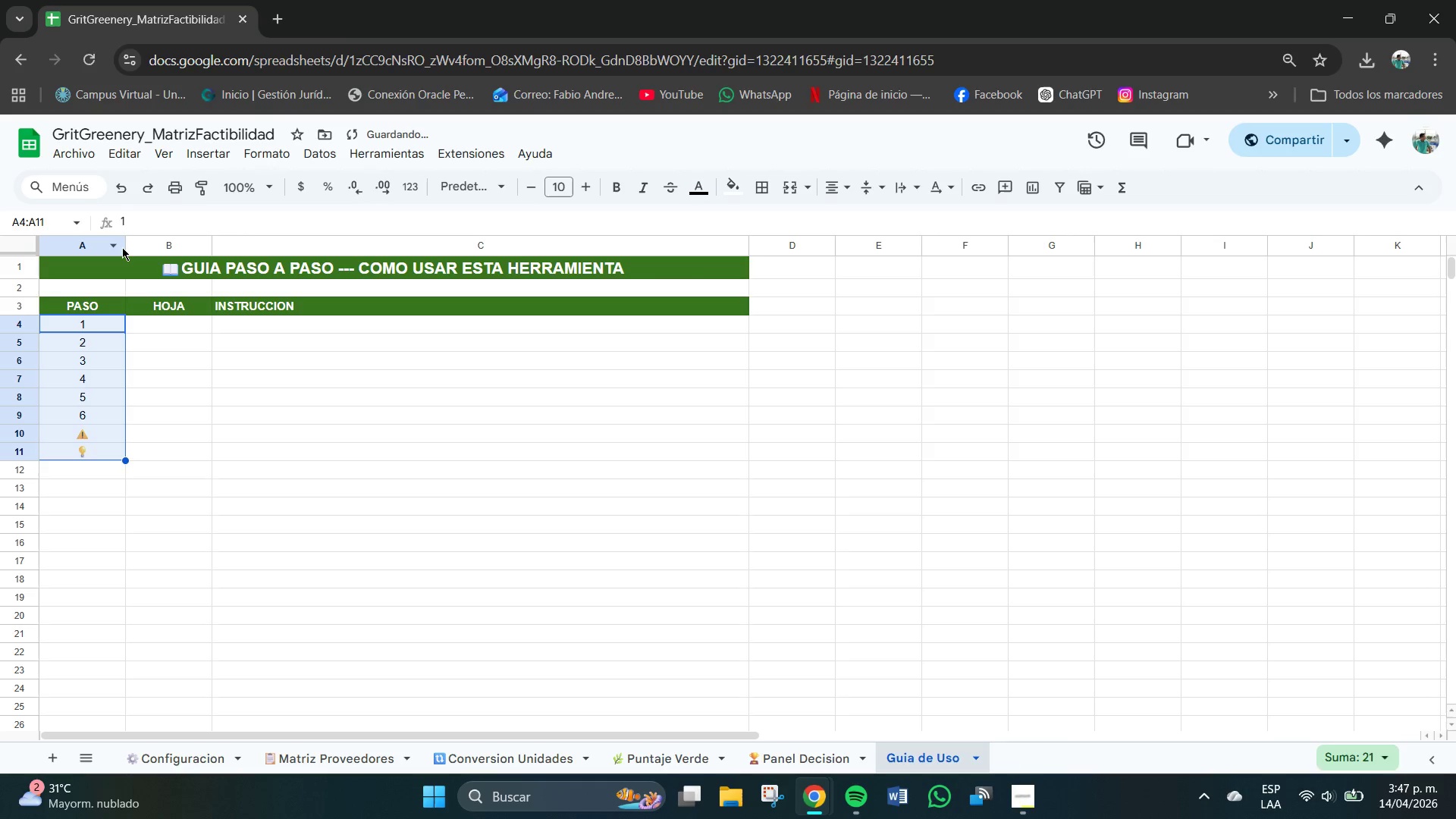 
left_click_drag(start_coordinate=[126, 243], to_coordinate=[97, 246])
 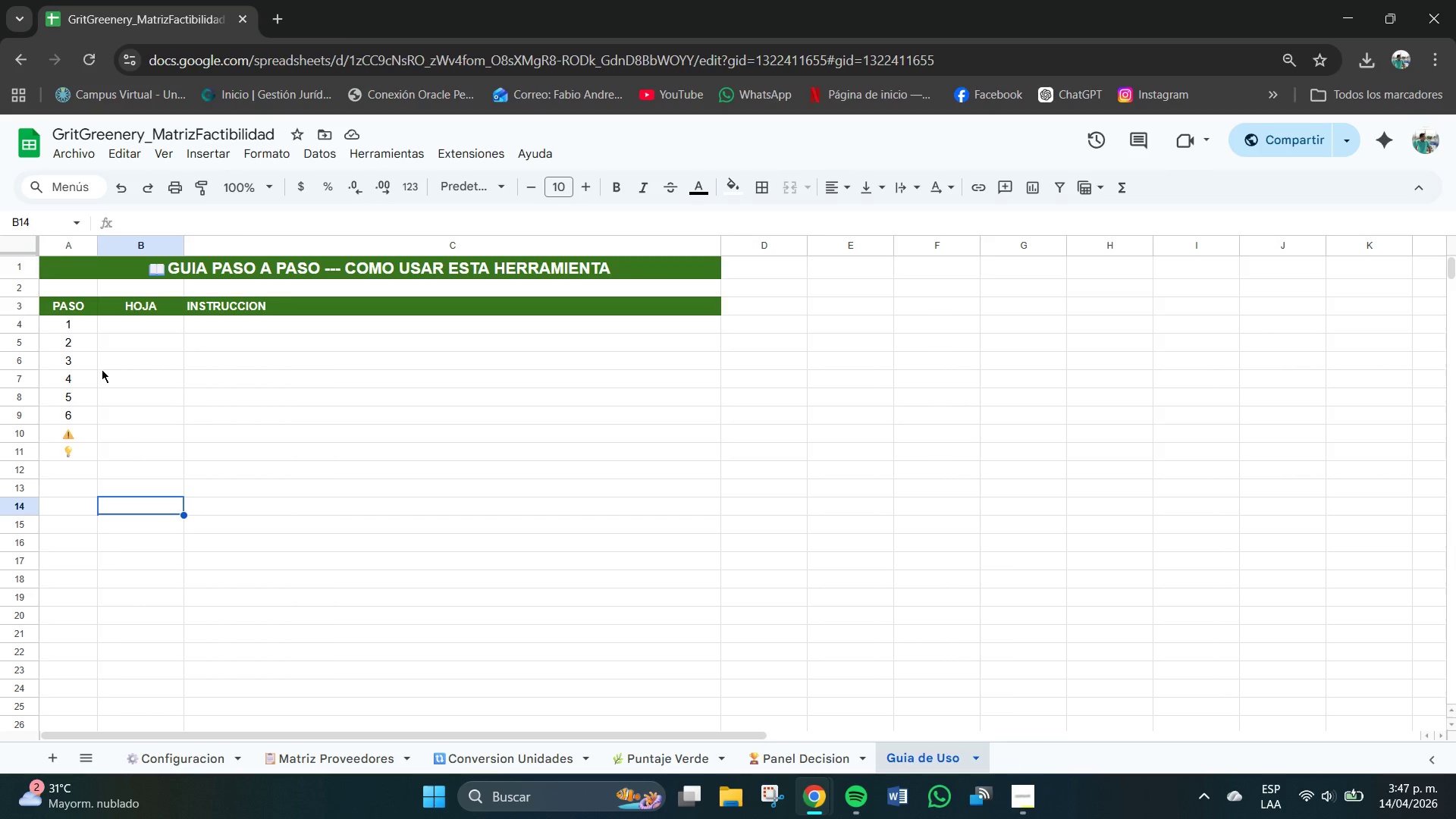 
wait(32.38)
 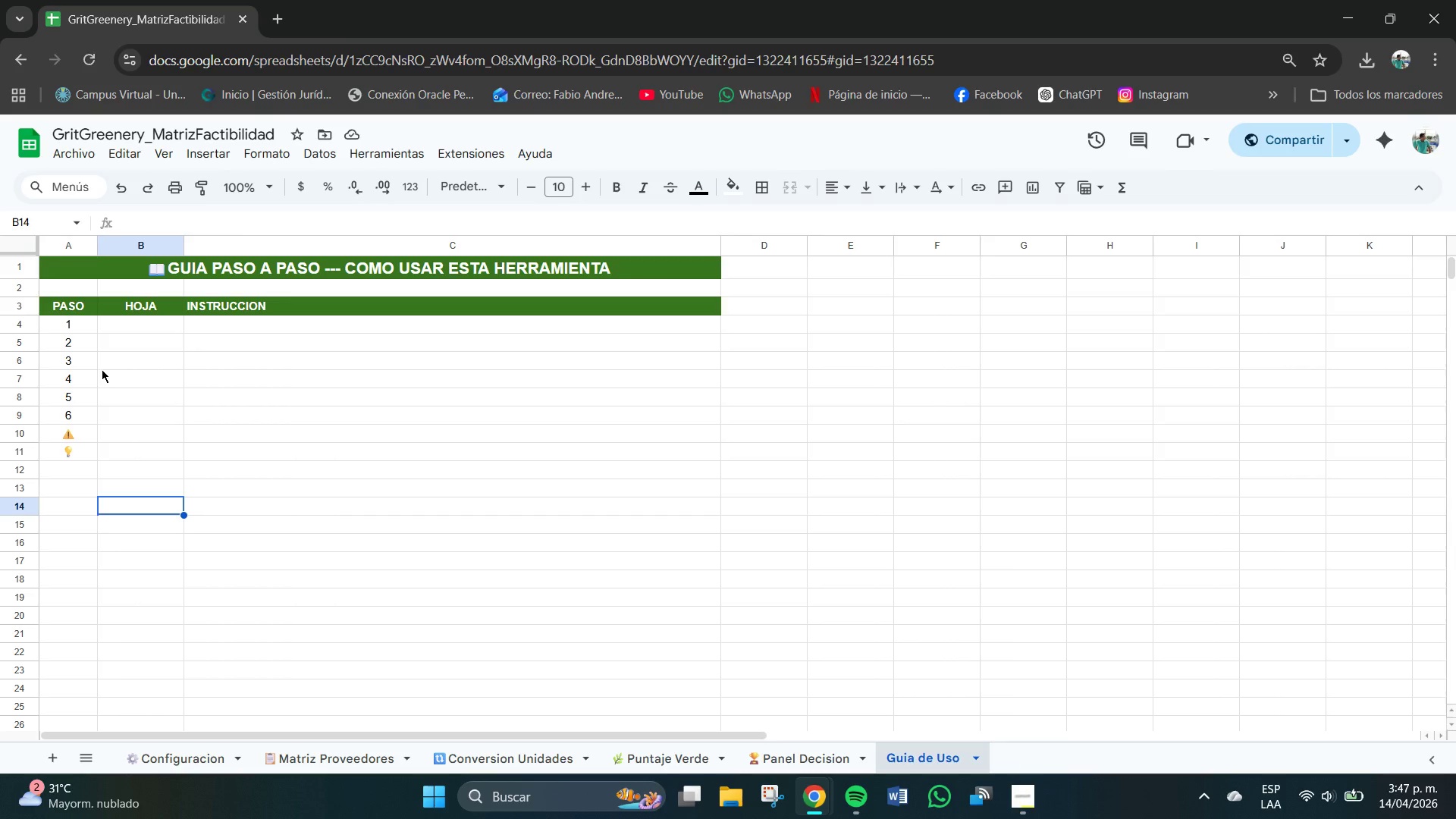 
key(Meta+V)
 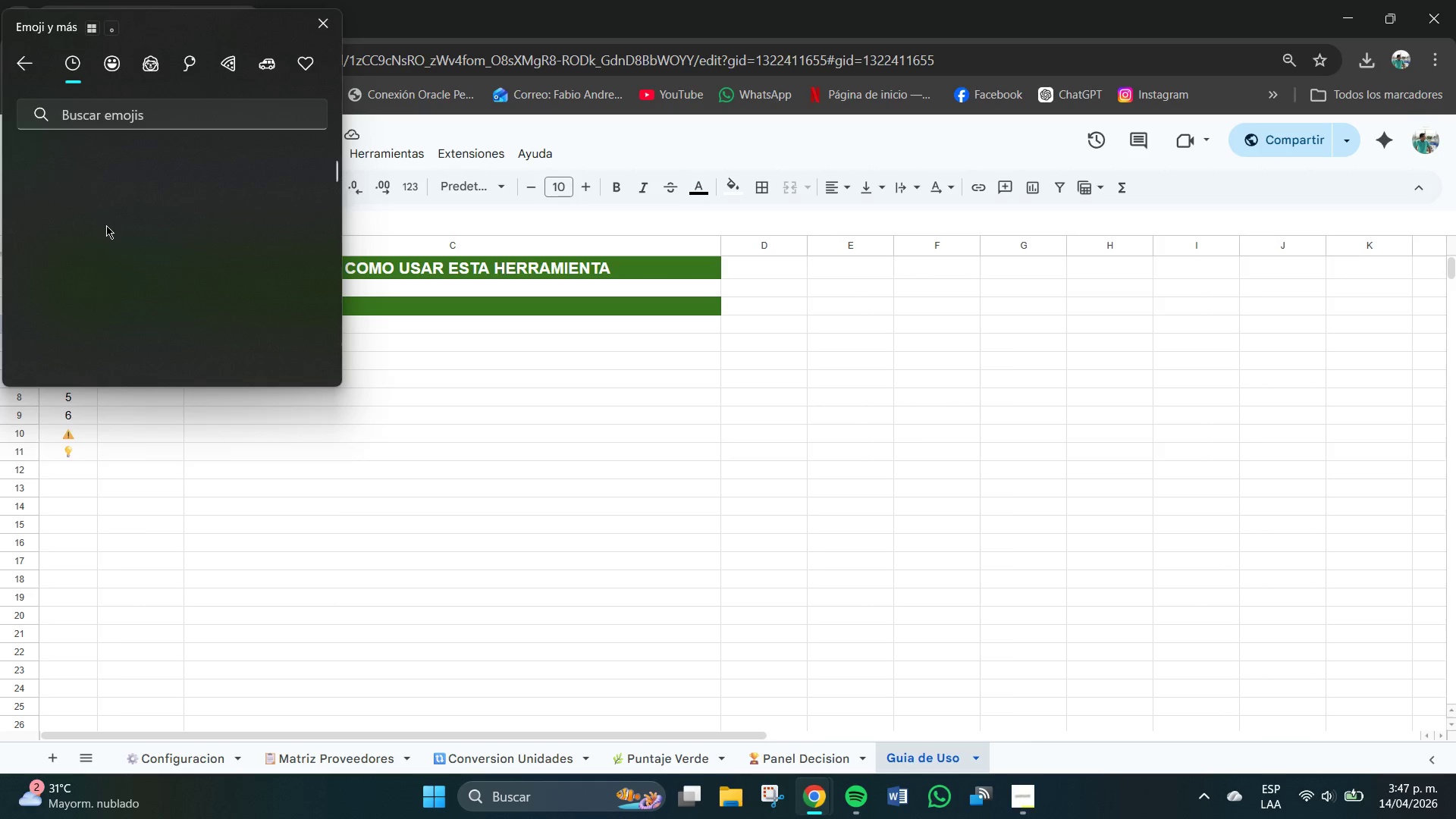 
scroll: coordinate [264, 282], scroll_direction: down, amount: 1.0
 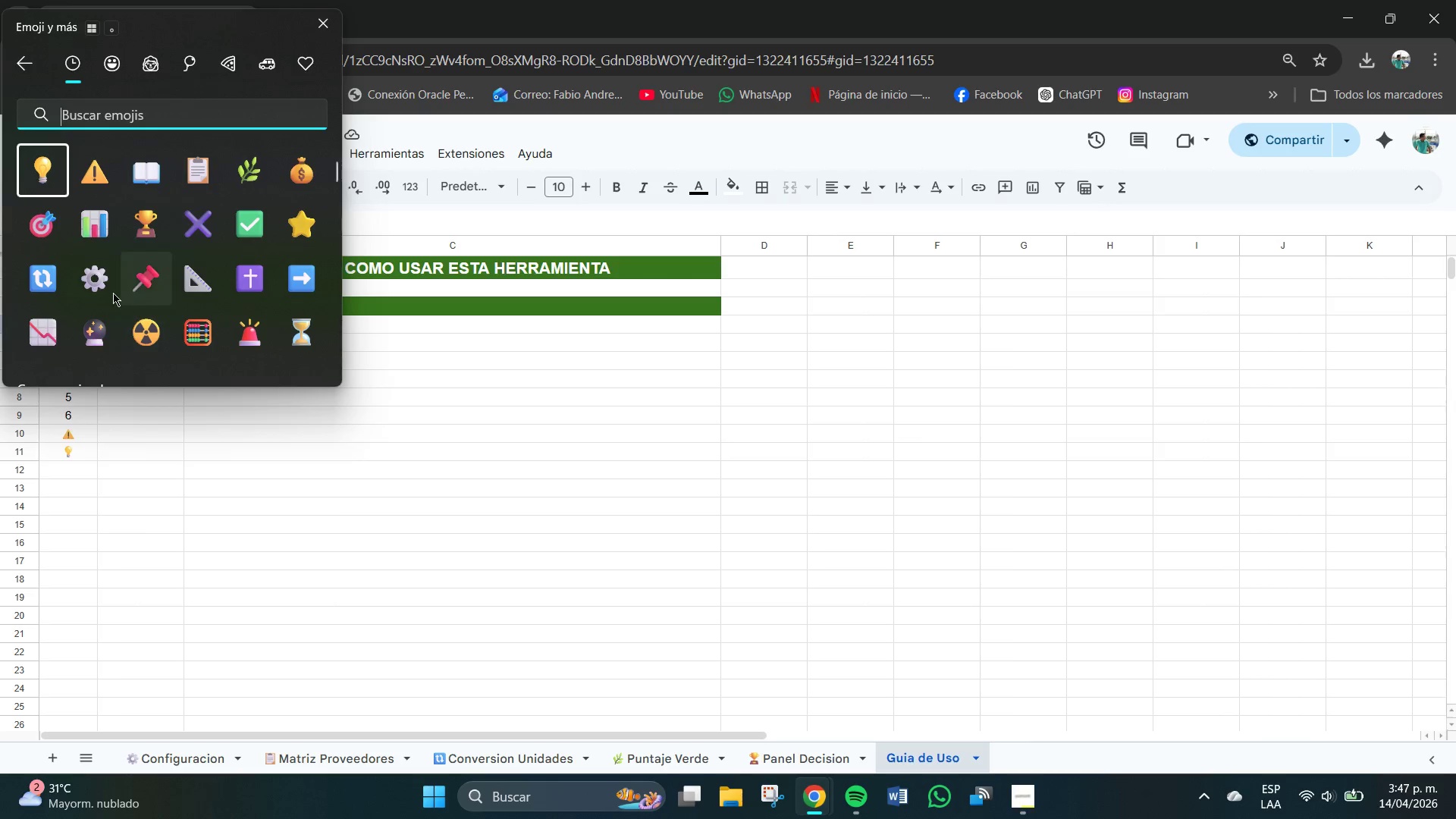 
left_click([100, 279])
 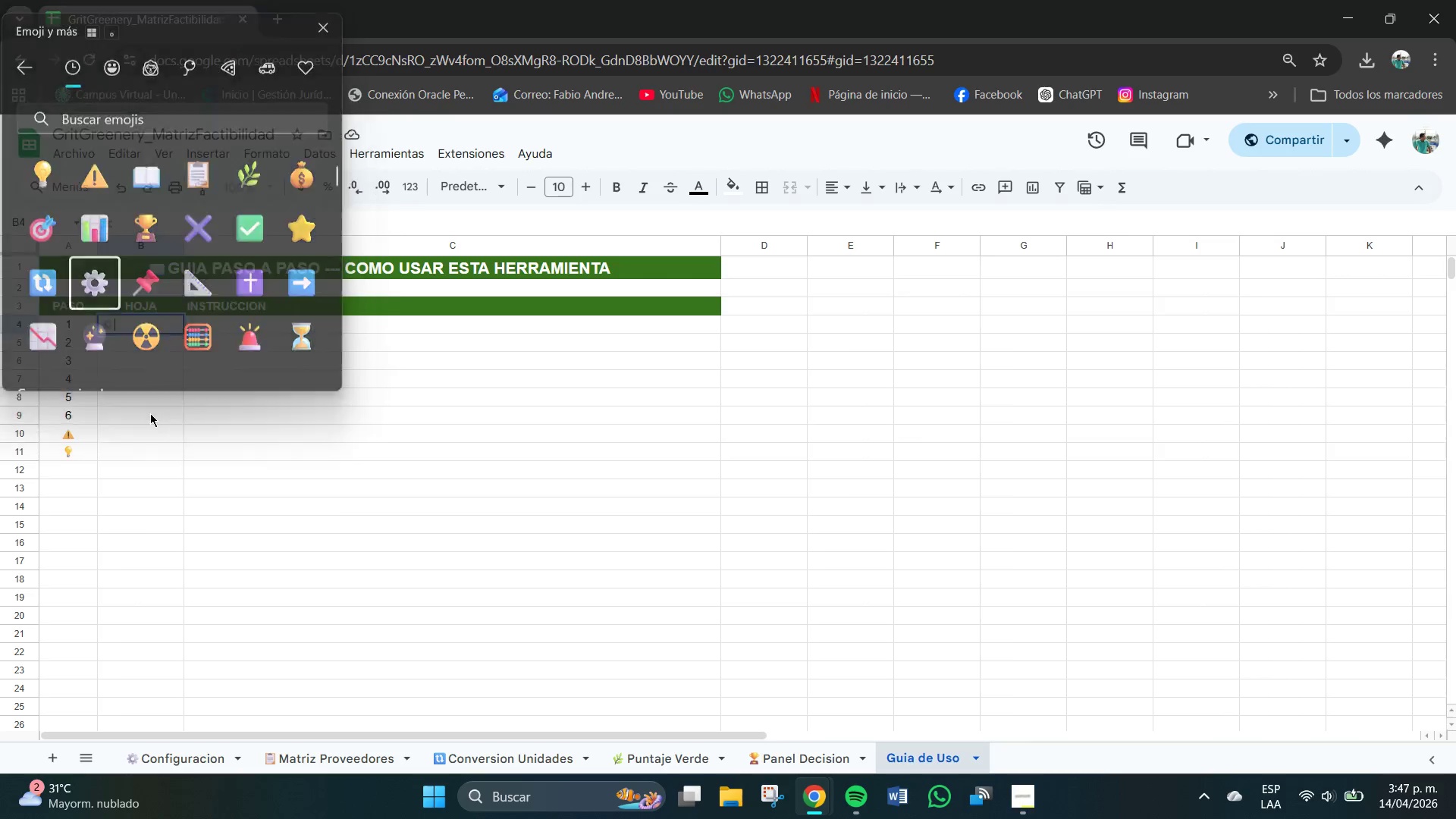 
left_click([147, 330])
 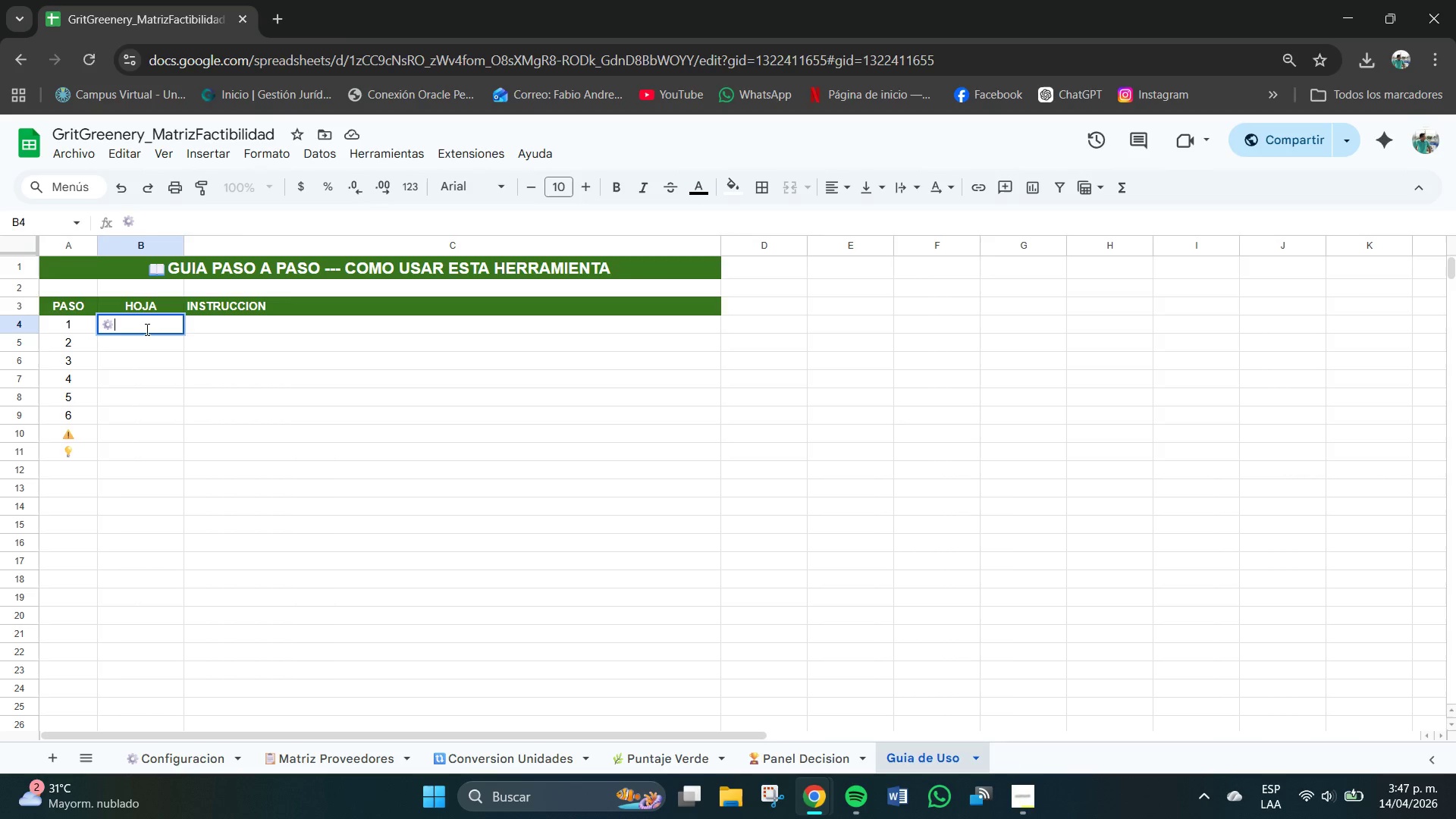 
type(Cong)
key(Backspace)
type(figuracion)
 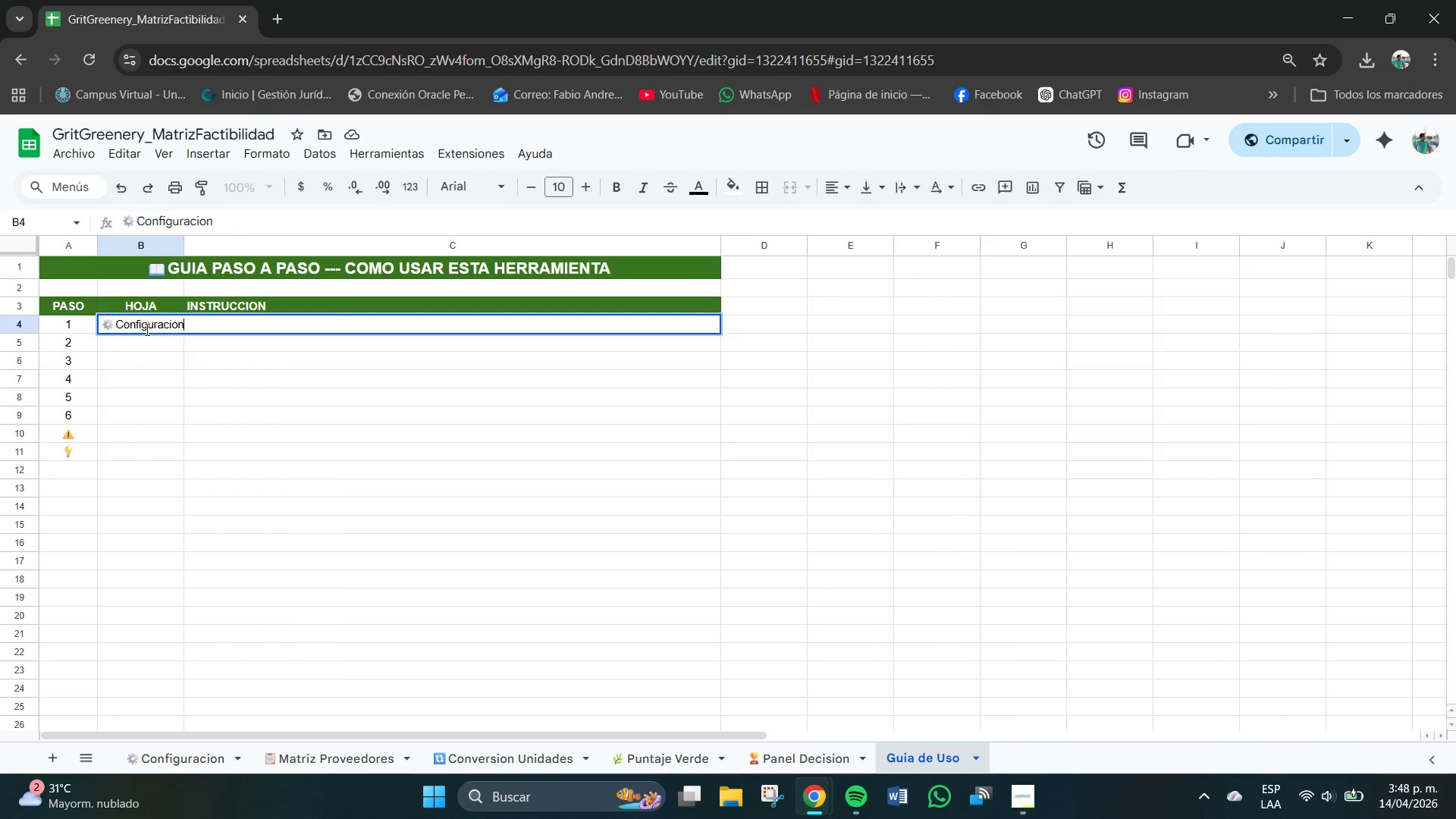 
key(Enter)
 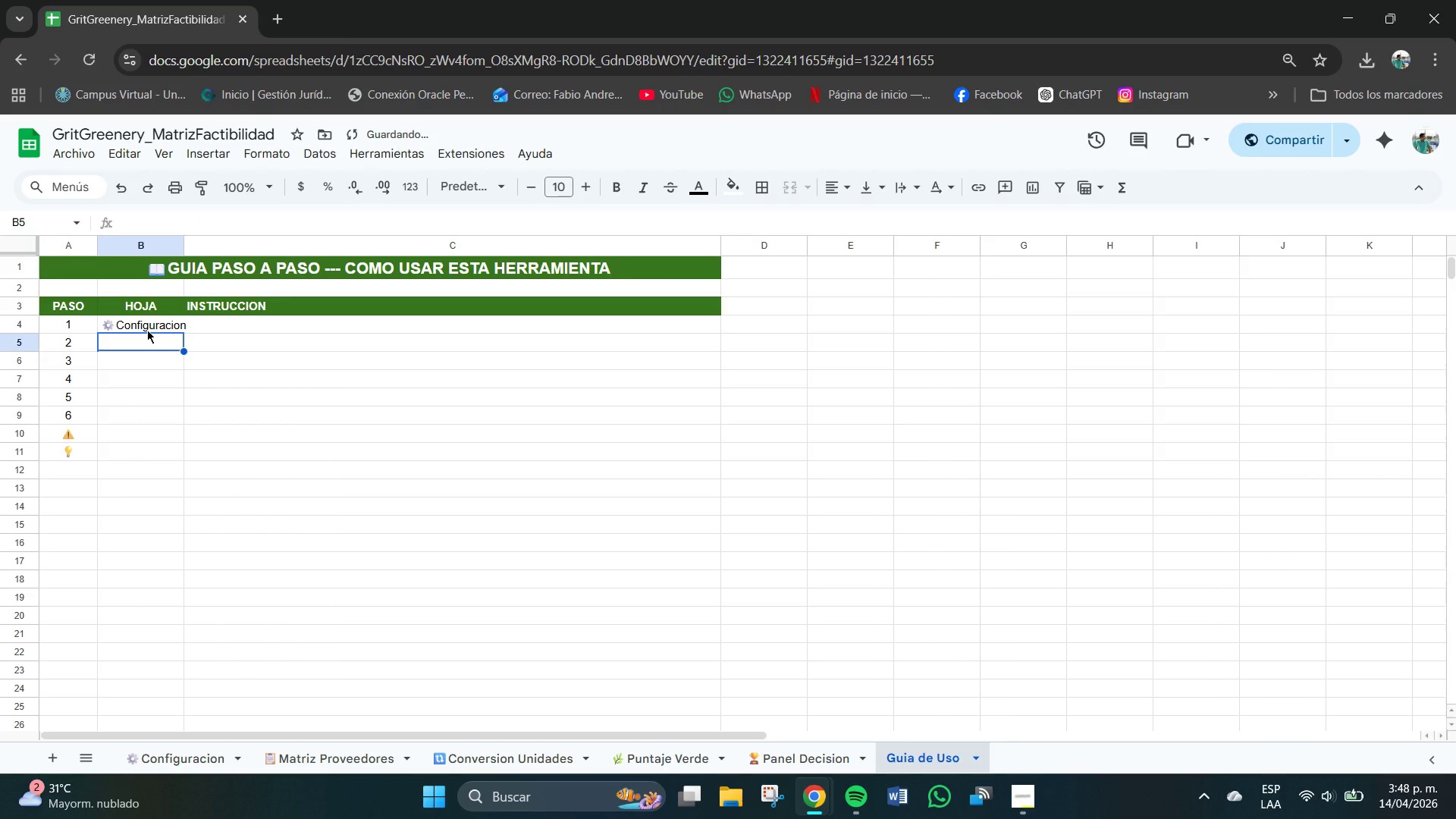 
key(Meta+MetaLeft)
 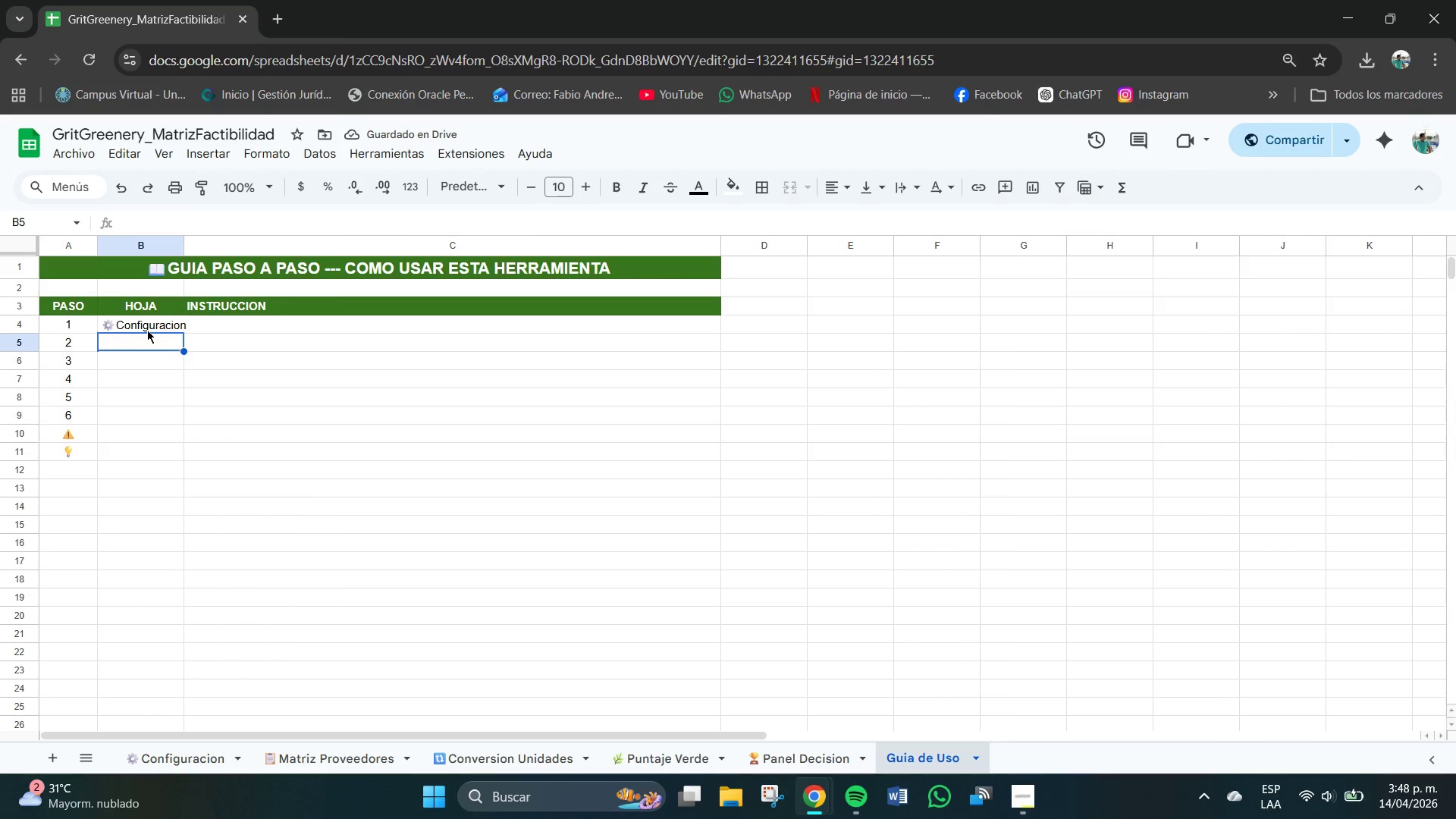 
key(Meta+V)
 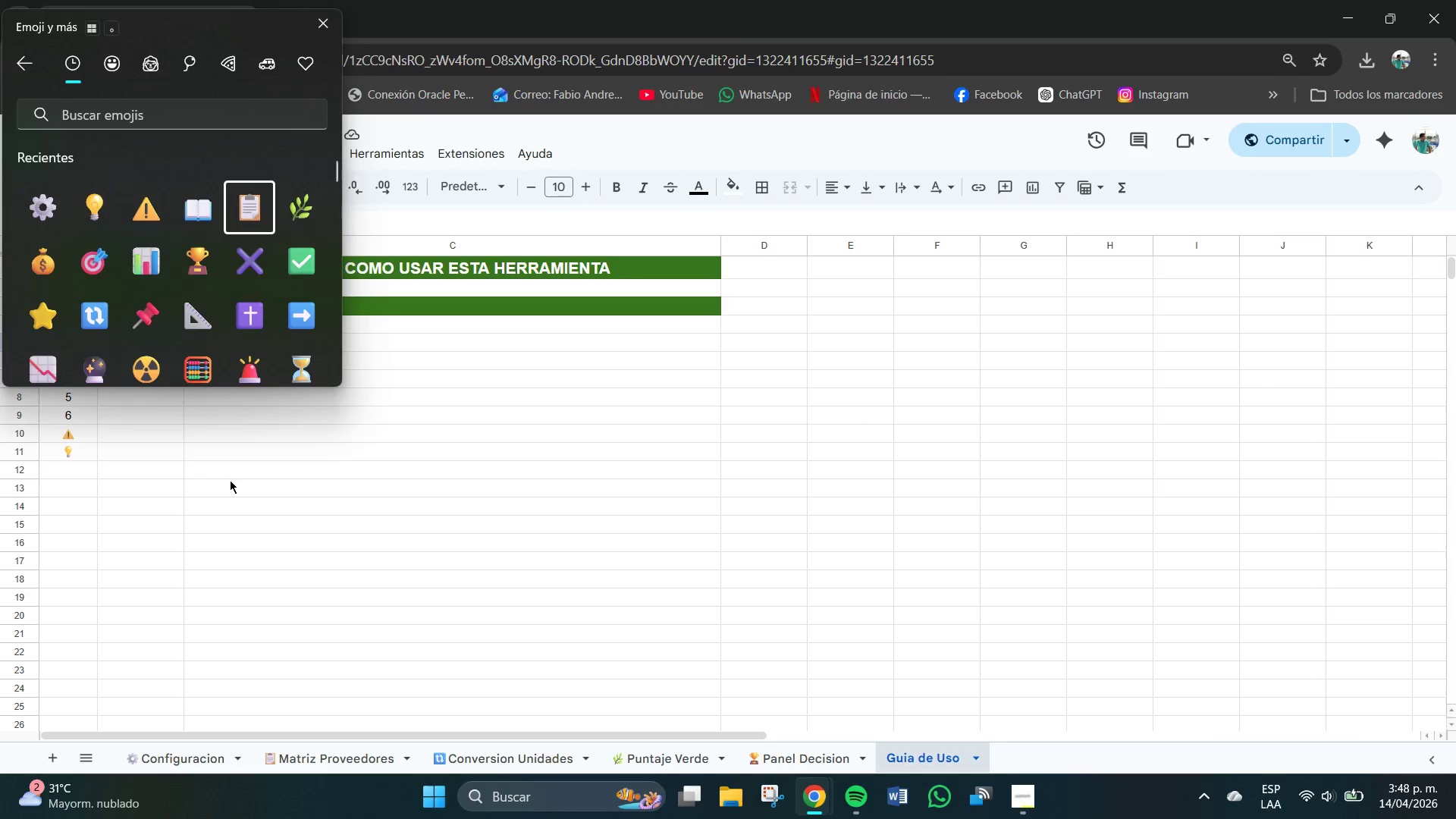 
wait(5.91)
 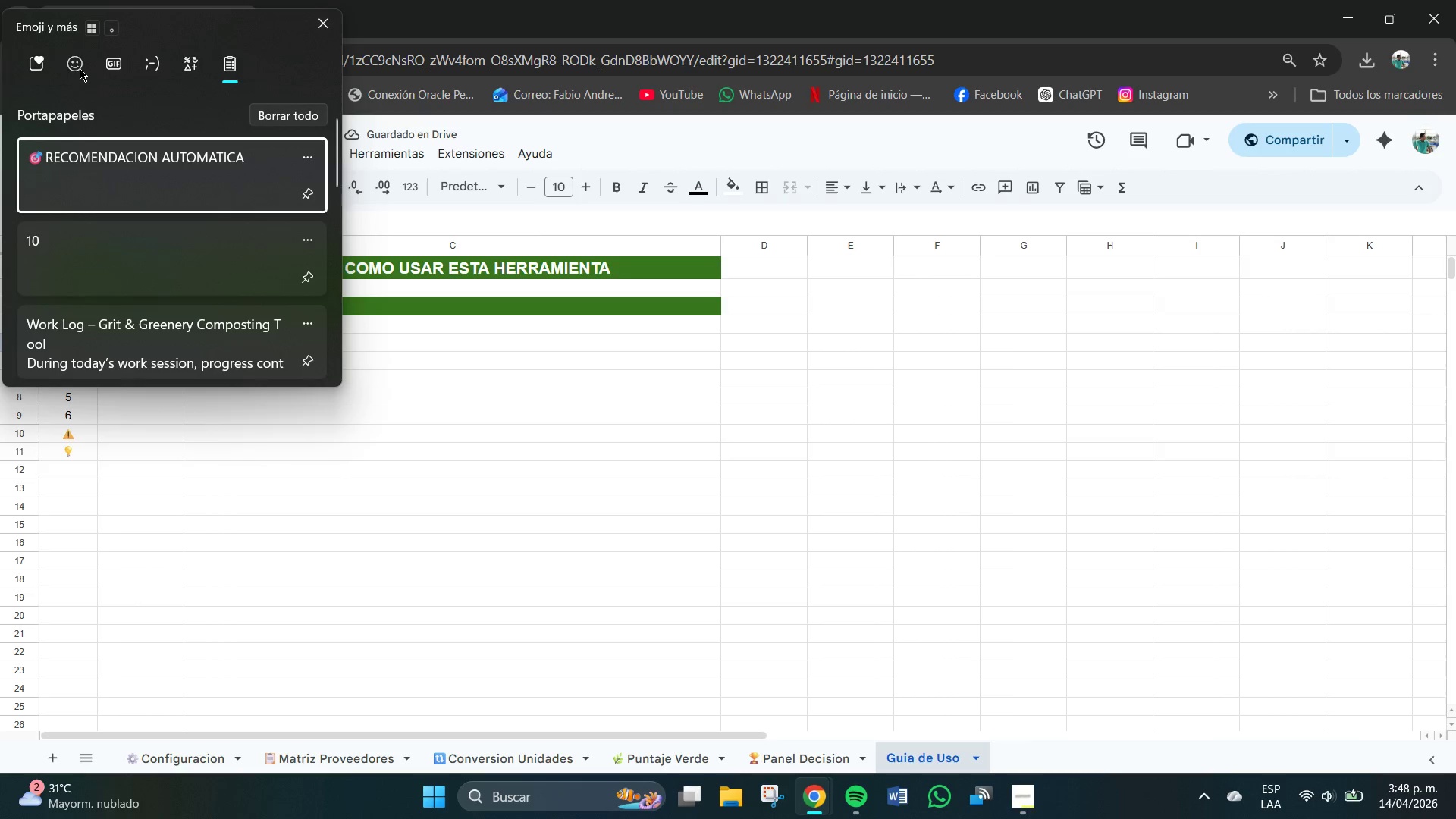 
type(Matriz Proveedores)
 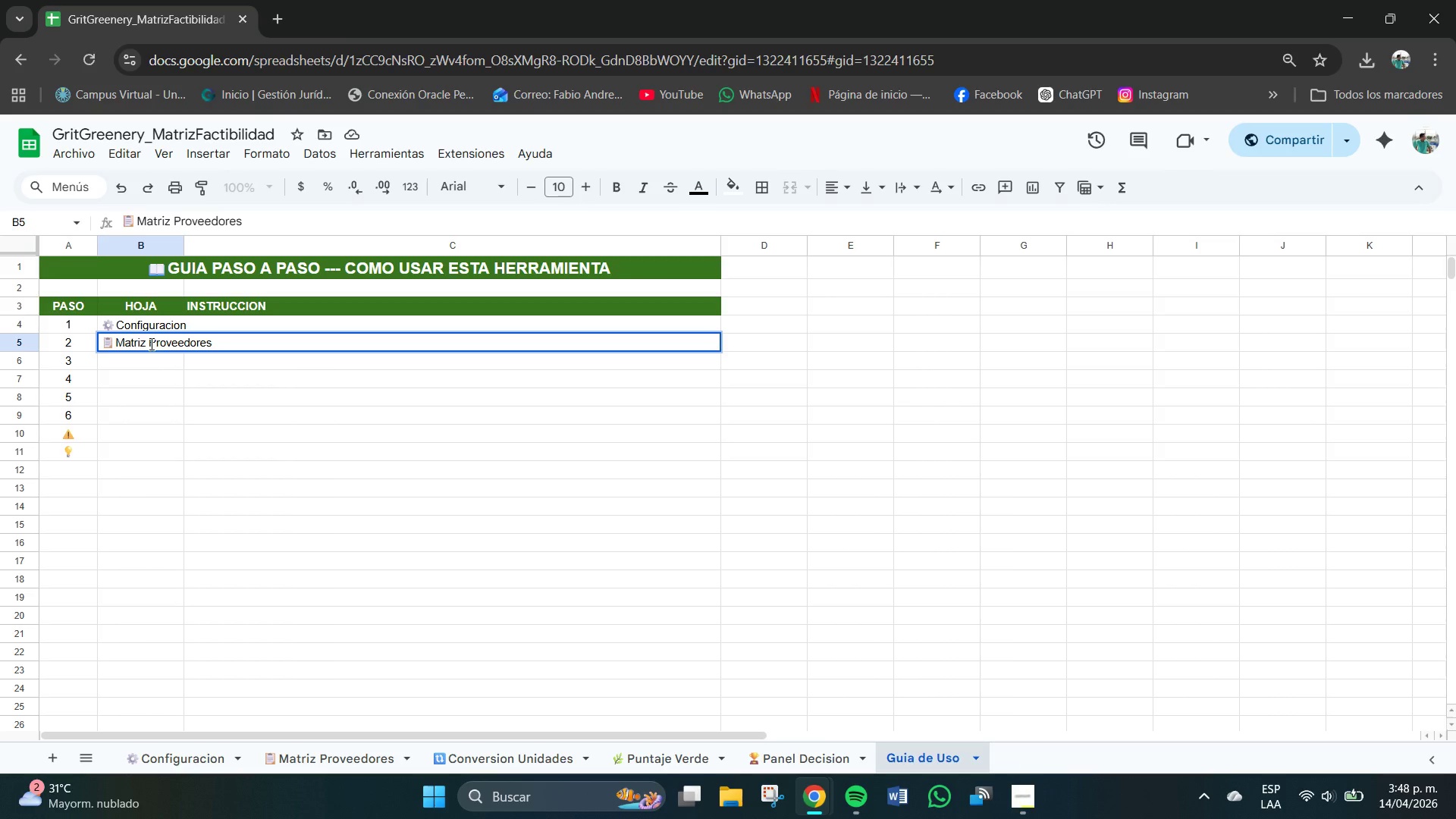 
key(Enter)
 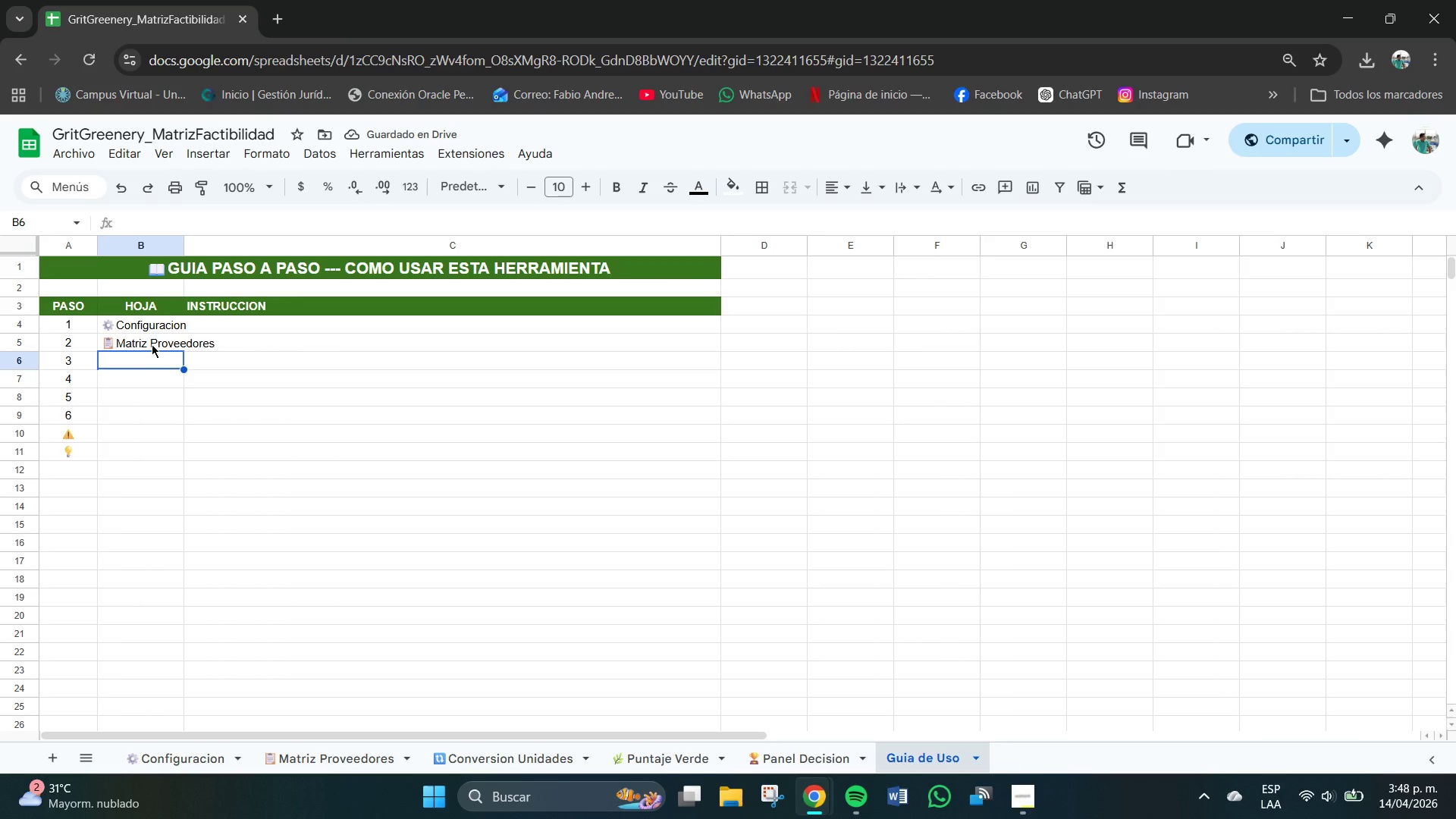 
left_click([146, 342])
 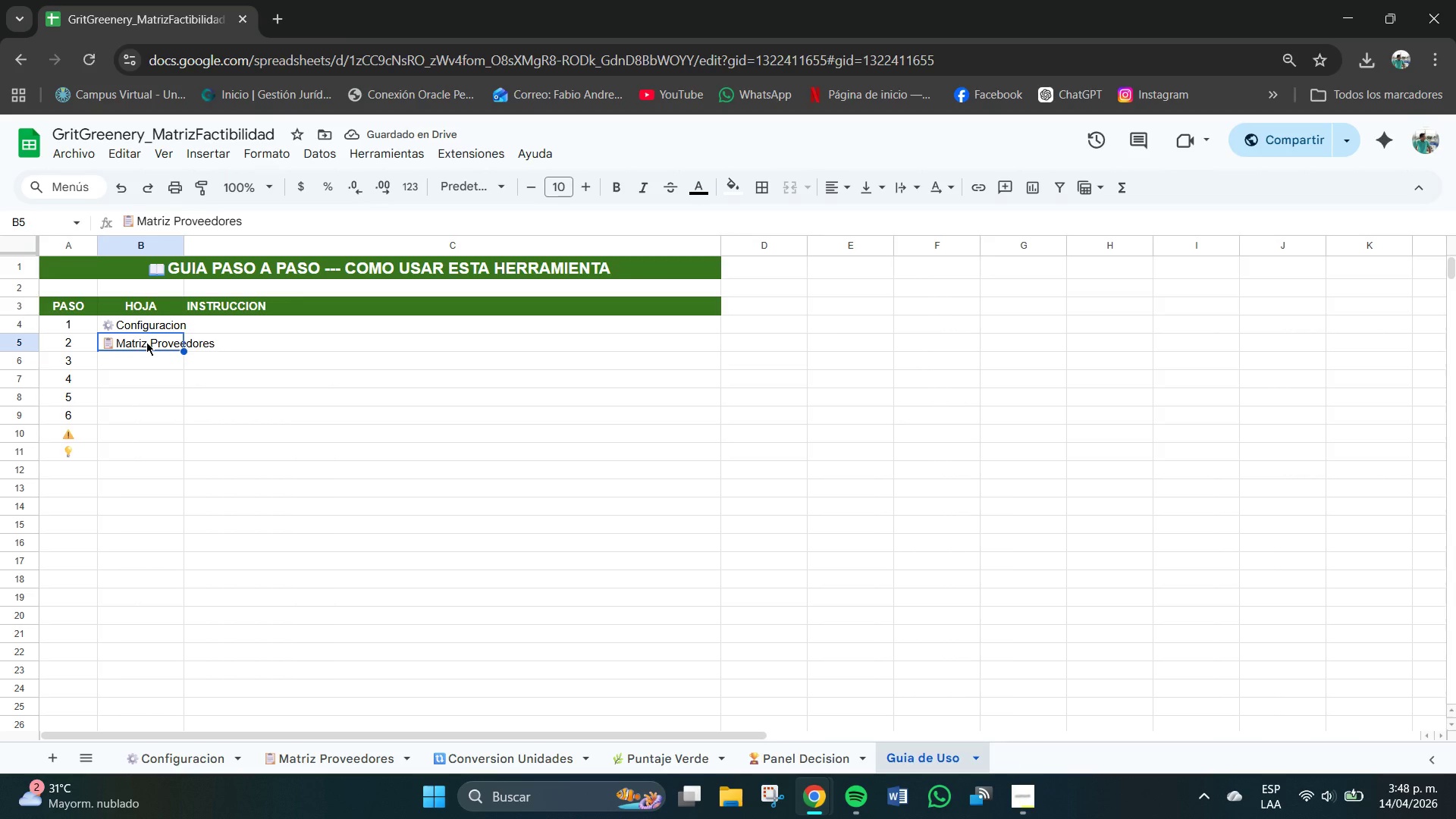 
key(Control+C)
 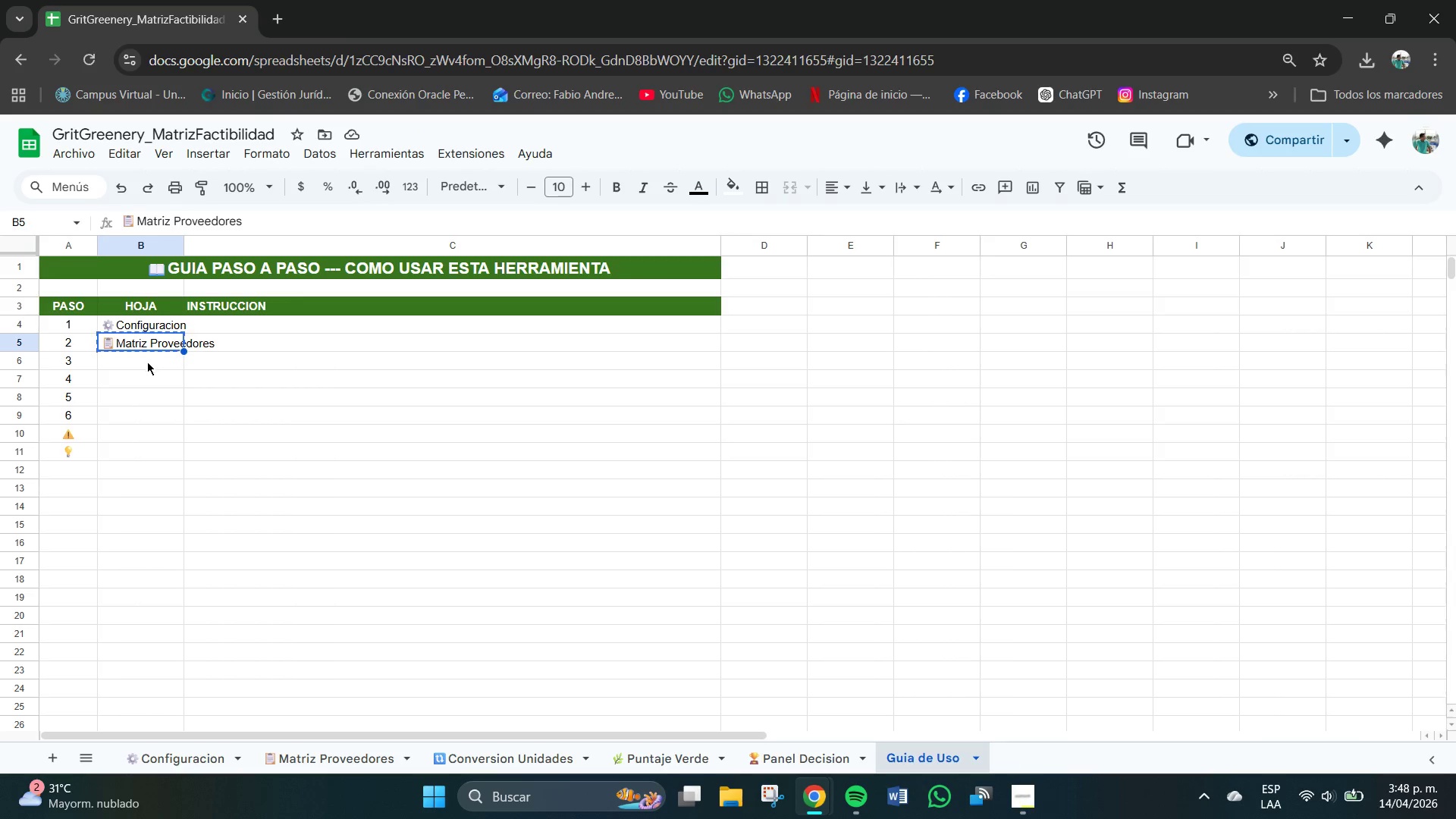 
left_click([147, 362])
 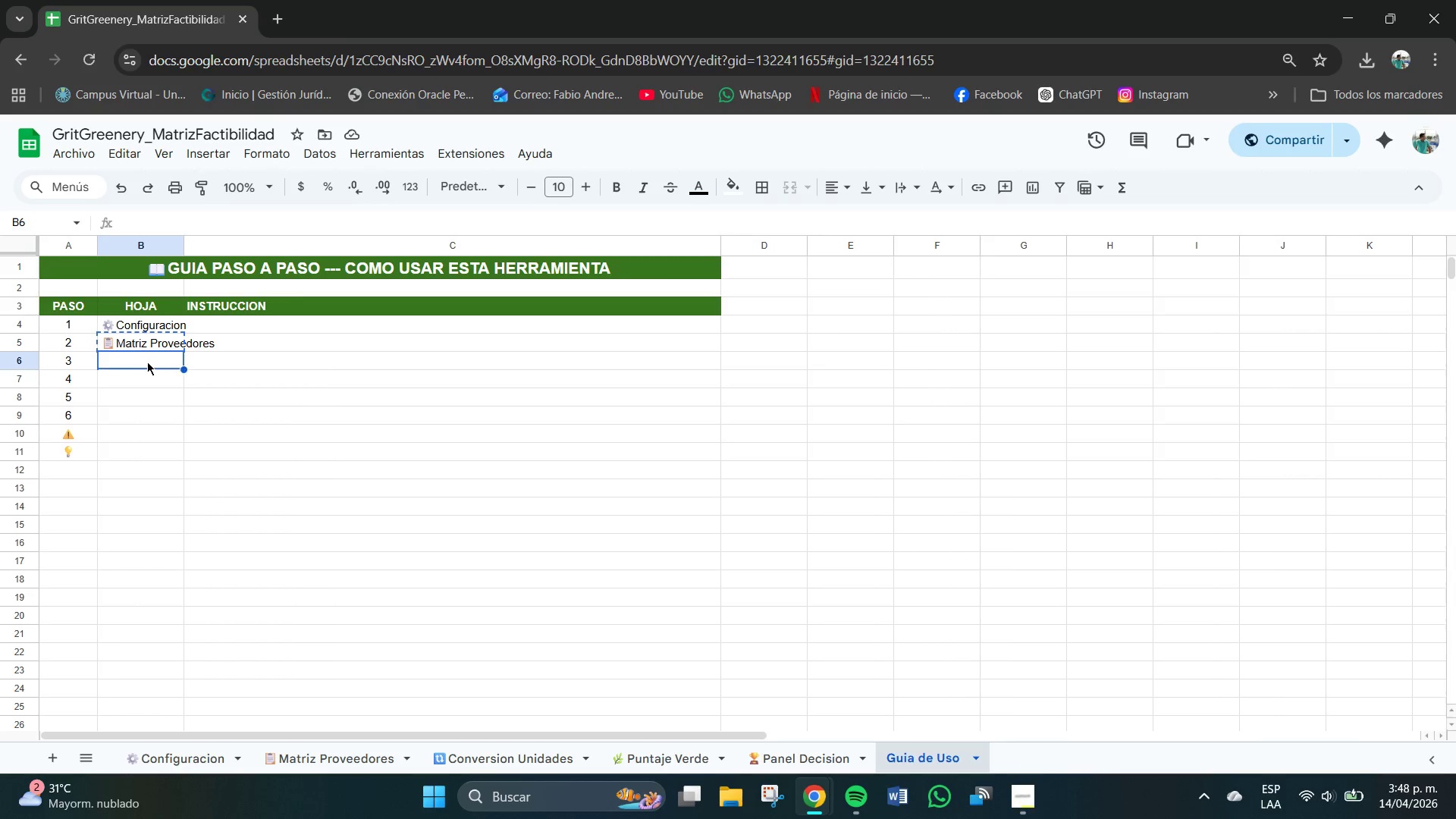 
key(Control+V)
 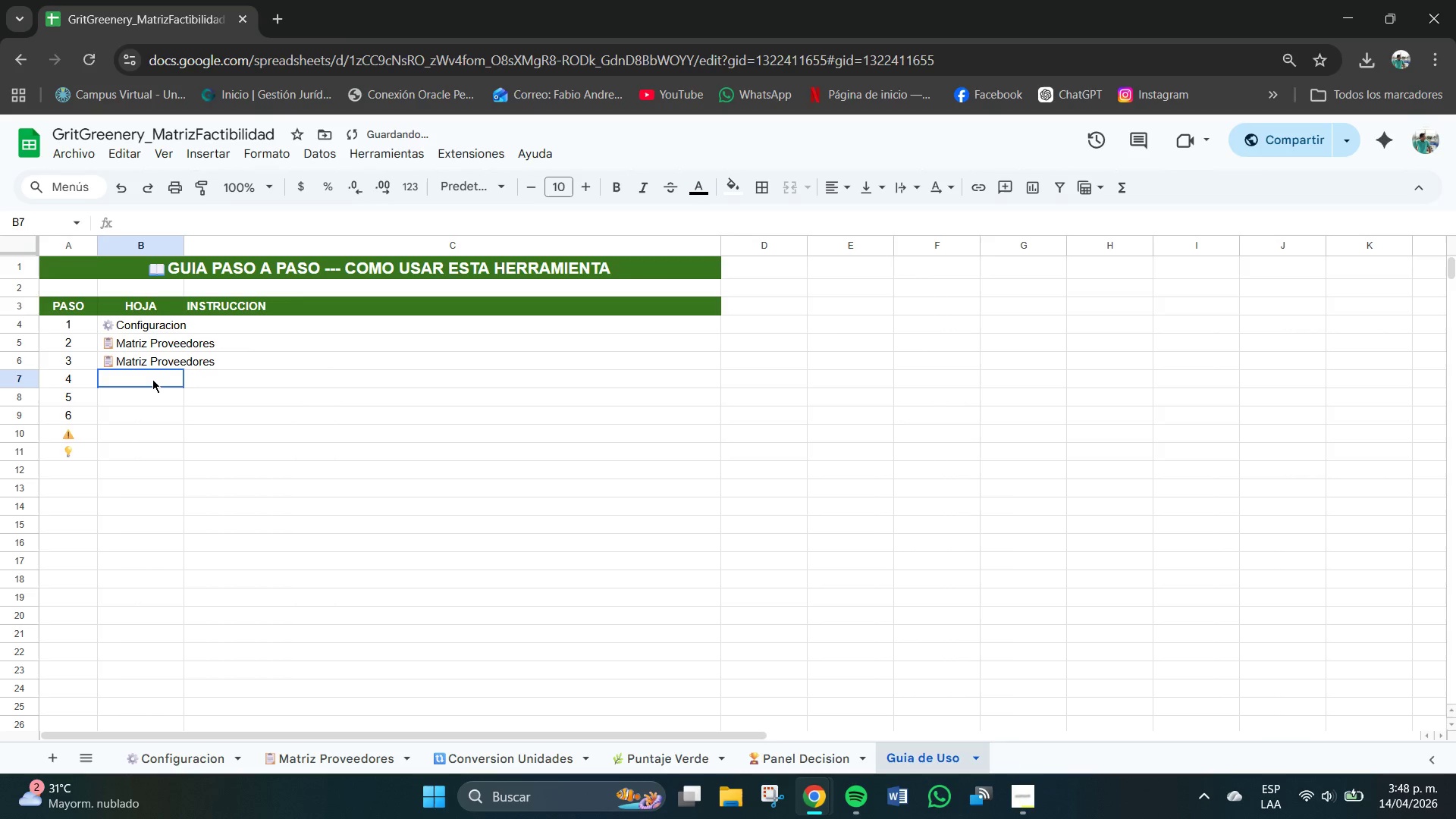 
left_click([152, 379])
 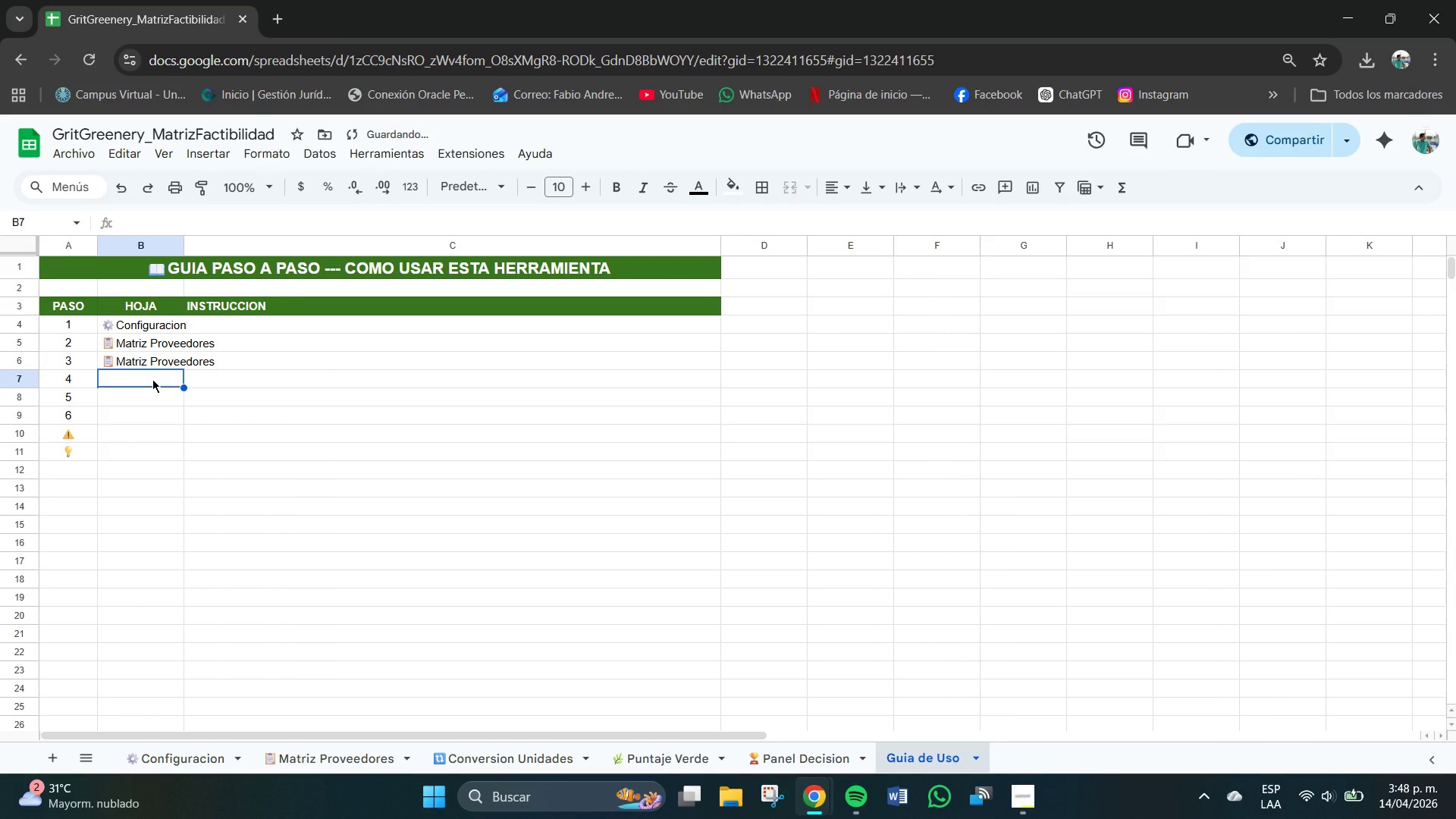 
key(Meta+V)
 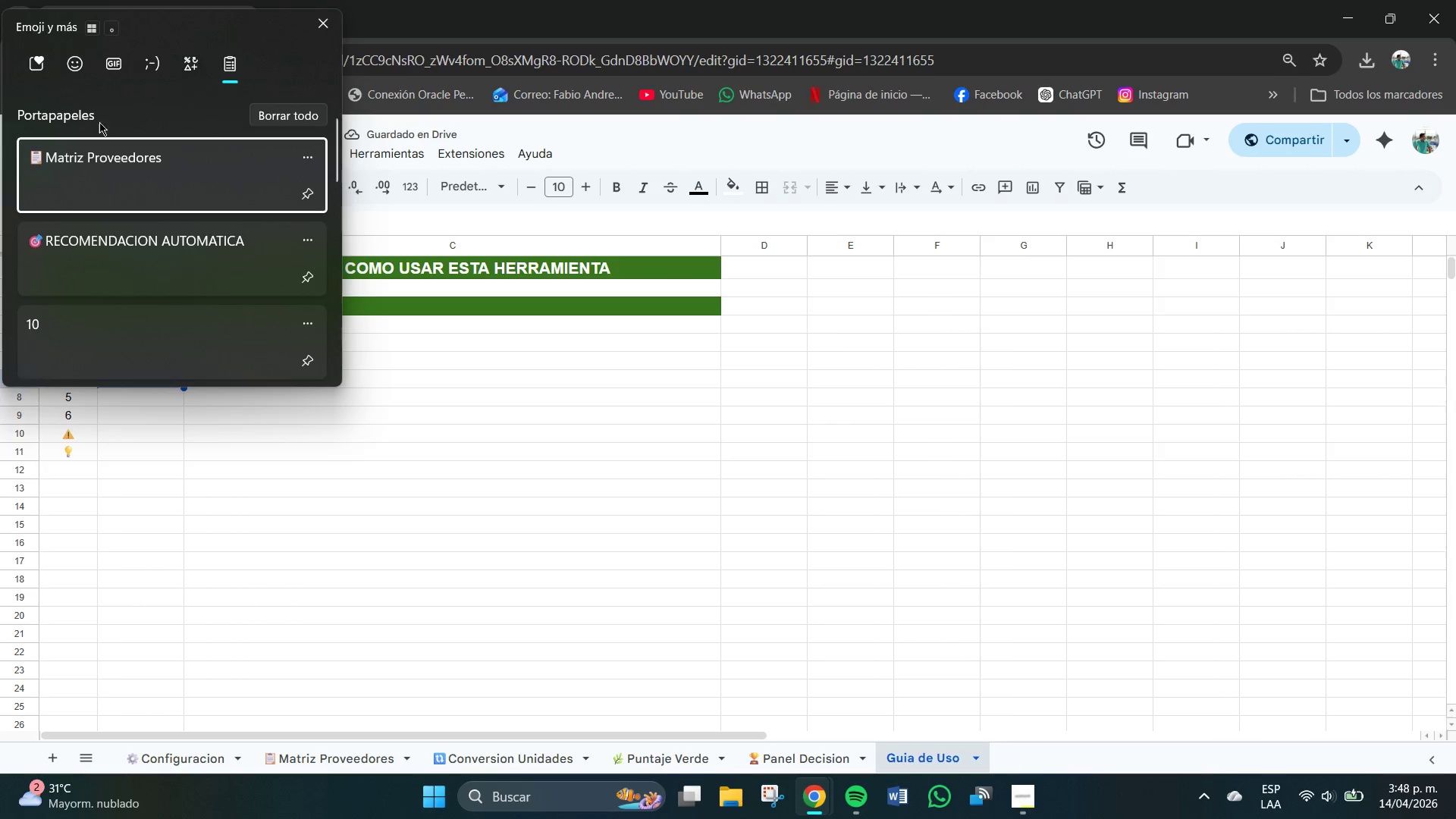 
left_click([86, 74])
 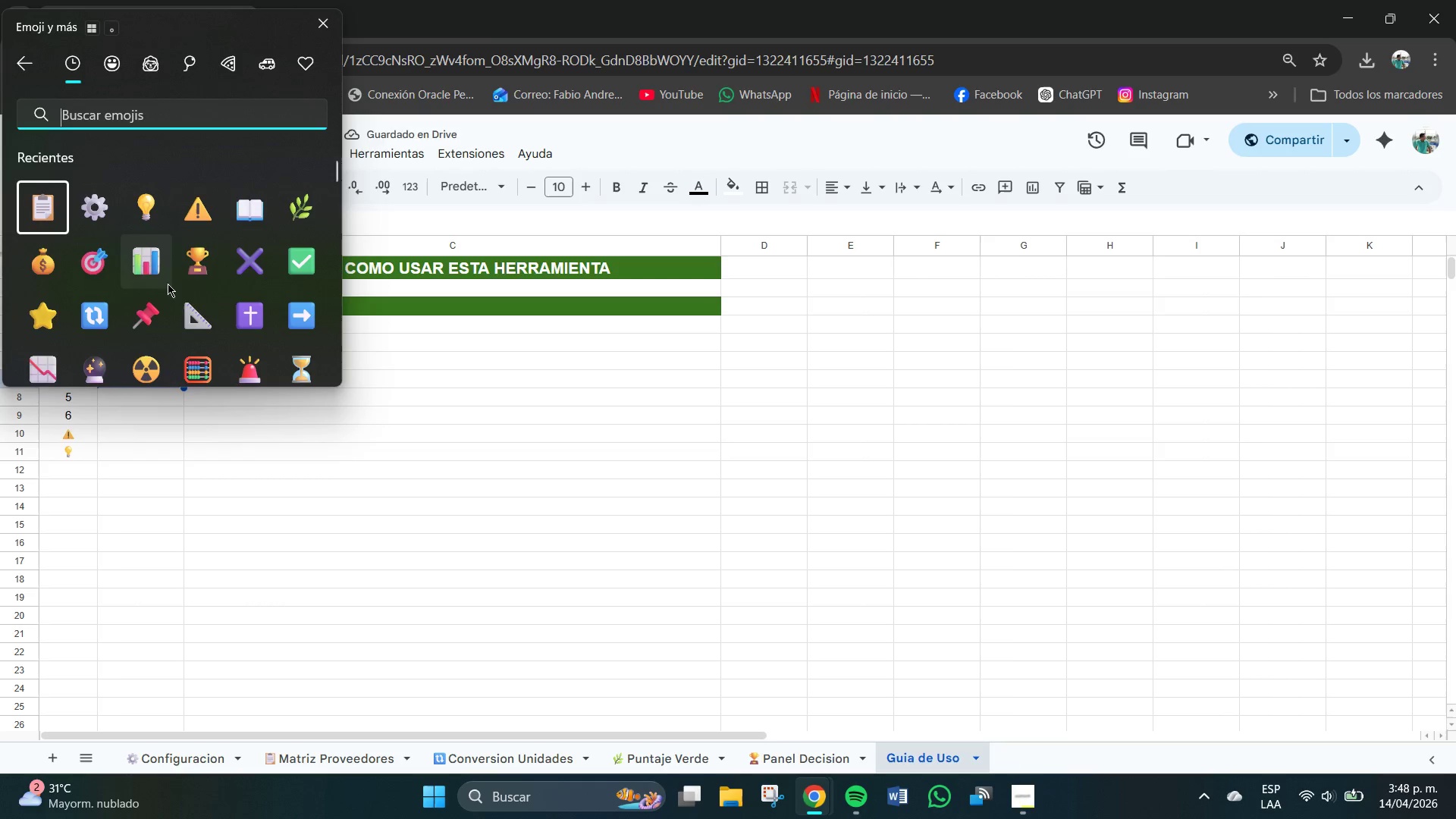 
scroll: coordinate [211, 274], scroll_direction: down, amount: 1.0
 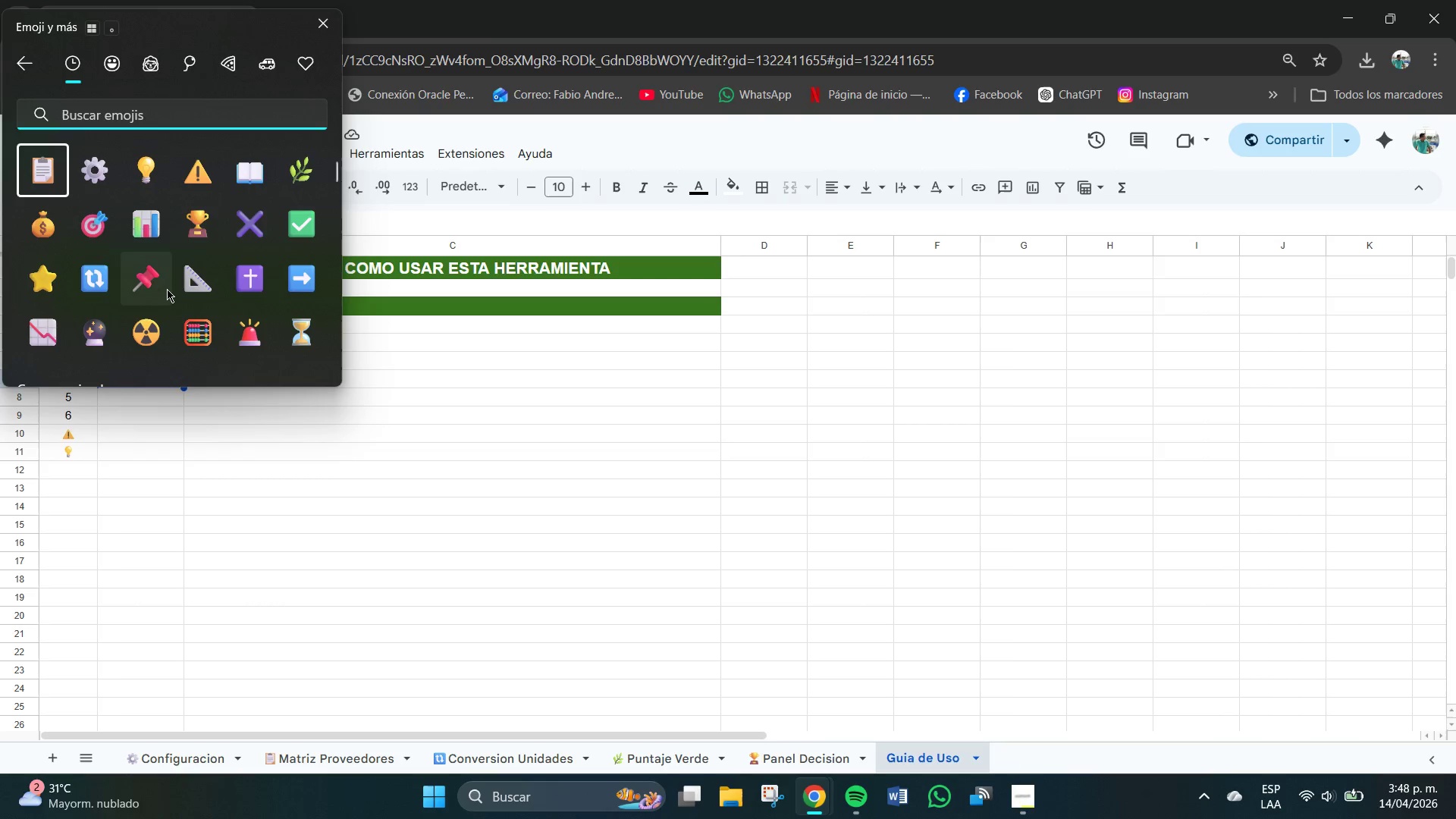 
left_click([95, 274])
 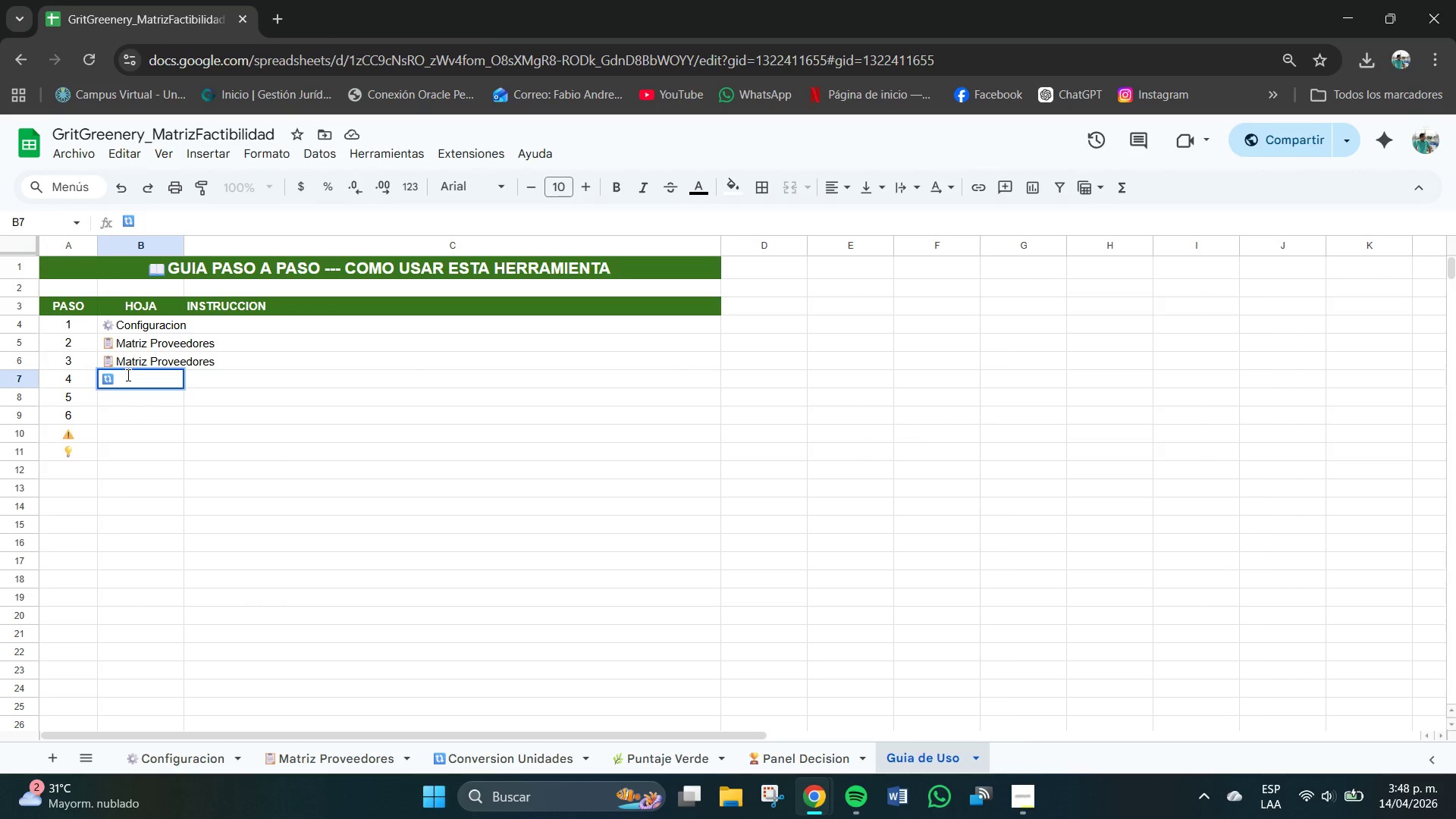 
type(Conversion Unidades)
 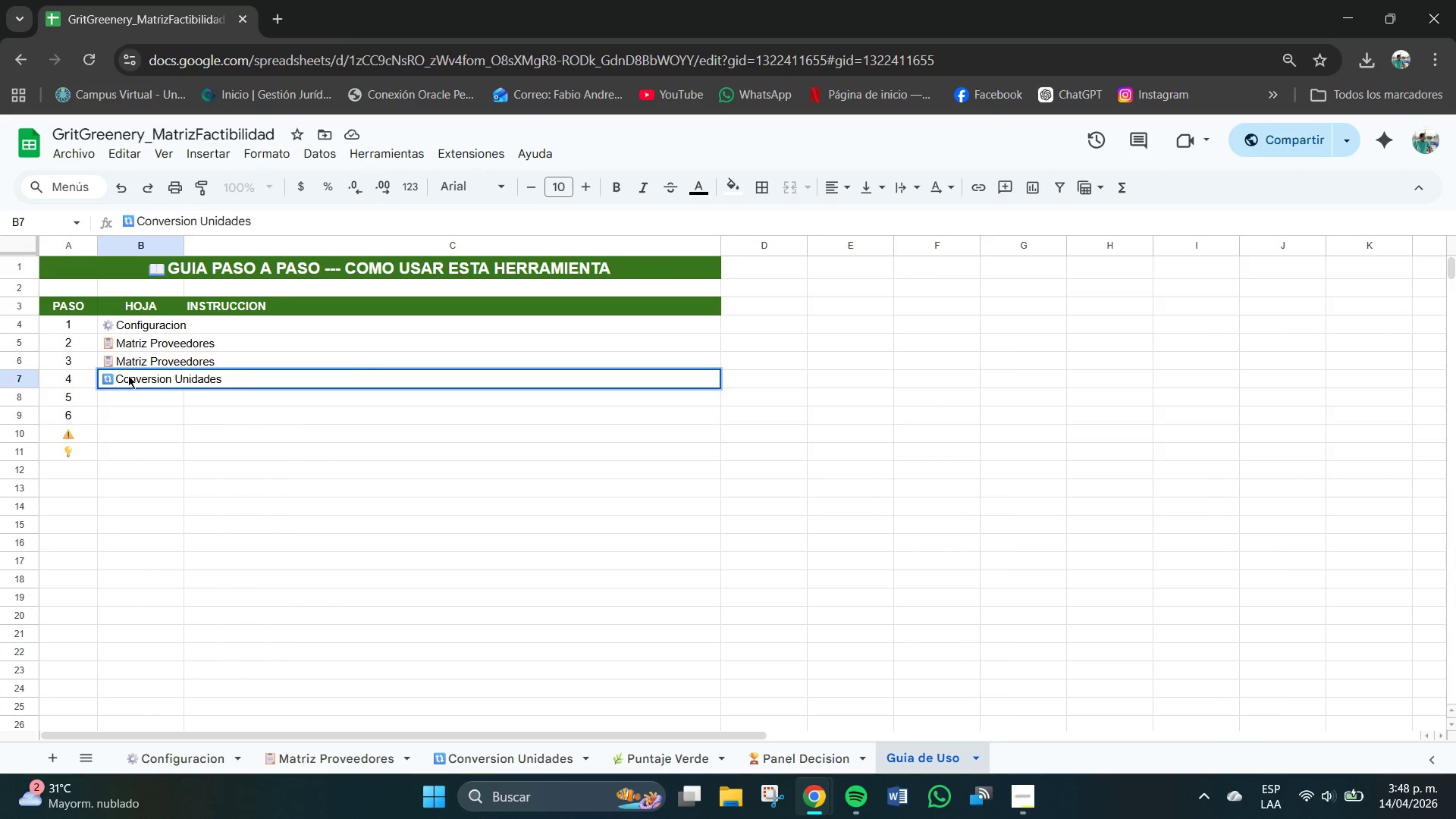 
key(Enter)
 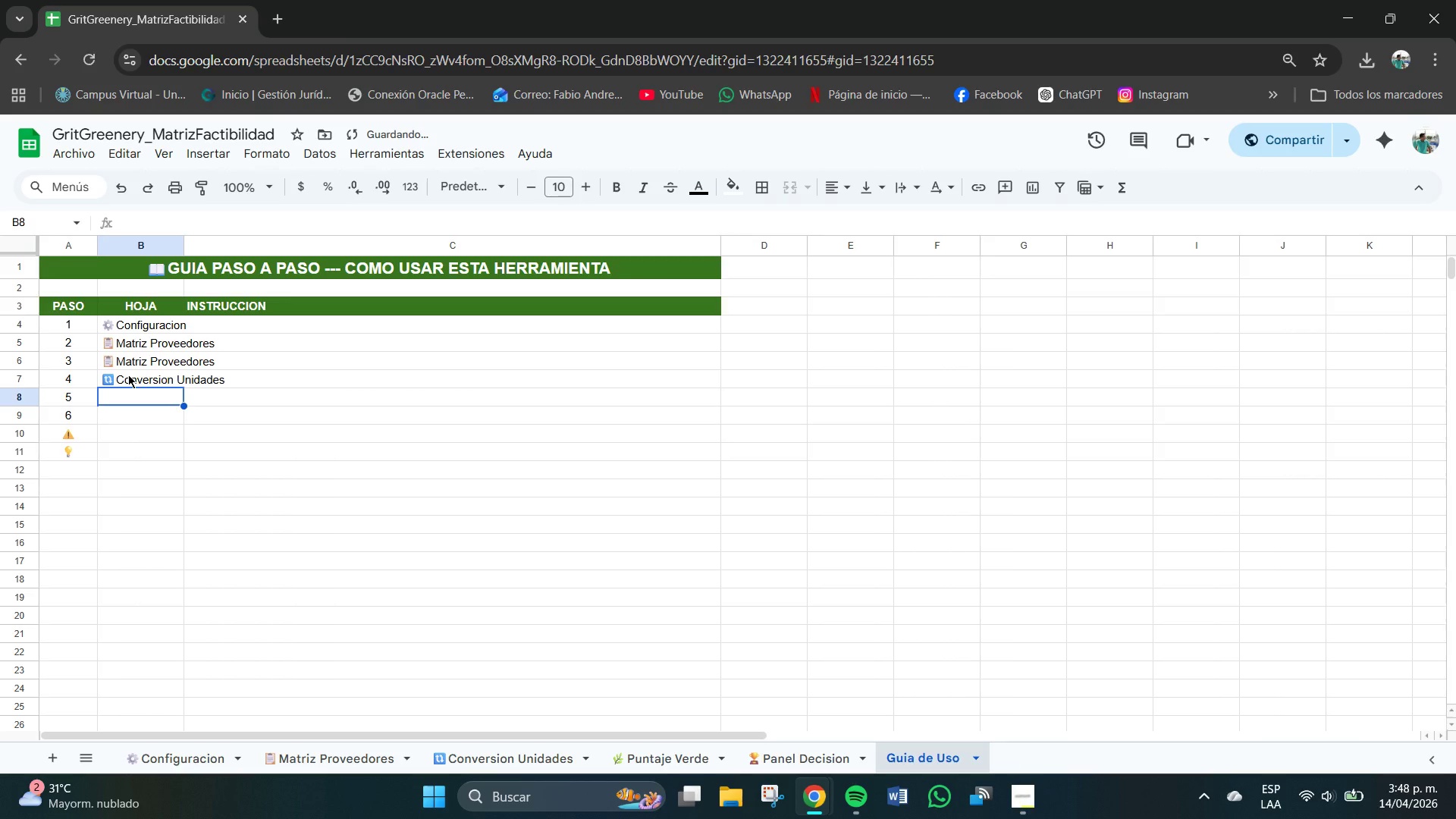 
key(Meta+MetaLeft)
 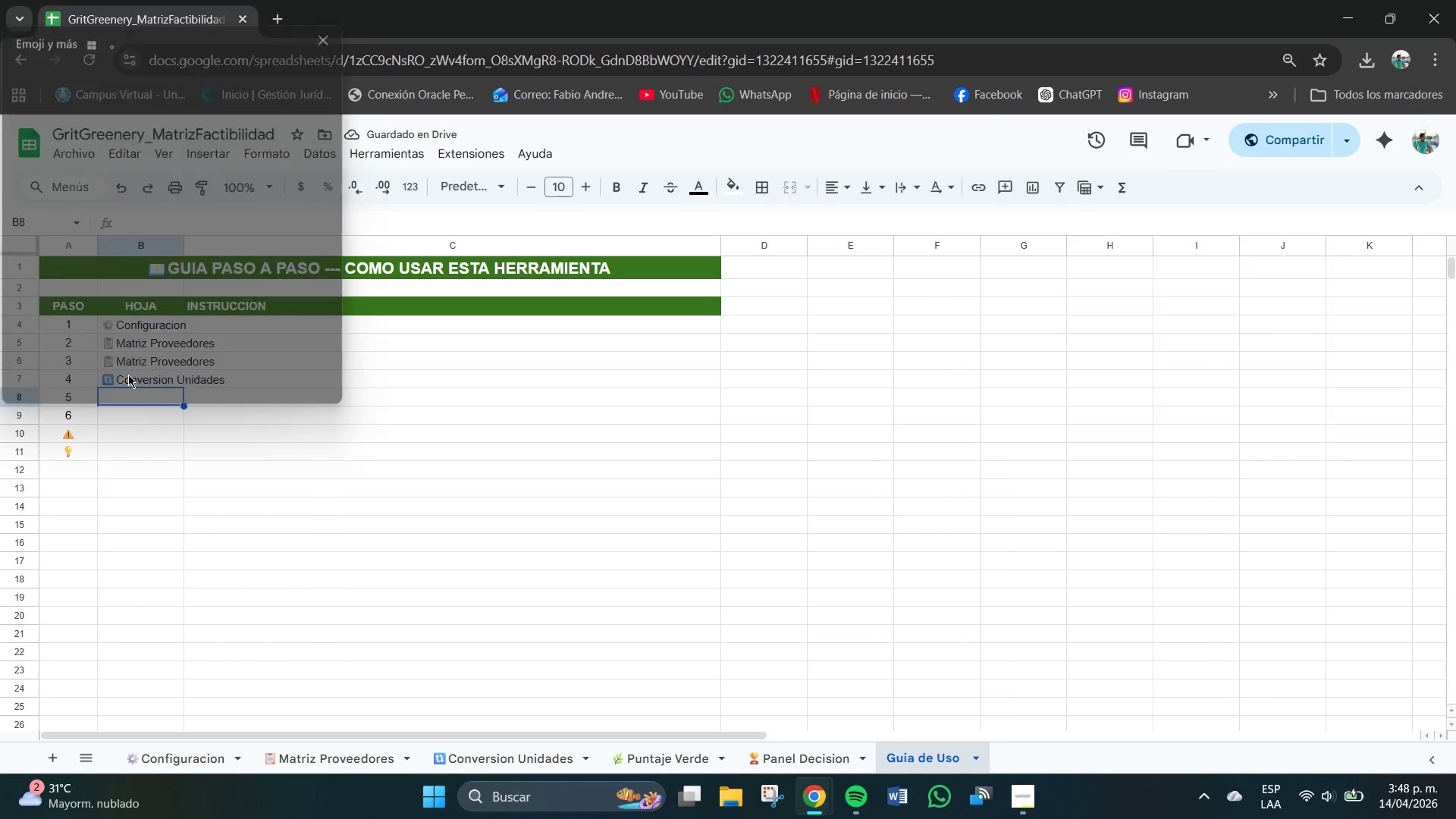 
key(Meta+V)
 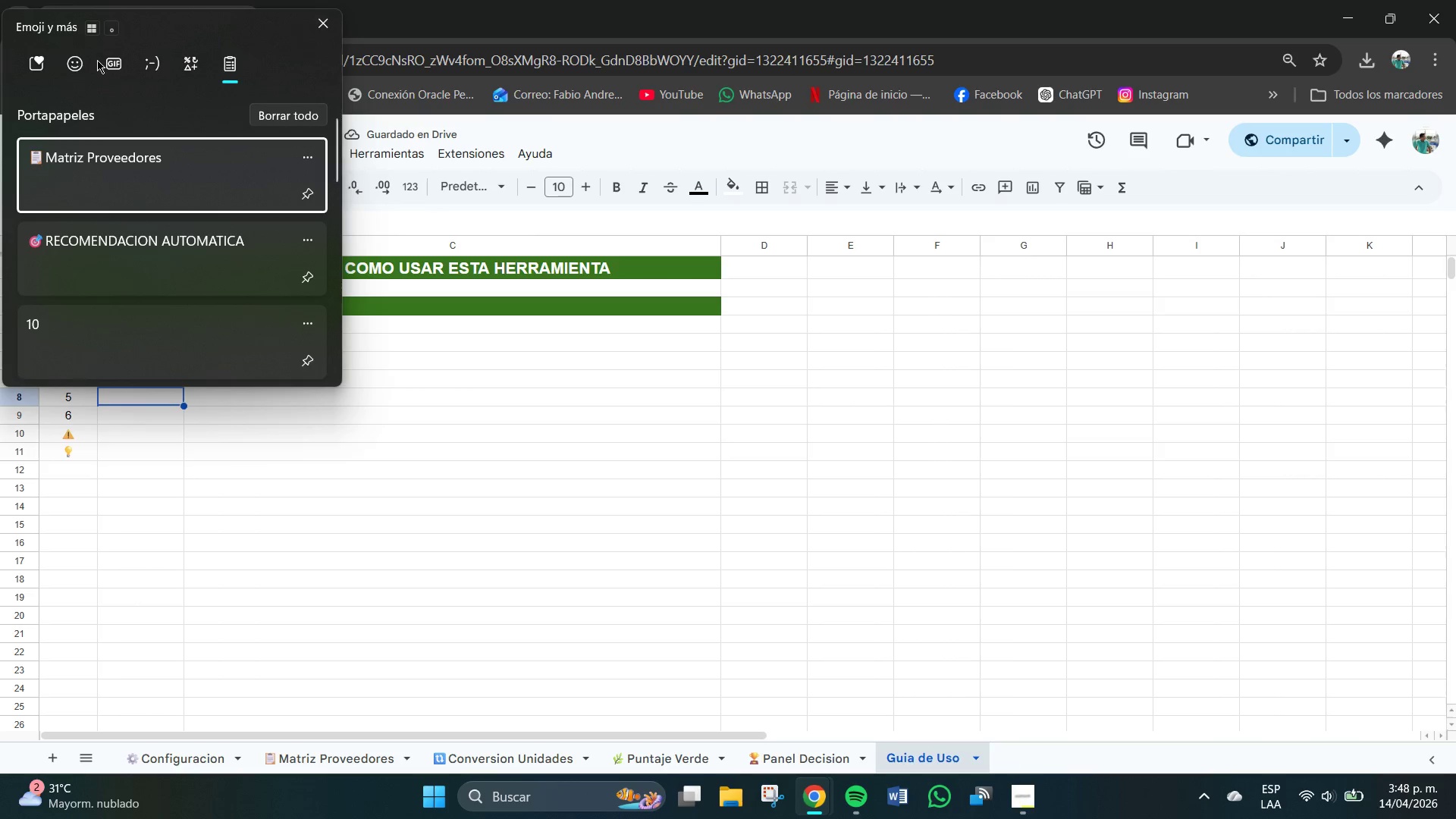 
left_click([71, 64])
 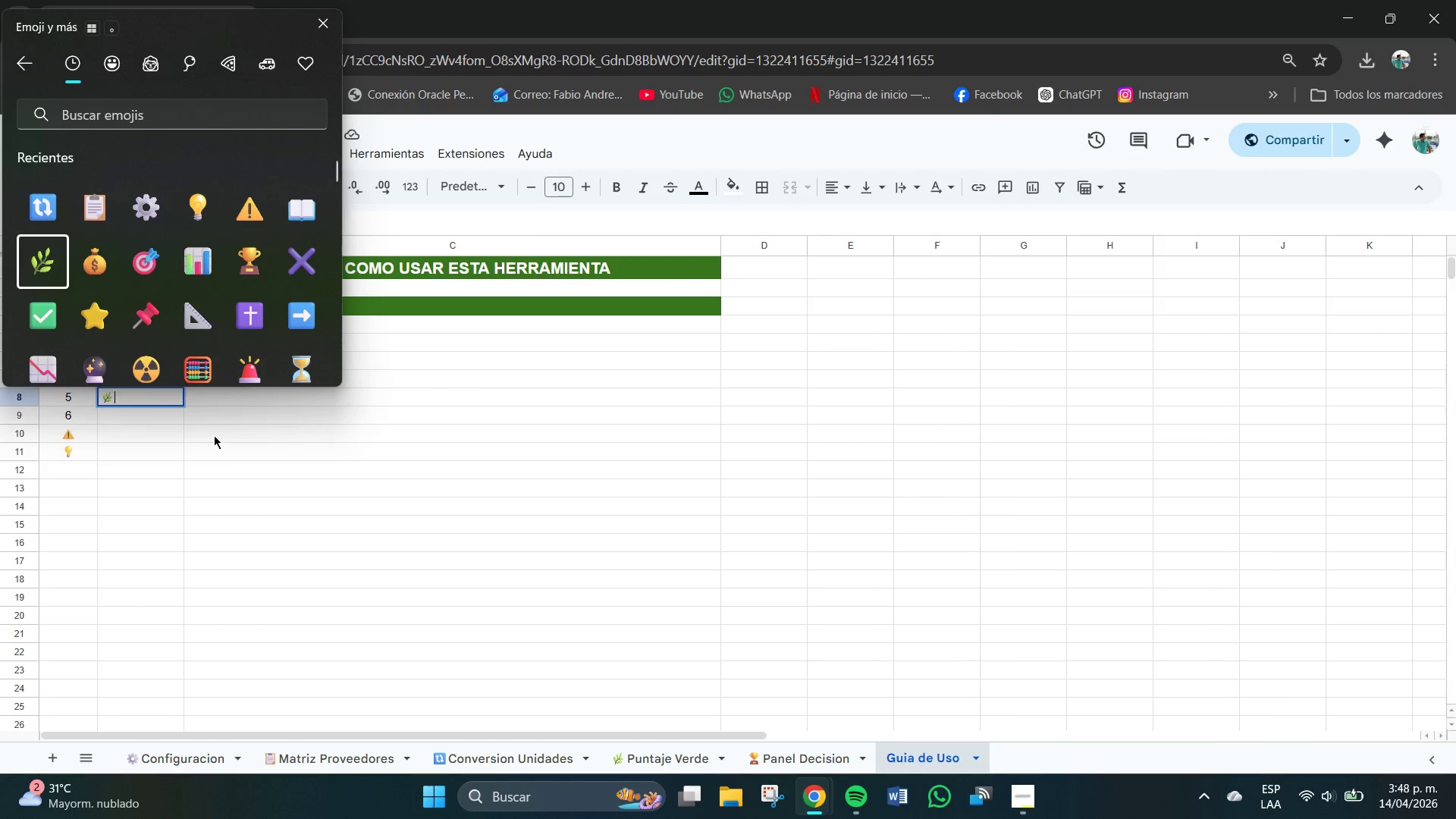 
left_click([146, 397])
 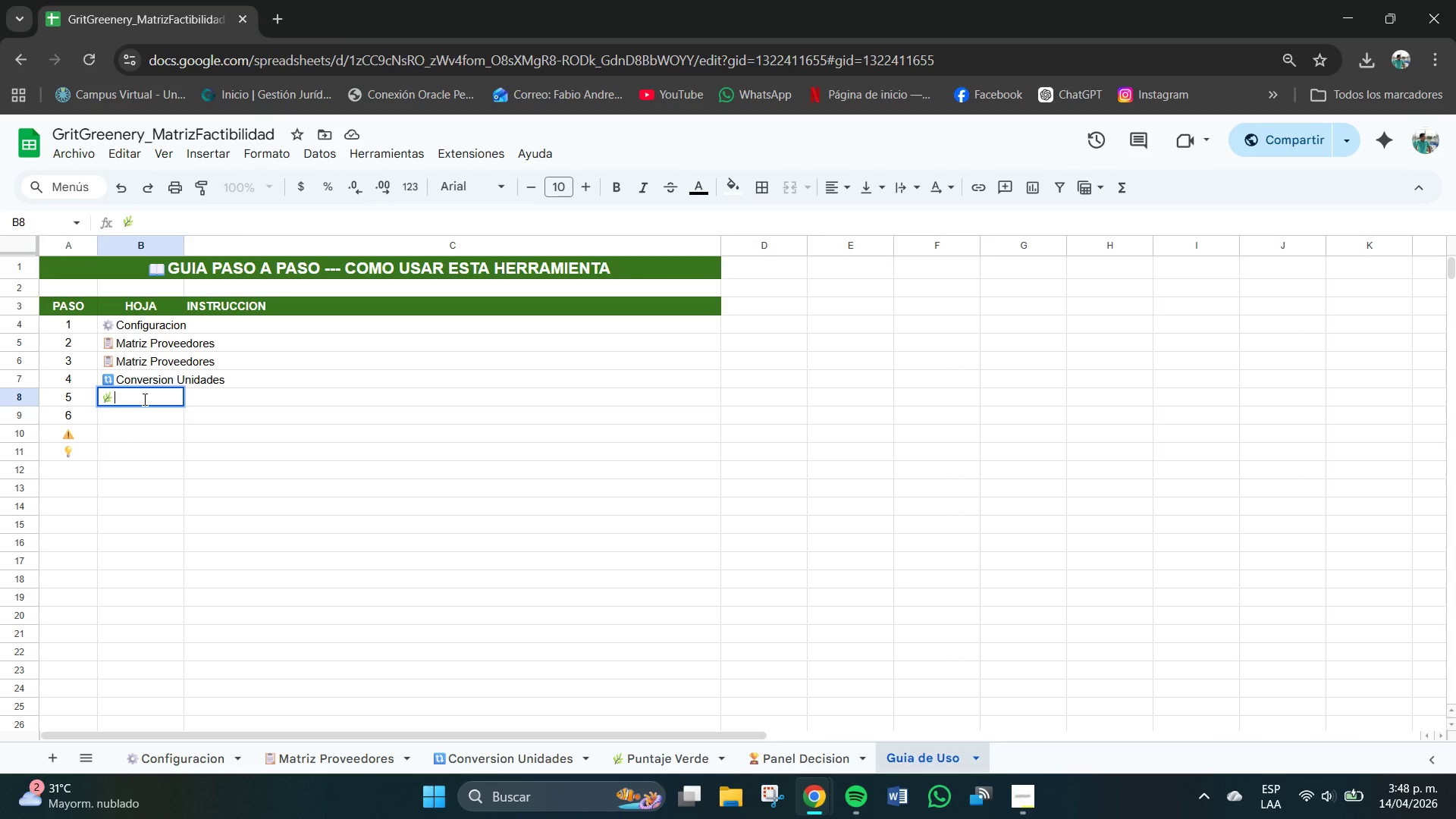 
type(Puntaj)
key(Backspace)
type(je)
 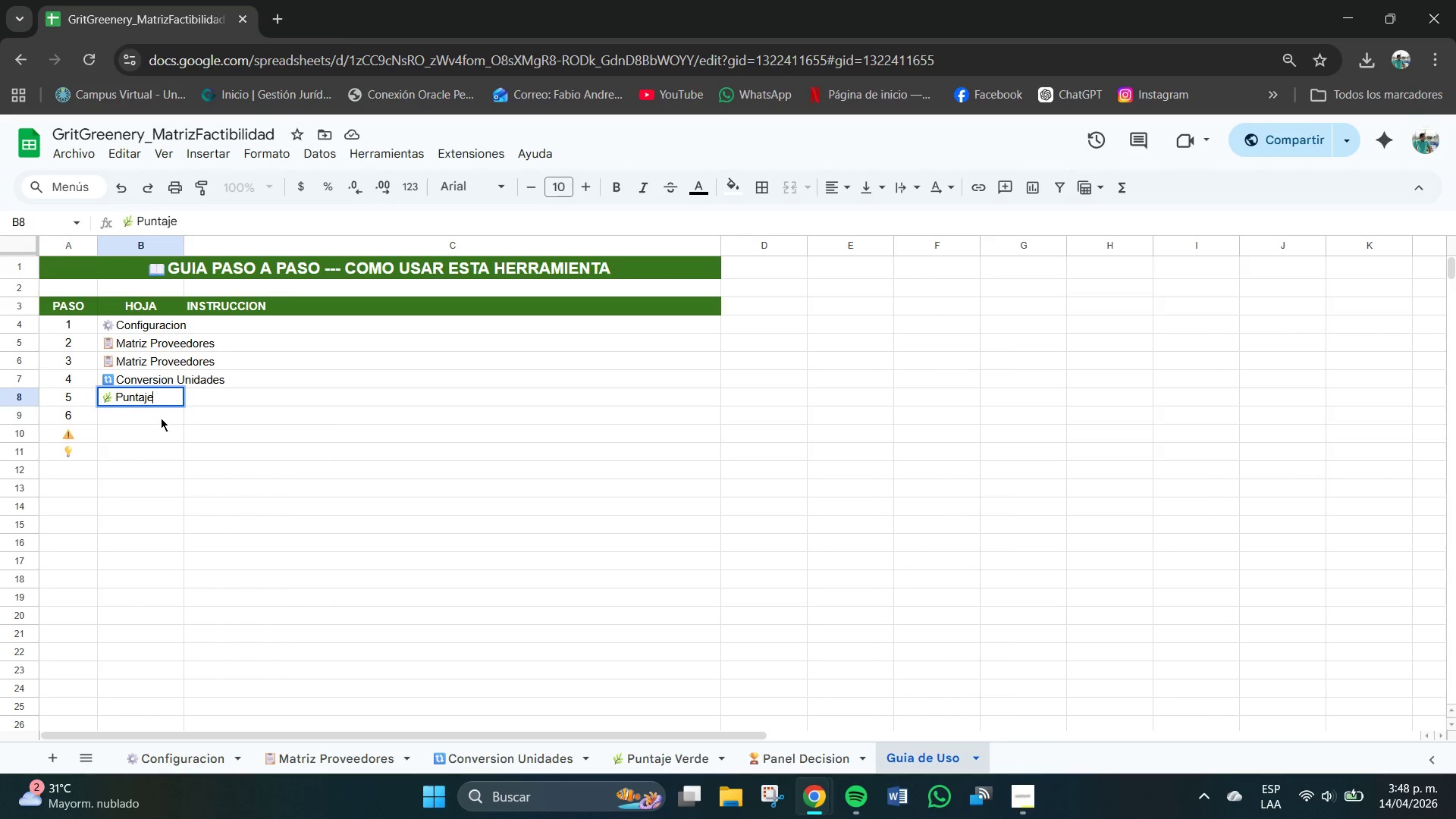 
type( Verde)
 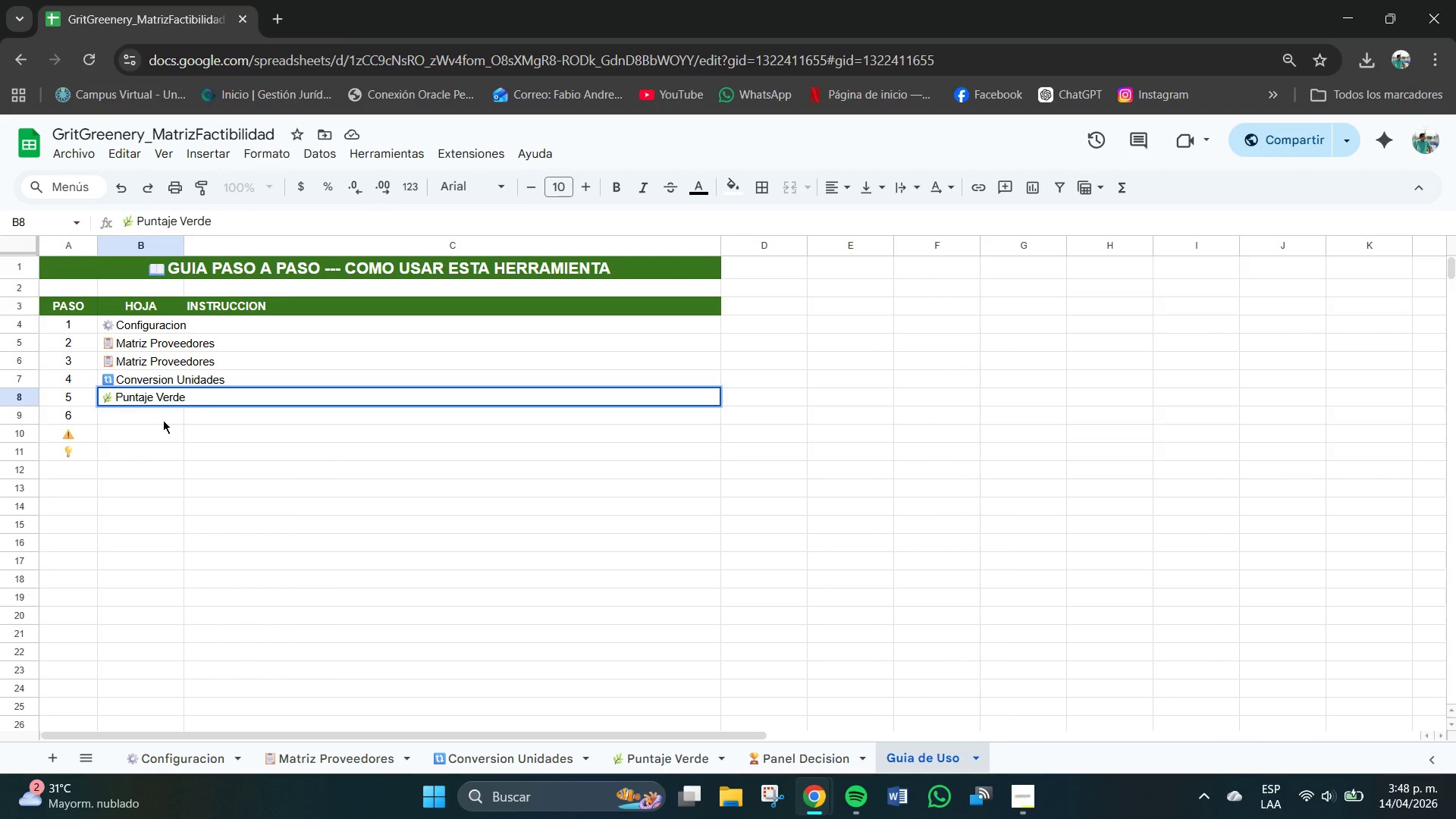 
key(Enter)
 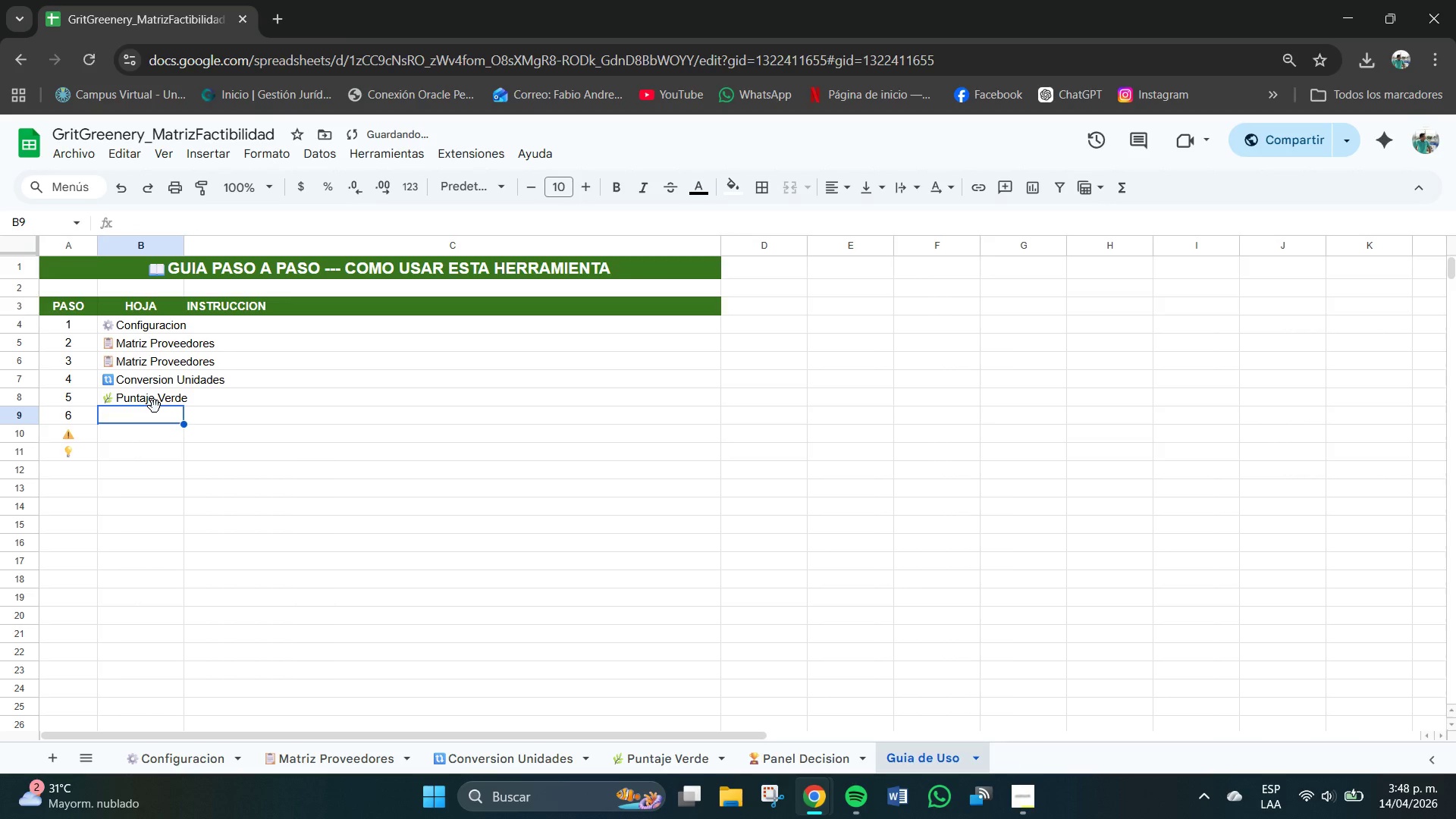 
double_click([155, 413])
 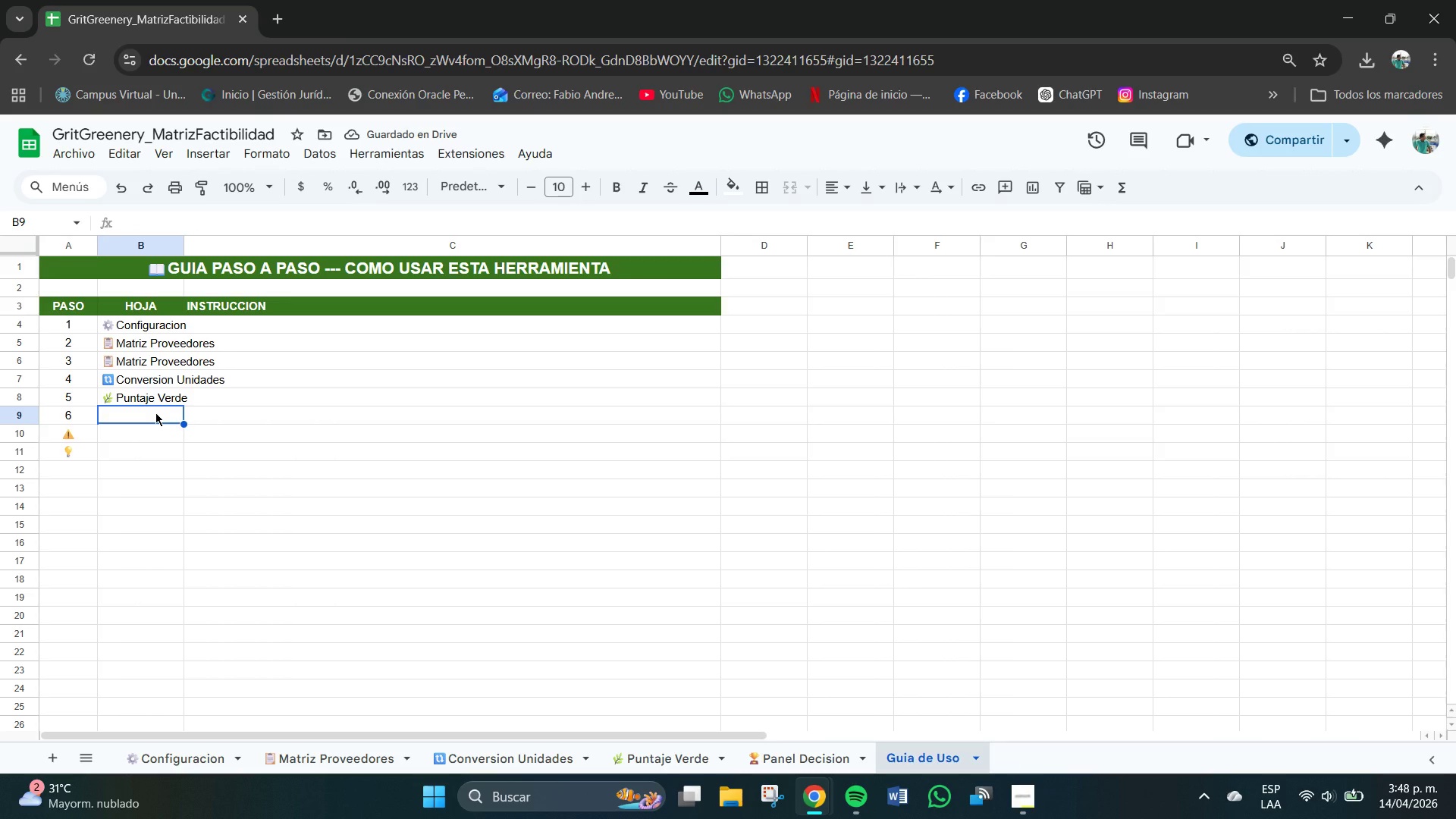 
key(Meta+V)
 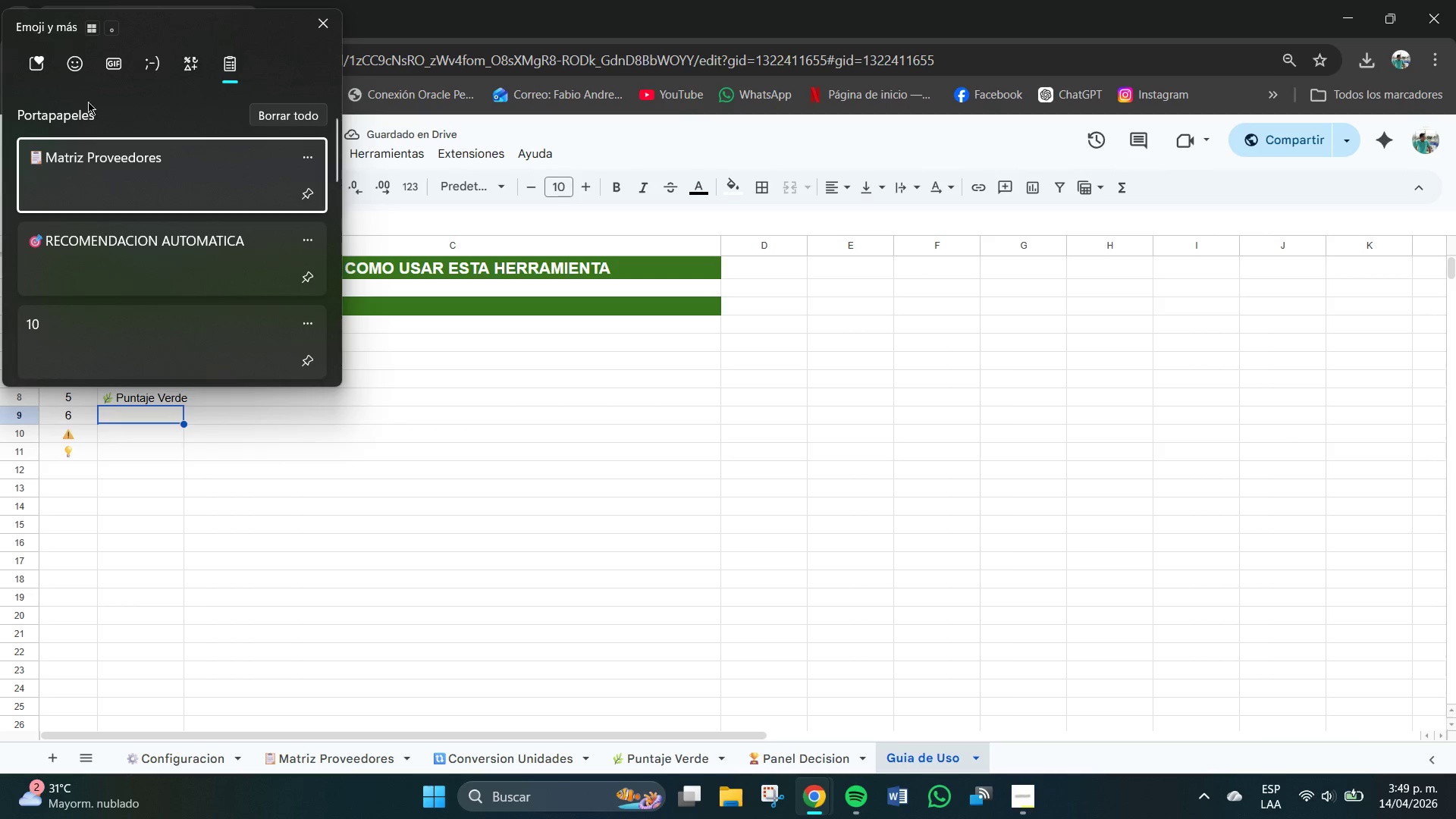 
left_click([80, 68])
 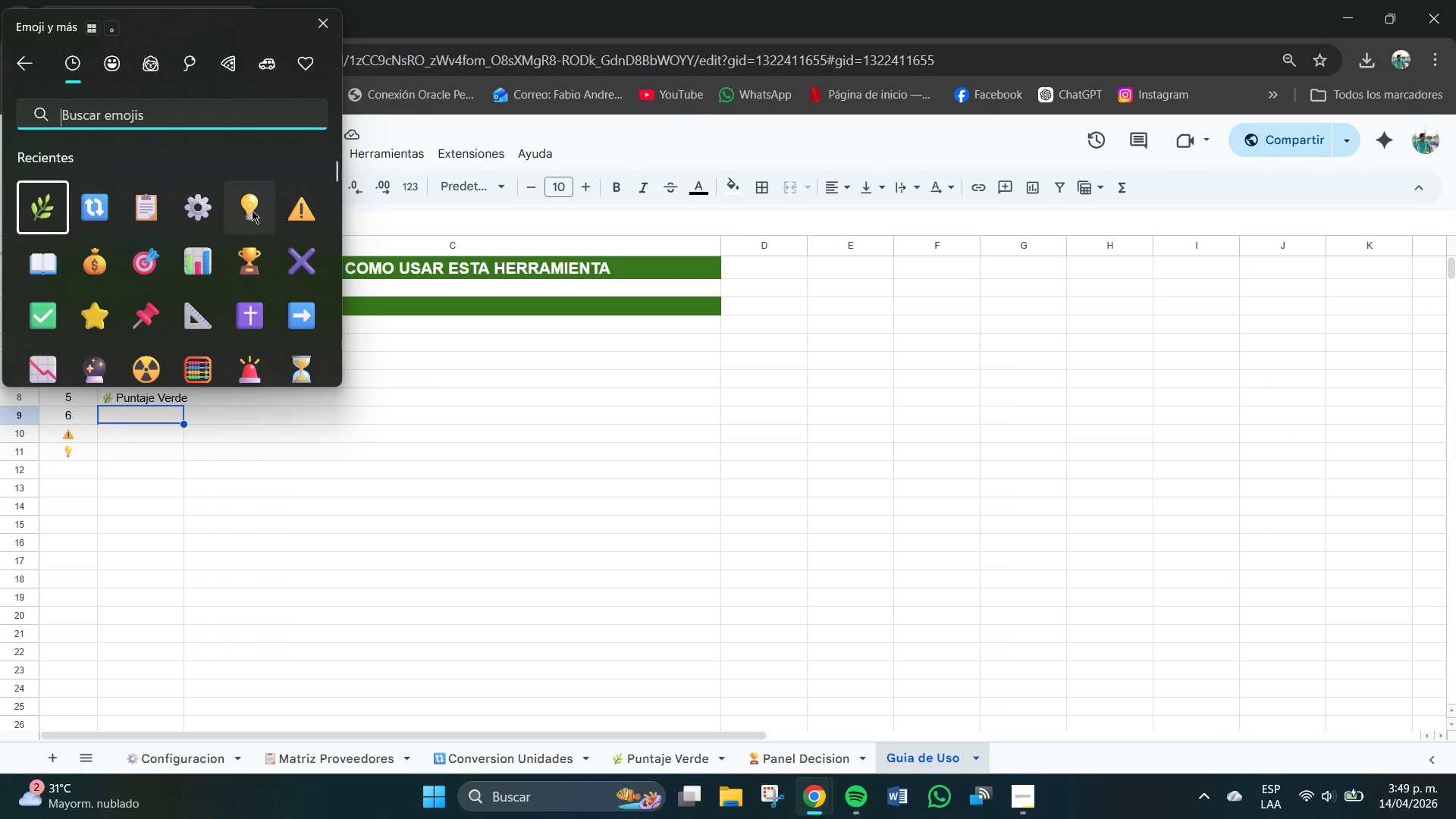 
left_click([250, 258])
 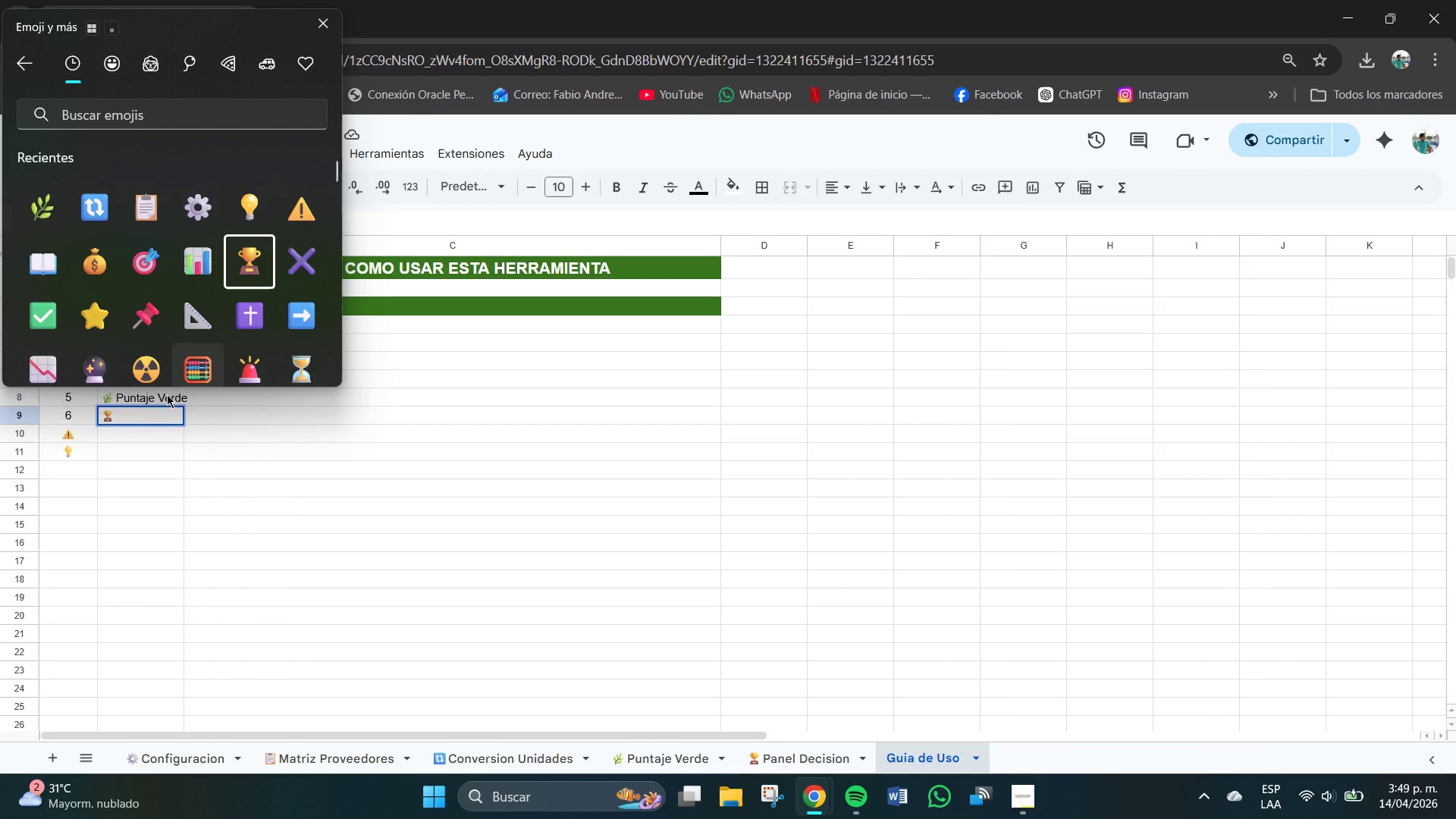 
left_click([140, 414])
 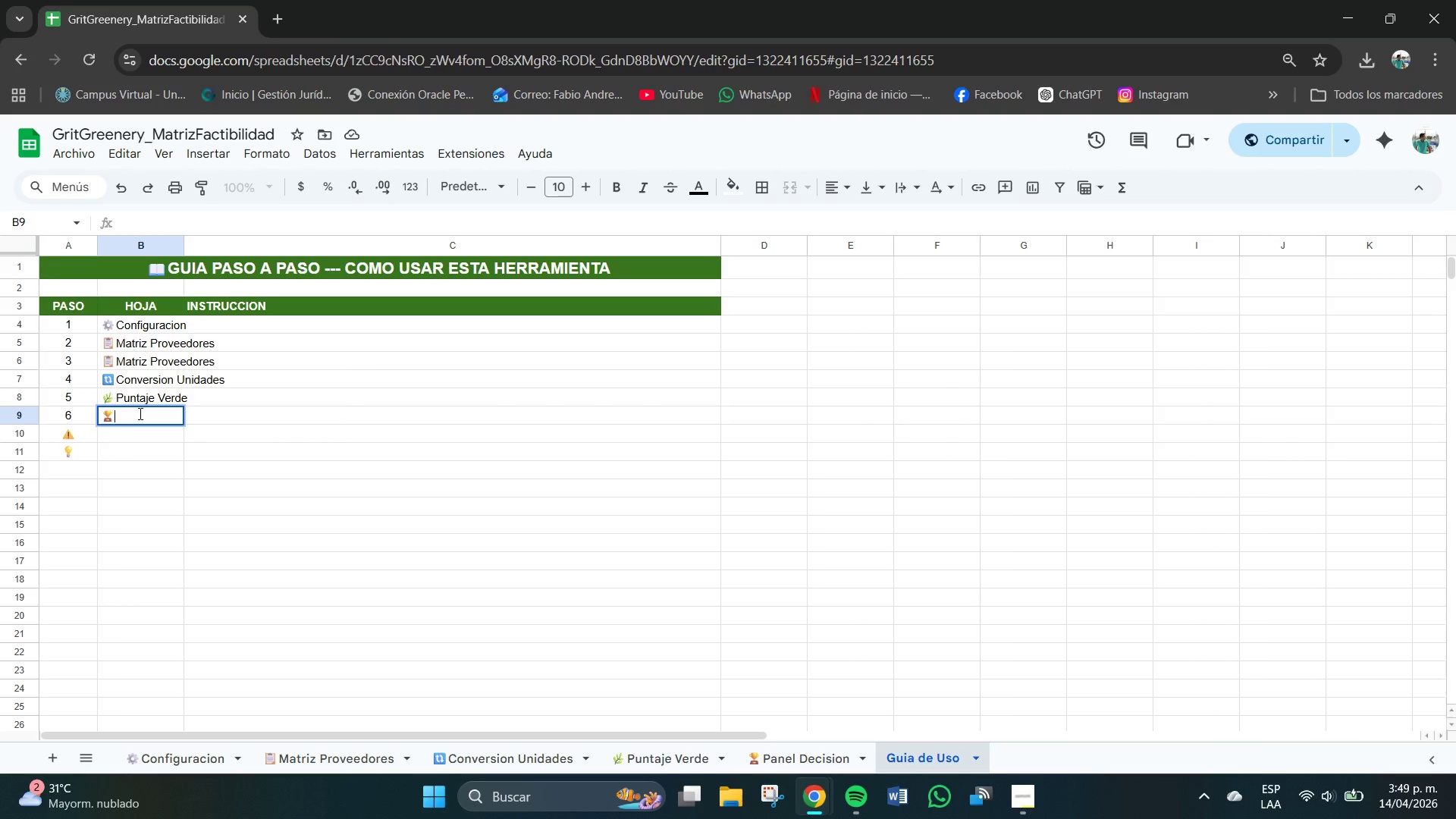 
type(Panel Desicion)
 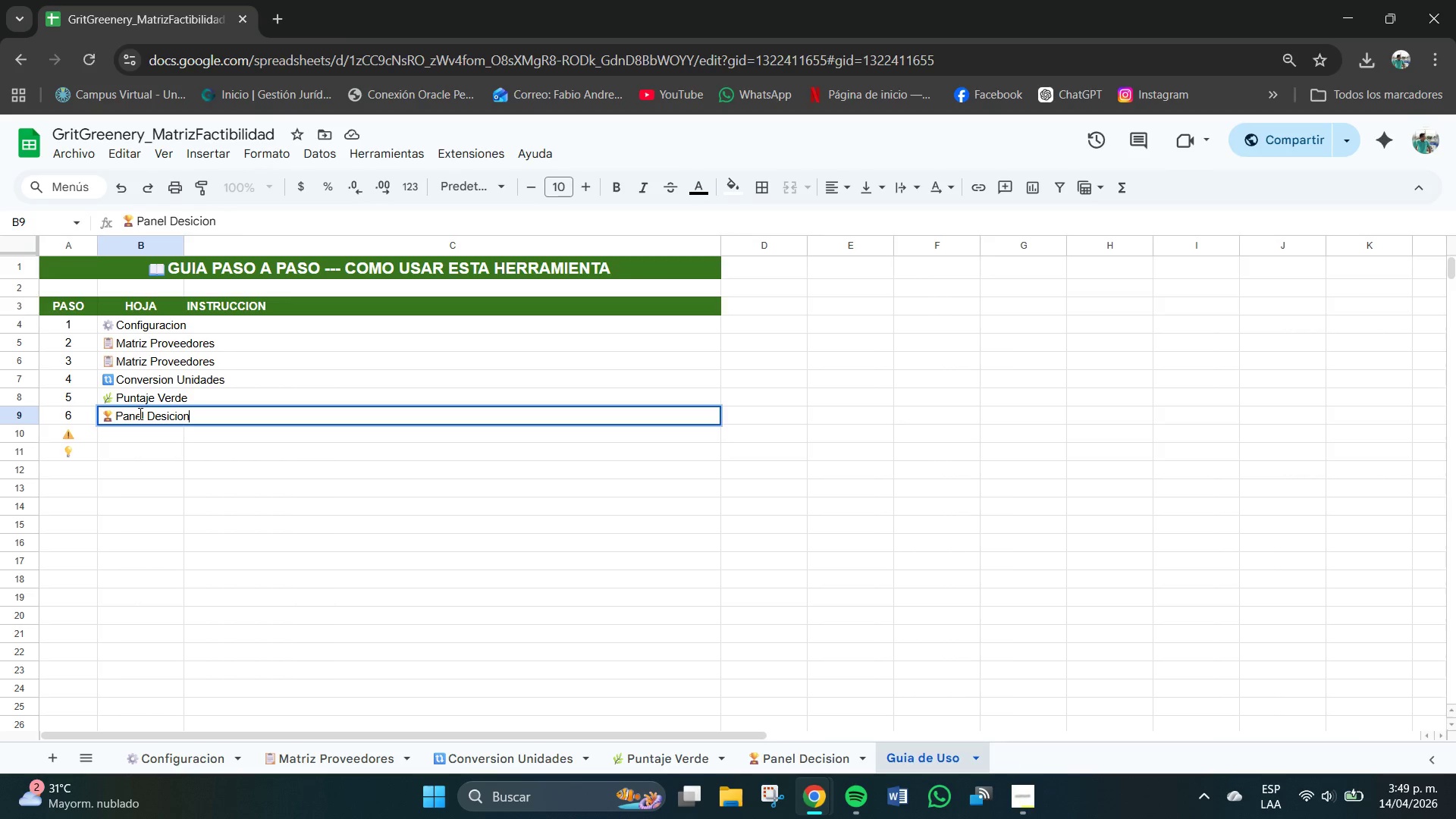 
key(Enter)
 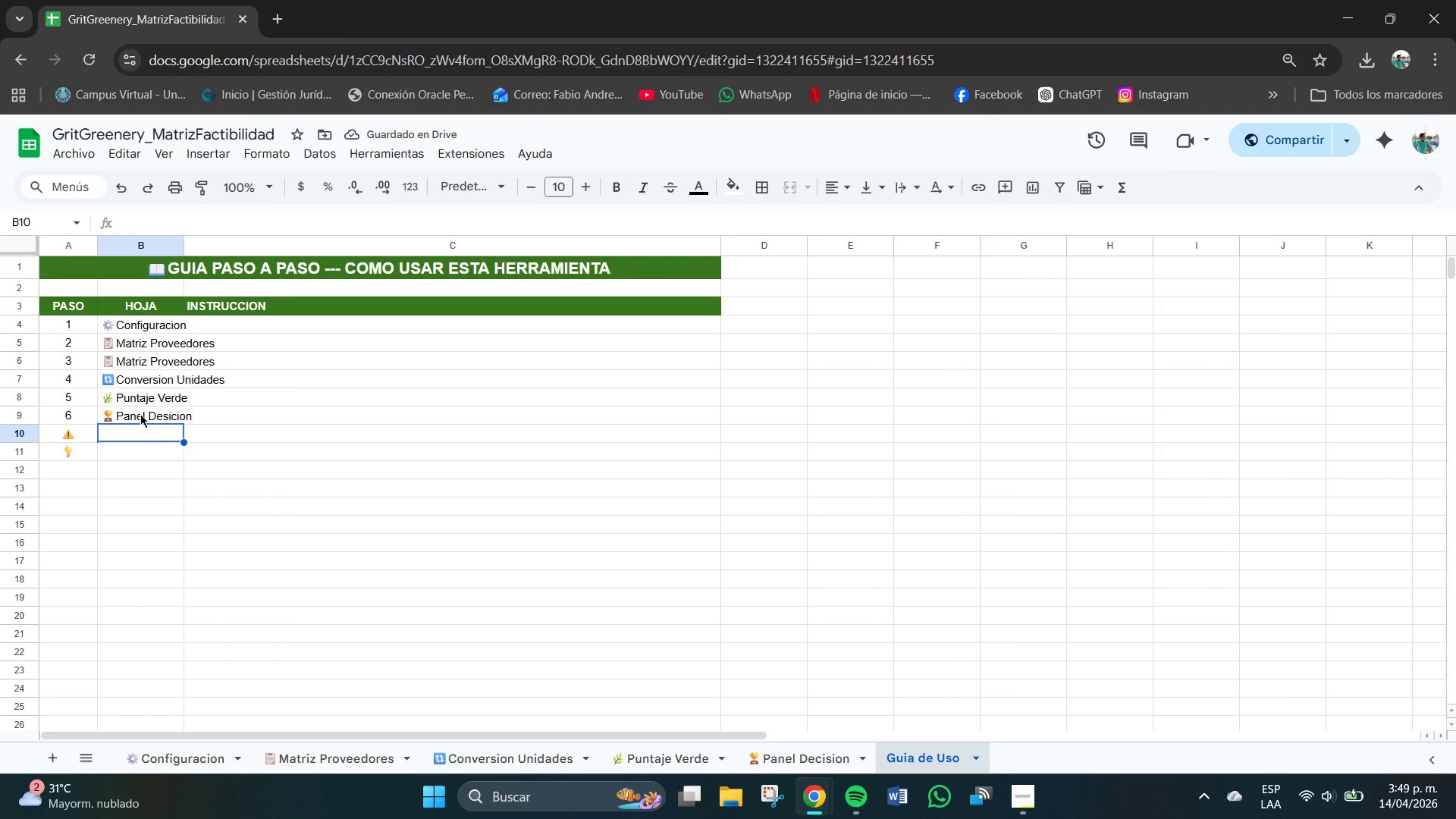 
type(IMPORTANTE)
 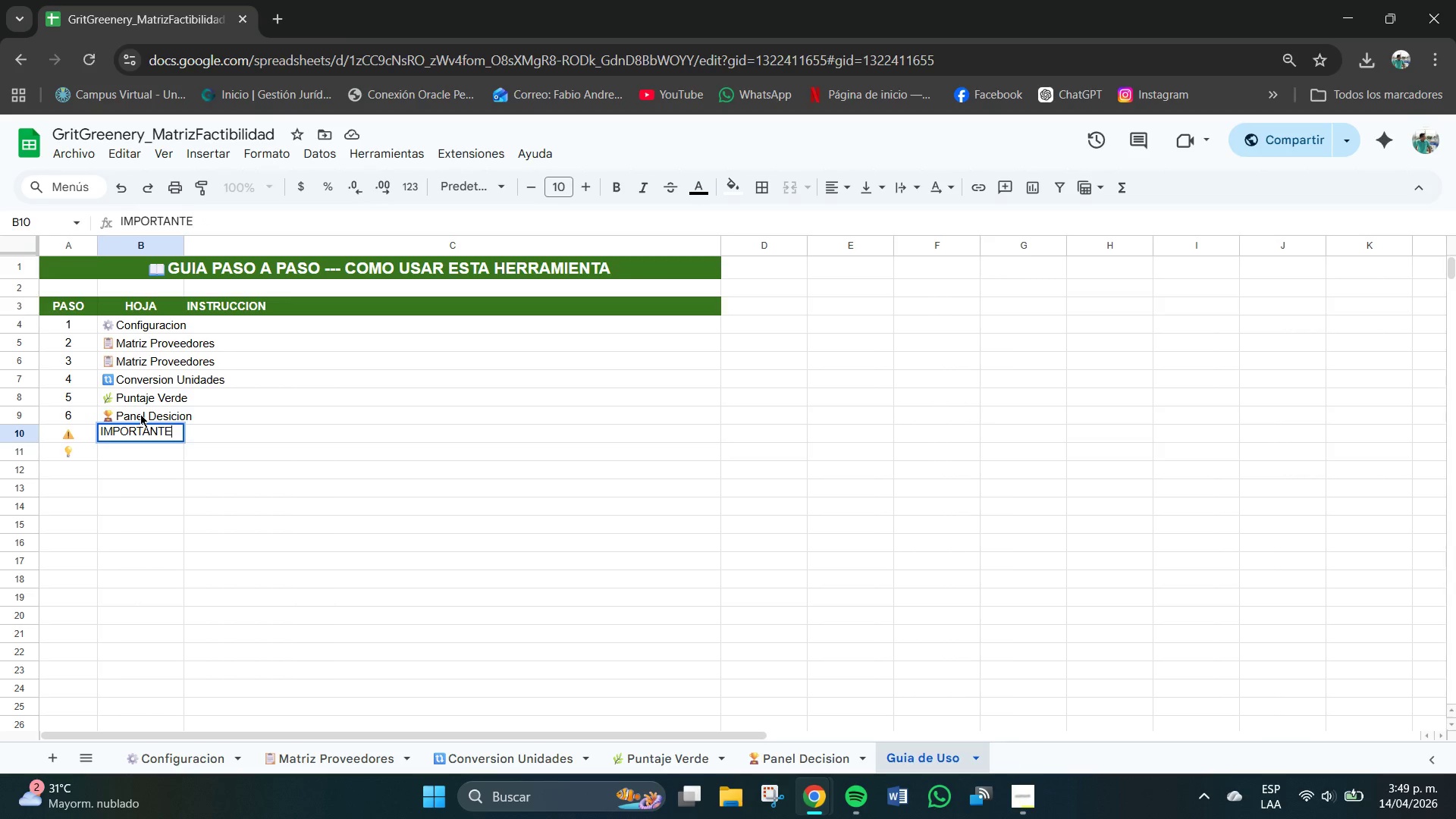 
key(Enter)
 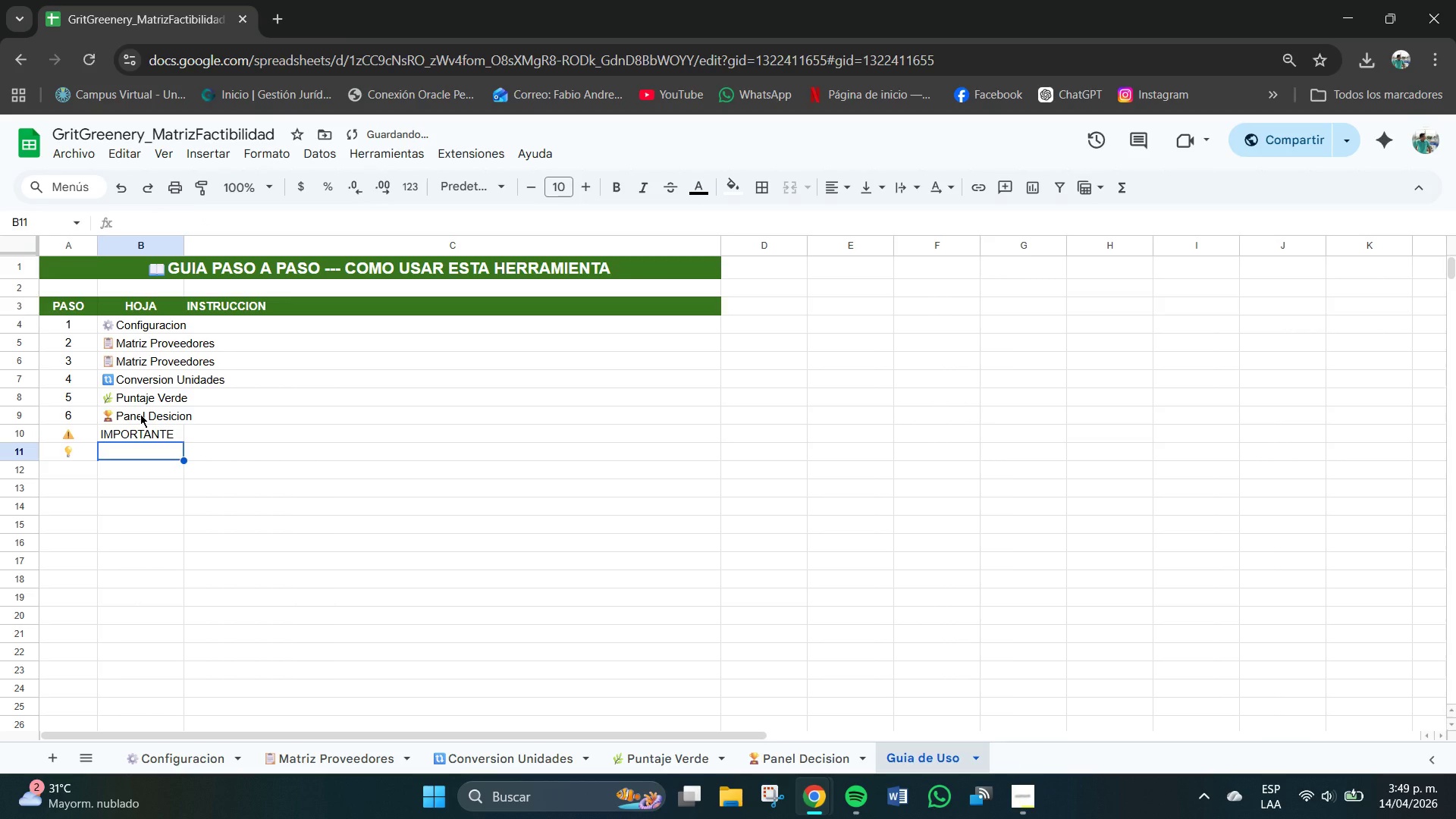 
type(cao)
key(Backspace)
key(Backspace)
type(O)
key(Backspace)
key(Backspace)
type(CONSEJO)
 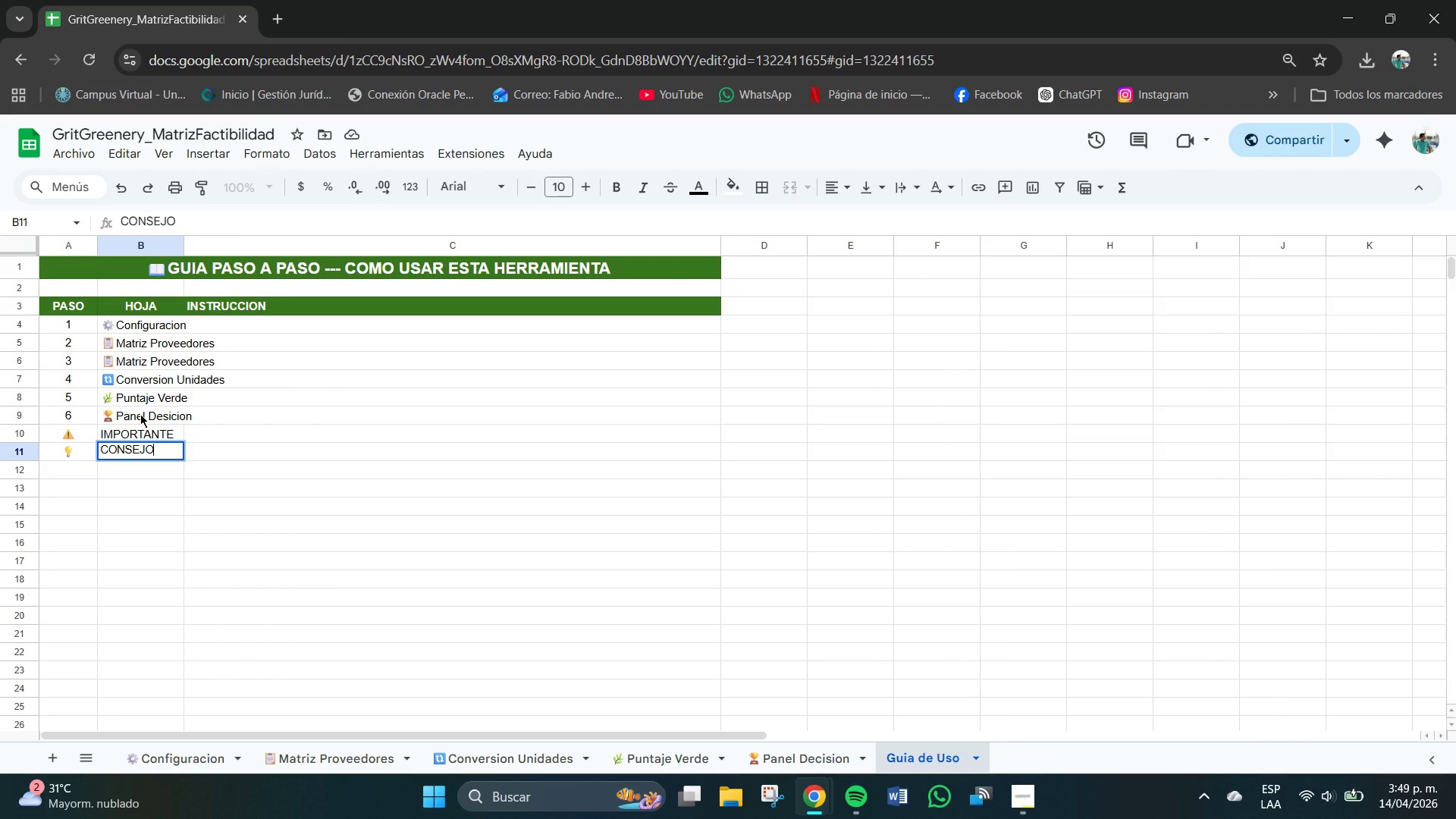 
key(Enter)
 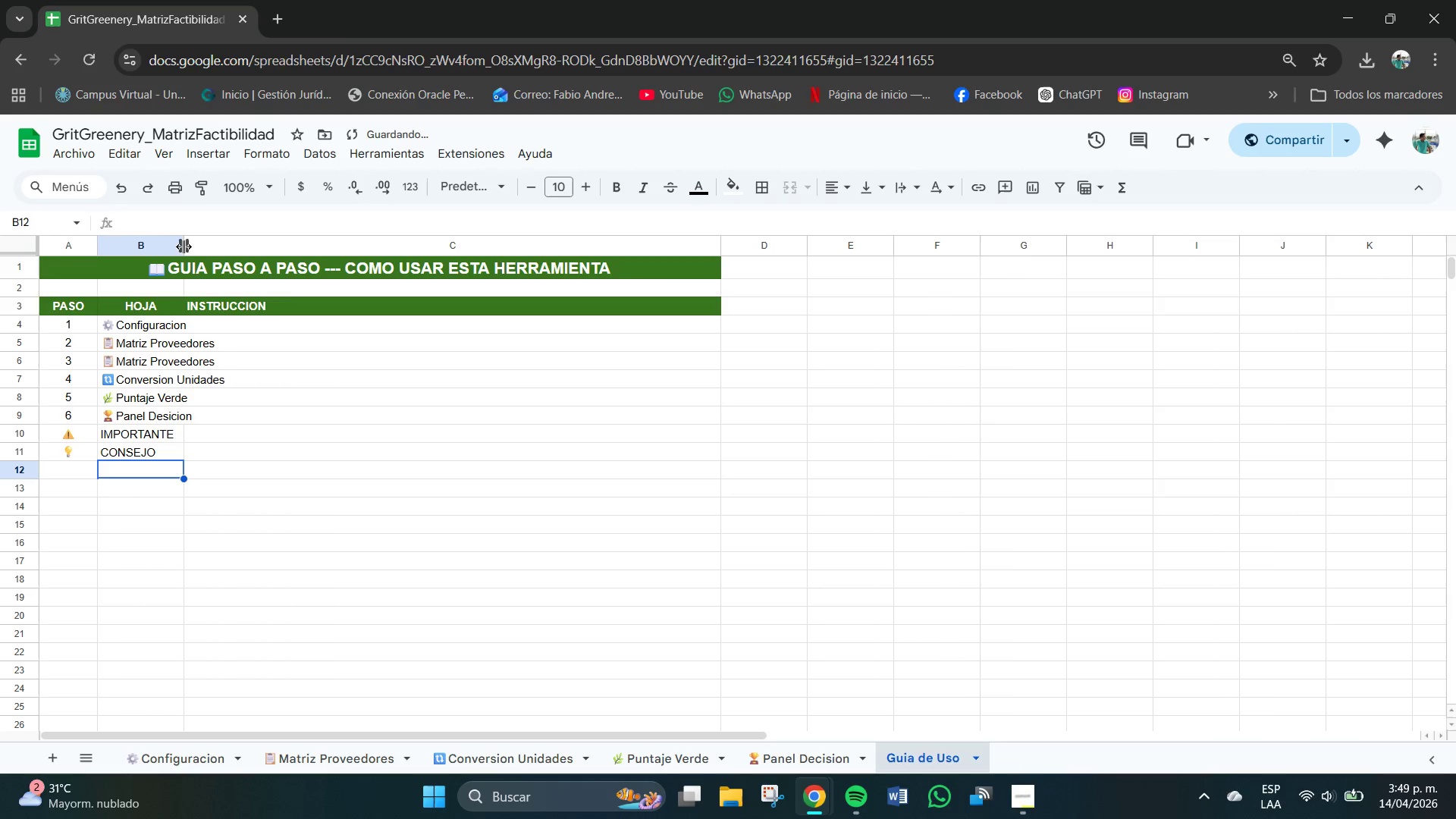 
left_click_drag(start_coordinate=[187, 243], to_coordinate=[231, 256])
 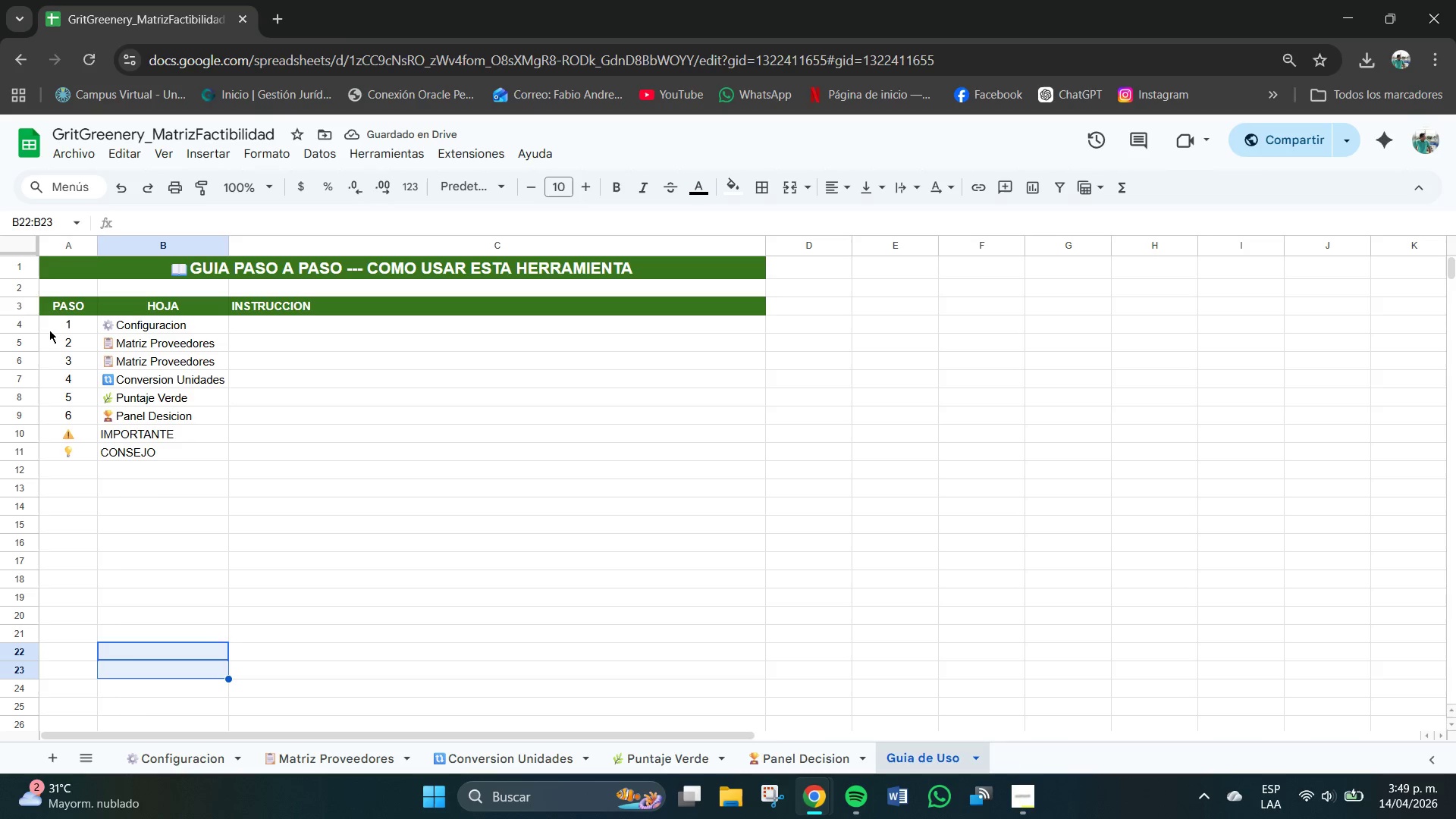 
left_click_drag(start_coordinate=[21, 331], to_coordinate=[27, 343])
 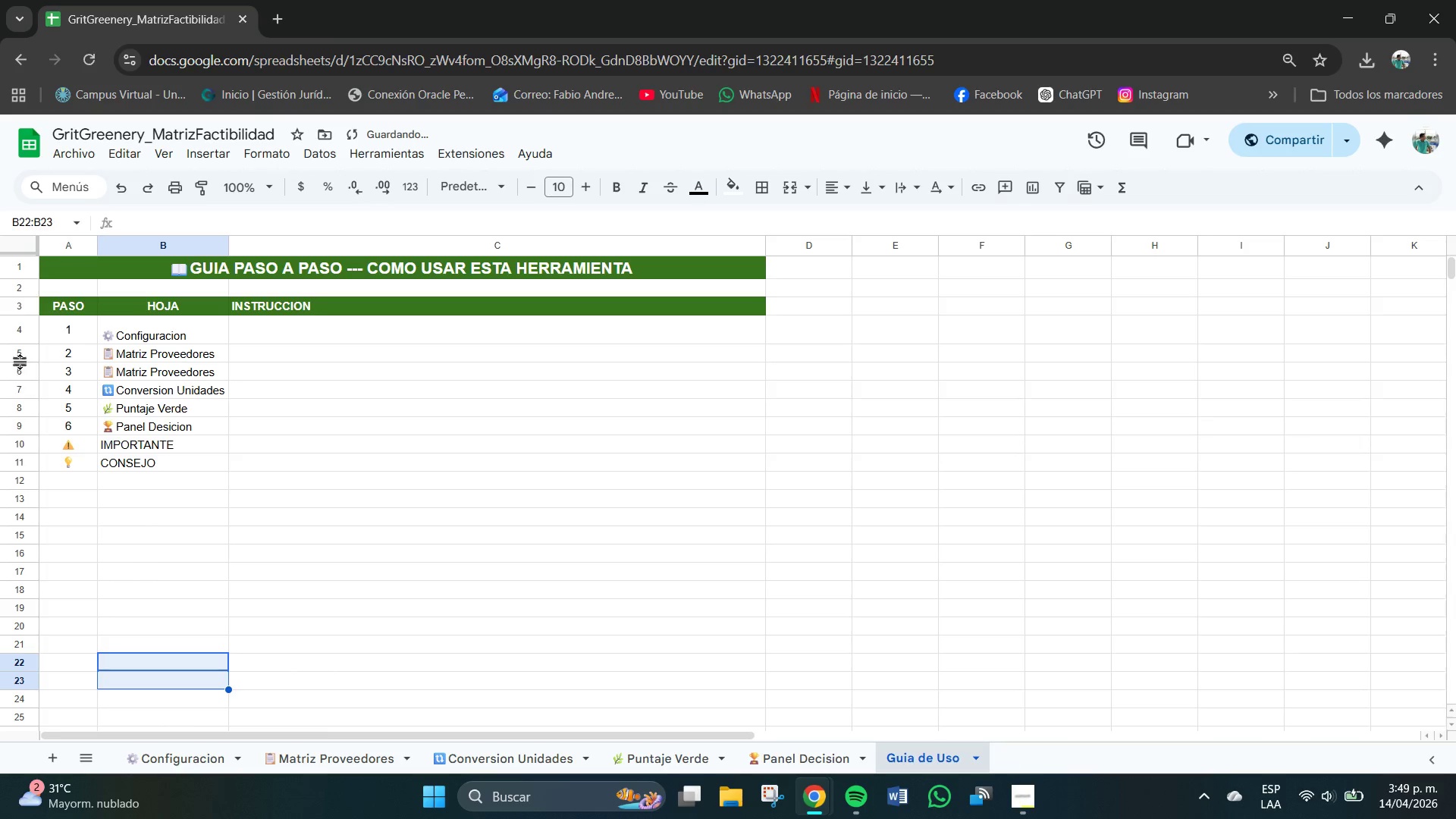 
left_click_drag(start_coordinate=[20, 363], to_coordinate=[26, 374])
 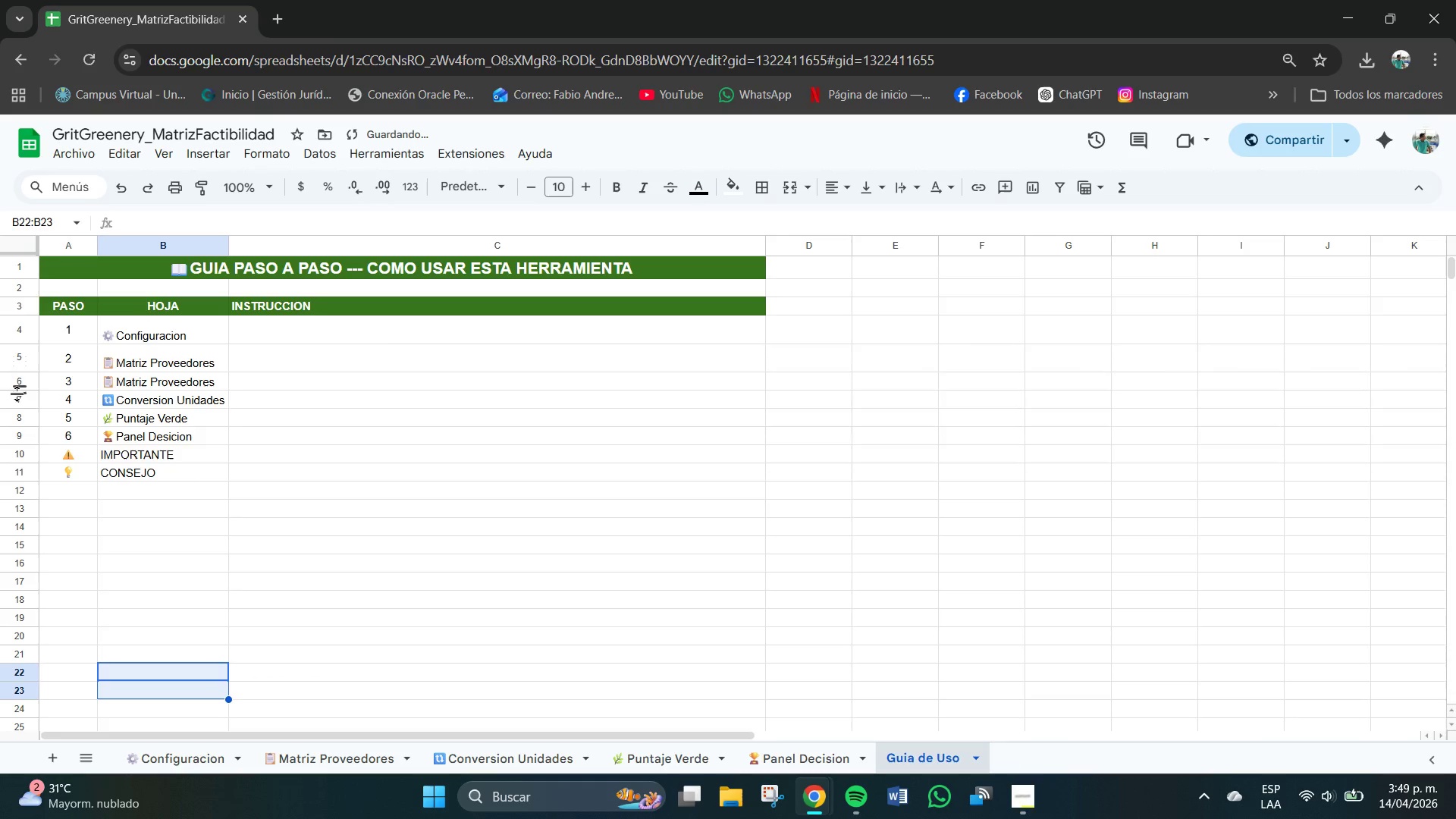 
left_click_drag(start_coordinate=[21, 392], to_coordinate=[29, 406])
 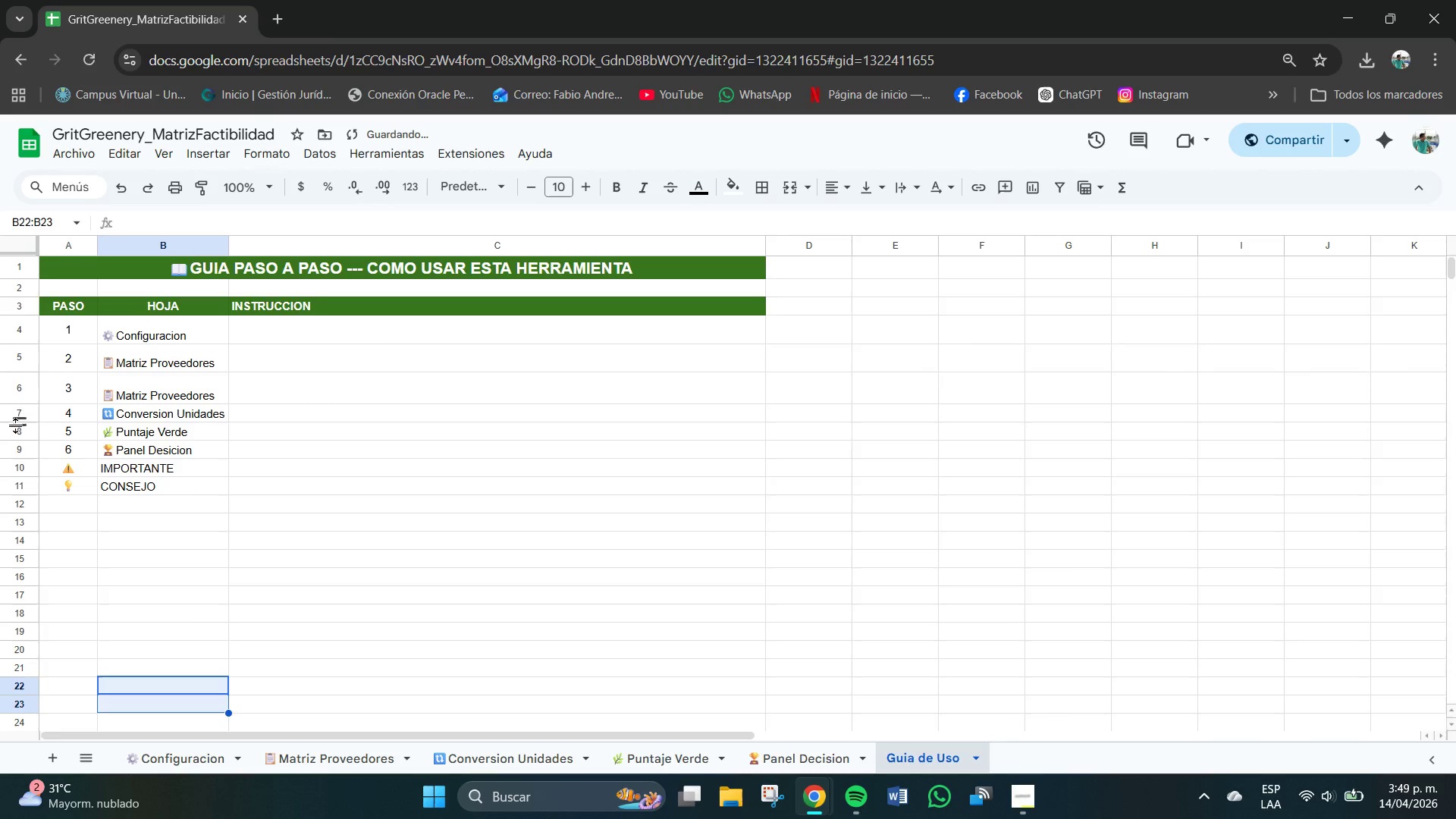 
left_click_drag(start_coordinate=[17, 425], to_coordinate=[24, 434])
 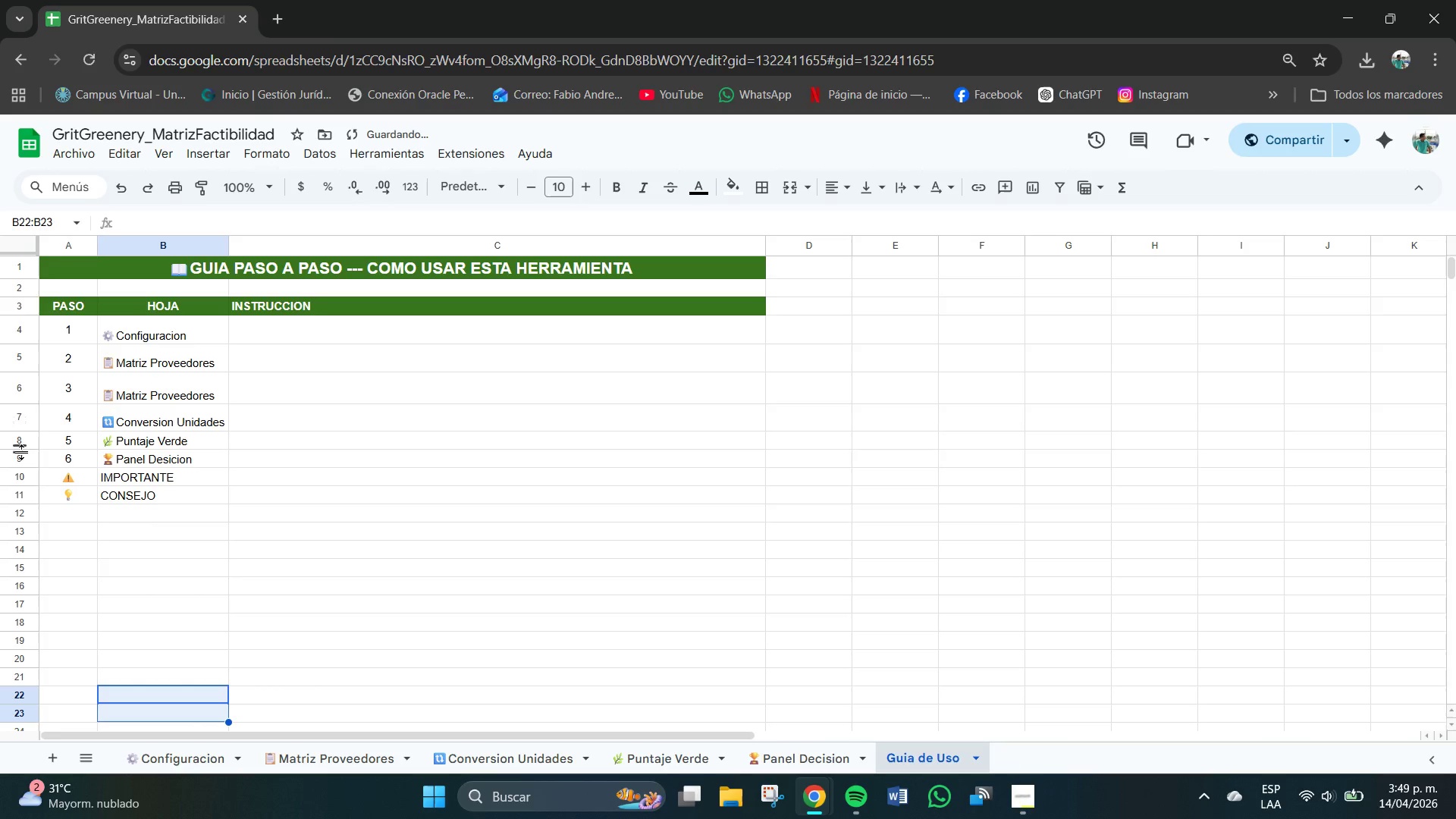 
left_click_drag(start_coordinate=[22, 452], to_coordinate=[26, 466])
 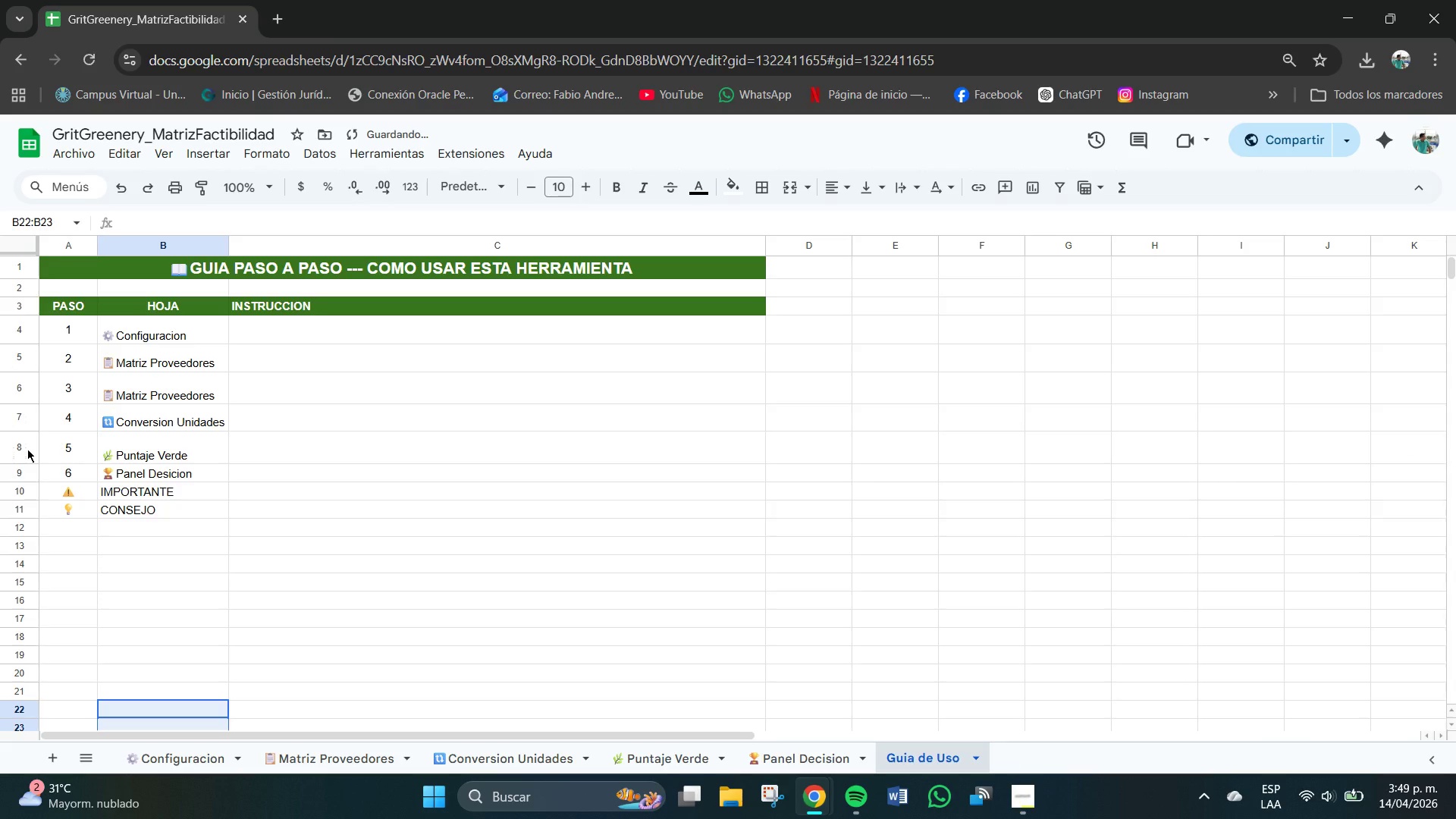 
key(Control+Z)
 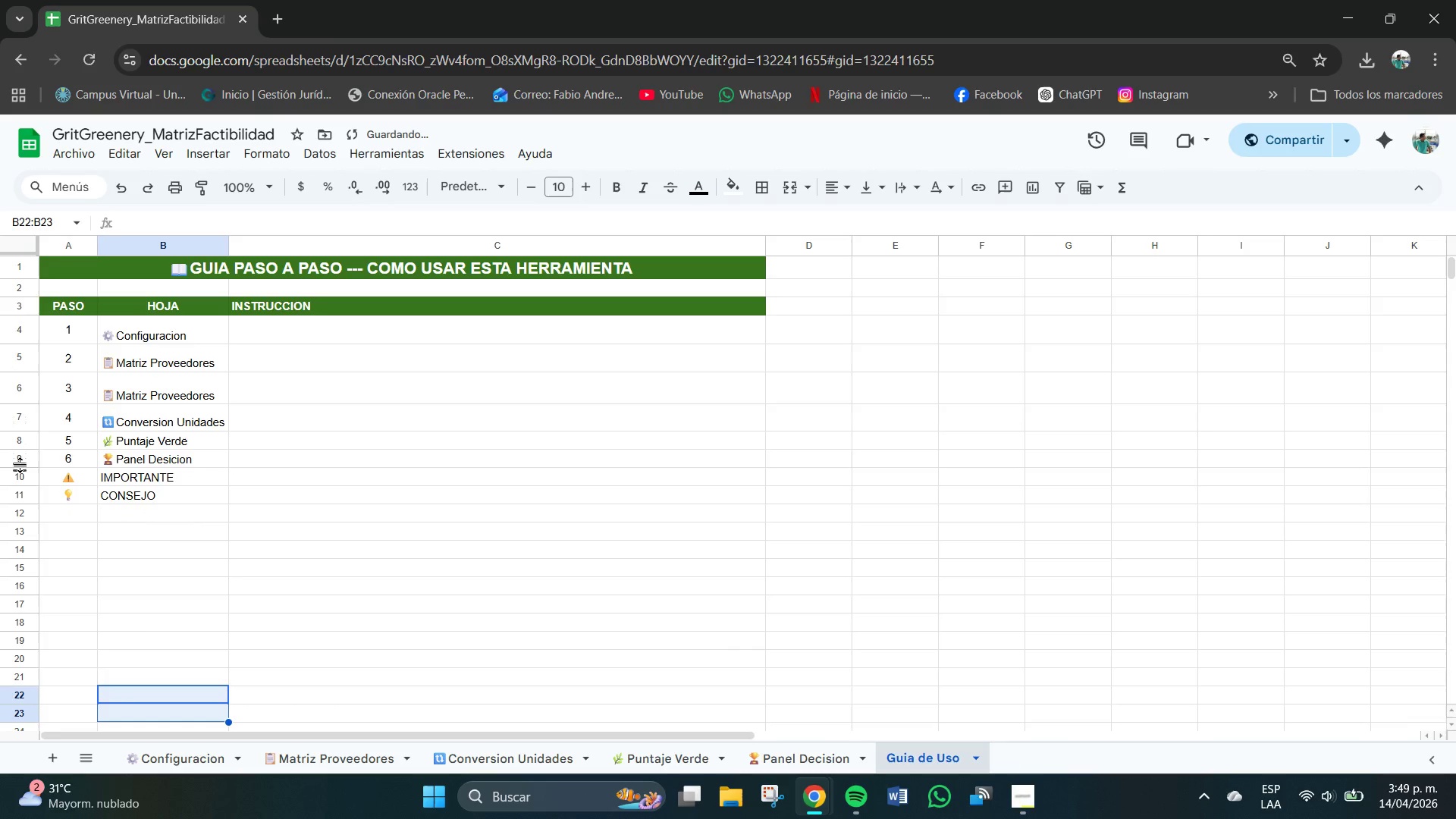 
left_click_drag(start_coordinate=[21, 466], to_coordinate=[27, 482])
 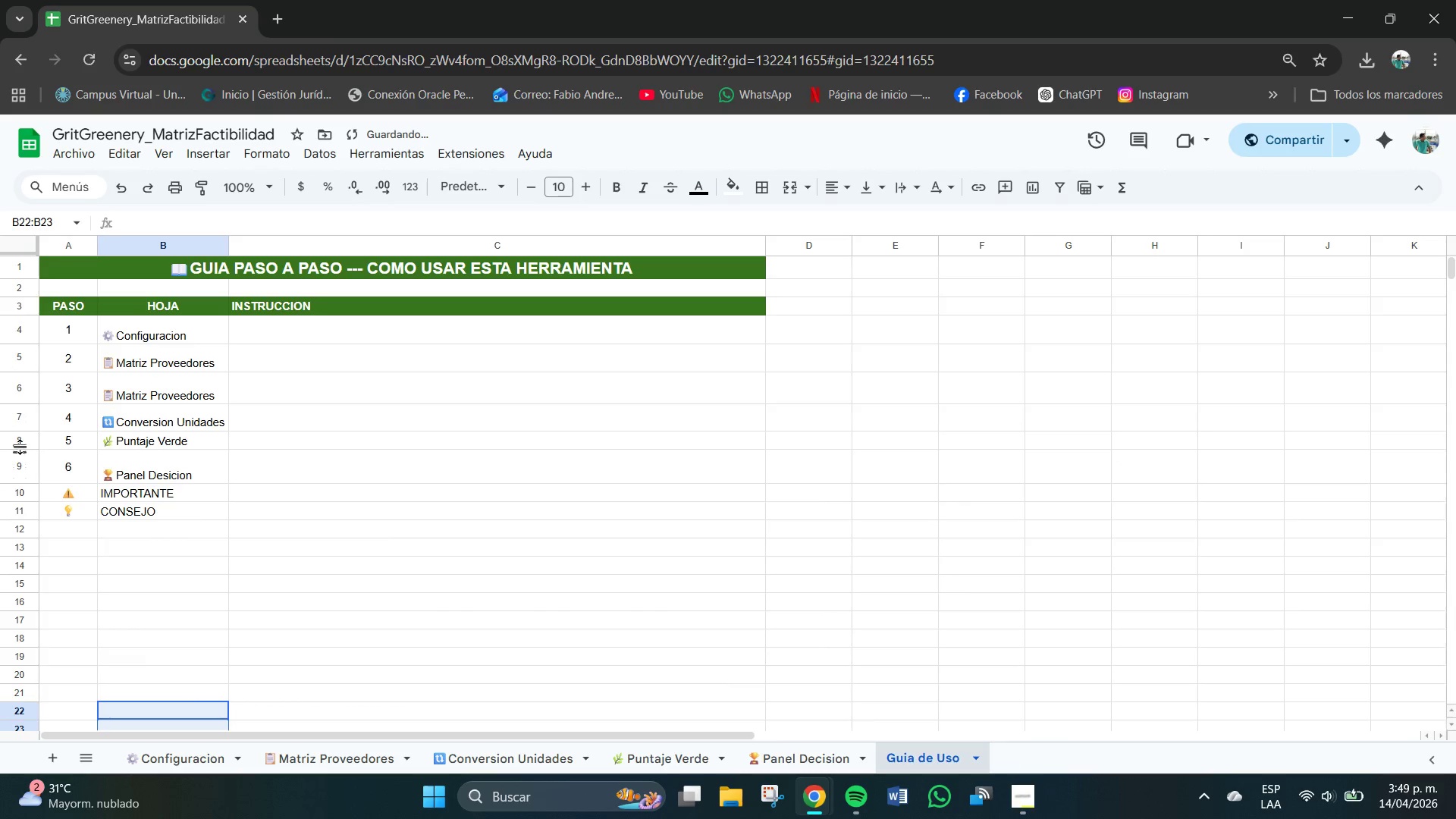 
left_click_drag(start_coordinate=[20, 447], to_coordinate=[24, 457])
 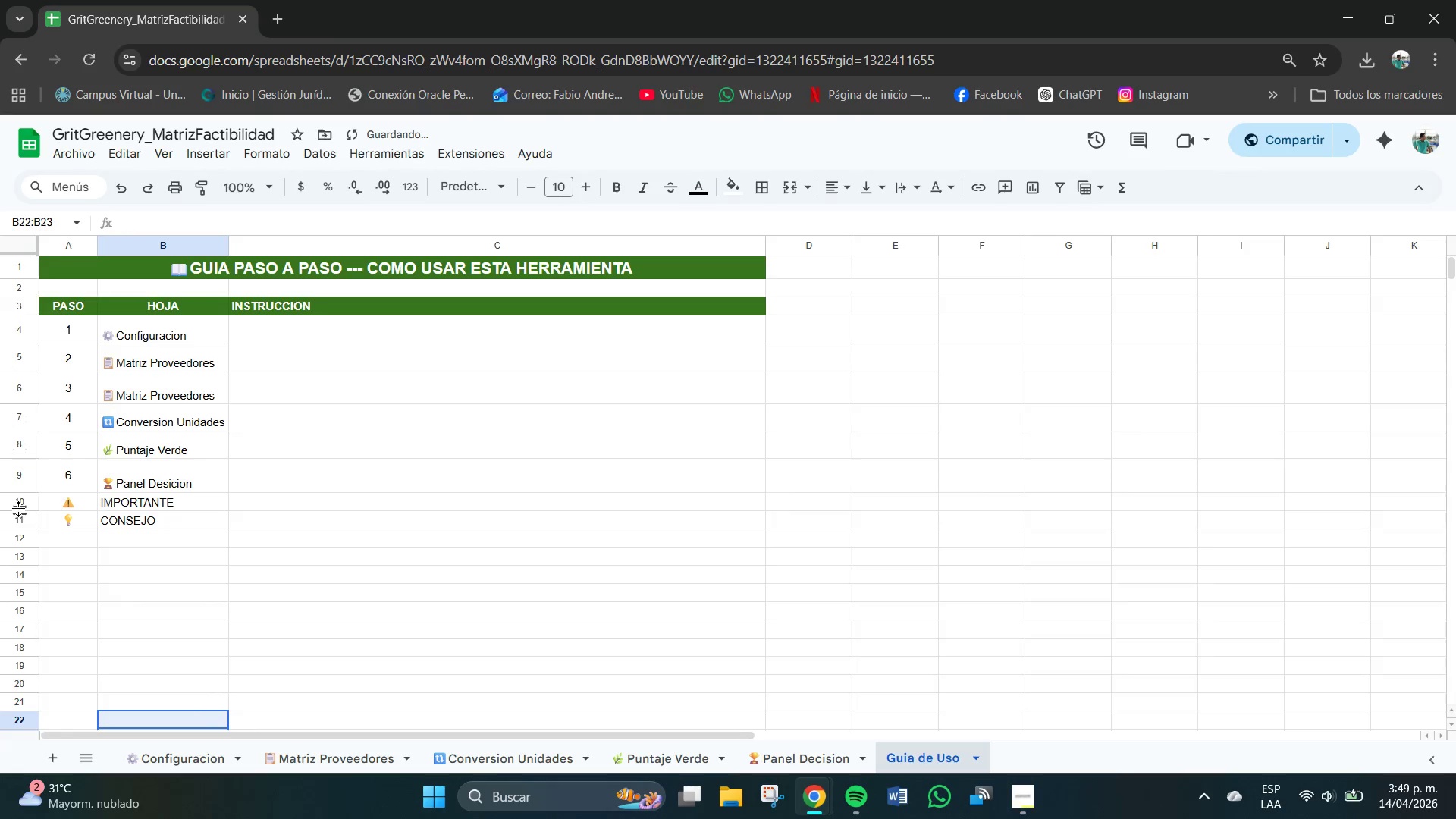 
left_click_drag(start_coordinate=[19, 510], to_coordinate=[24, 521])
 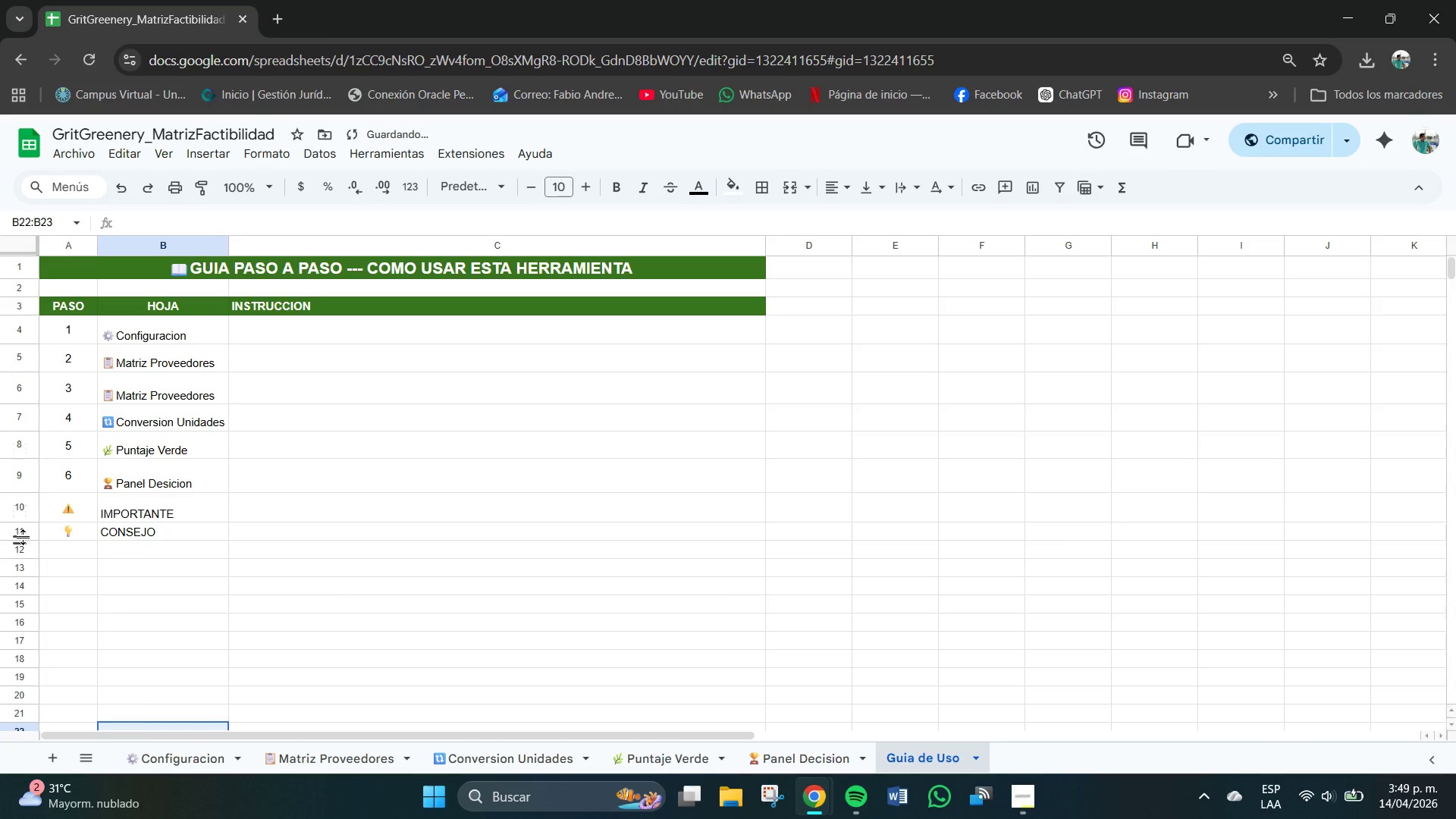 
left_click_drag(start_coordinate=[24, 537], to_coordinate=[24, 557])
 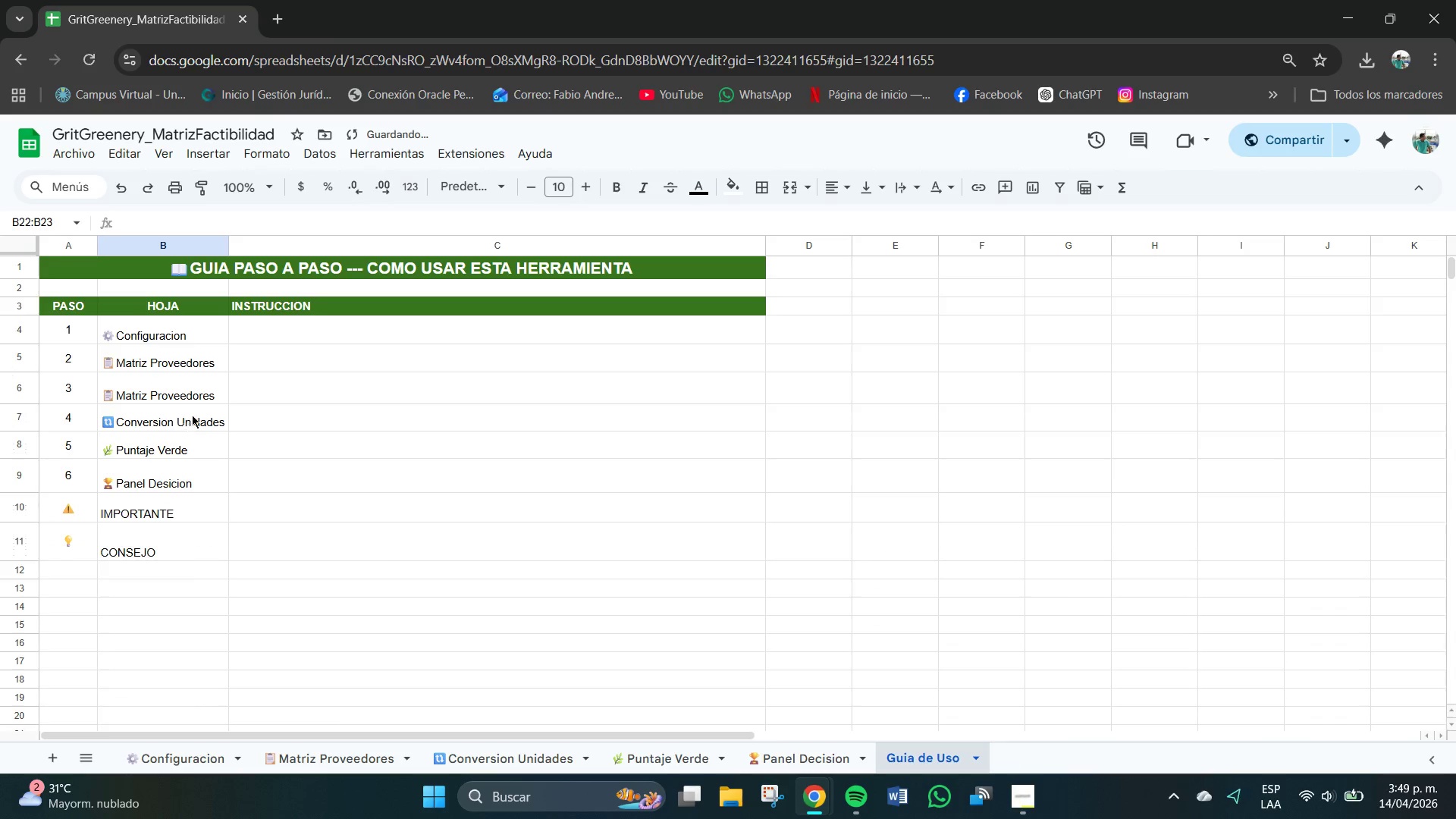 
left_click_drag(start_coordinate=[193, 332], to_coordinate=[195, 542])
 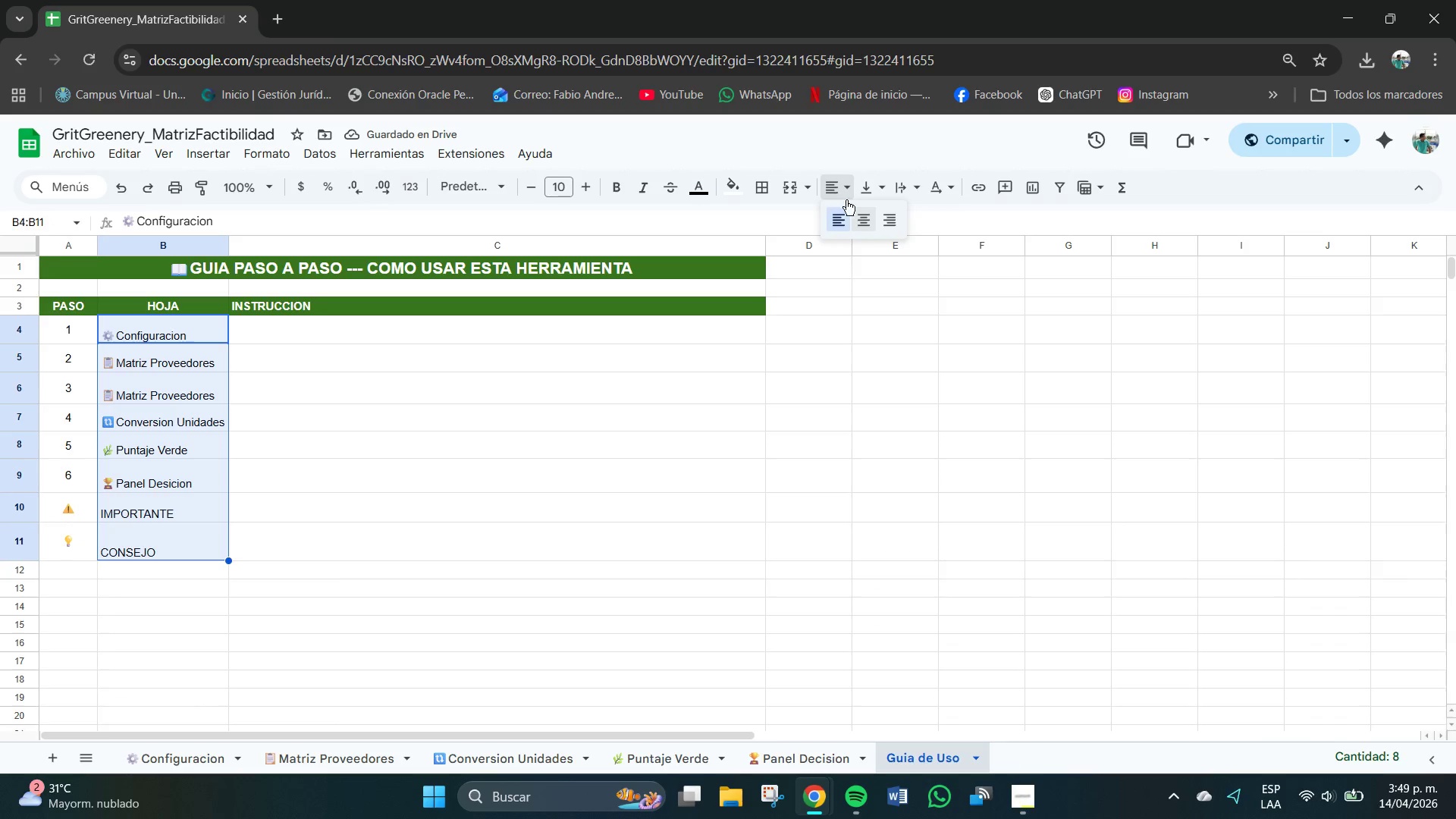 
double_click([863, 222])
 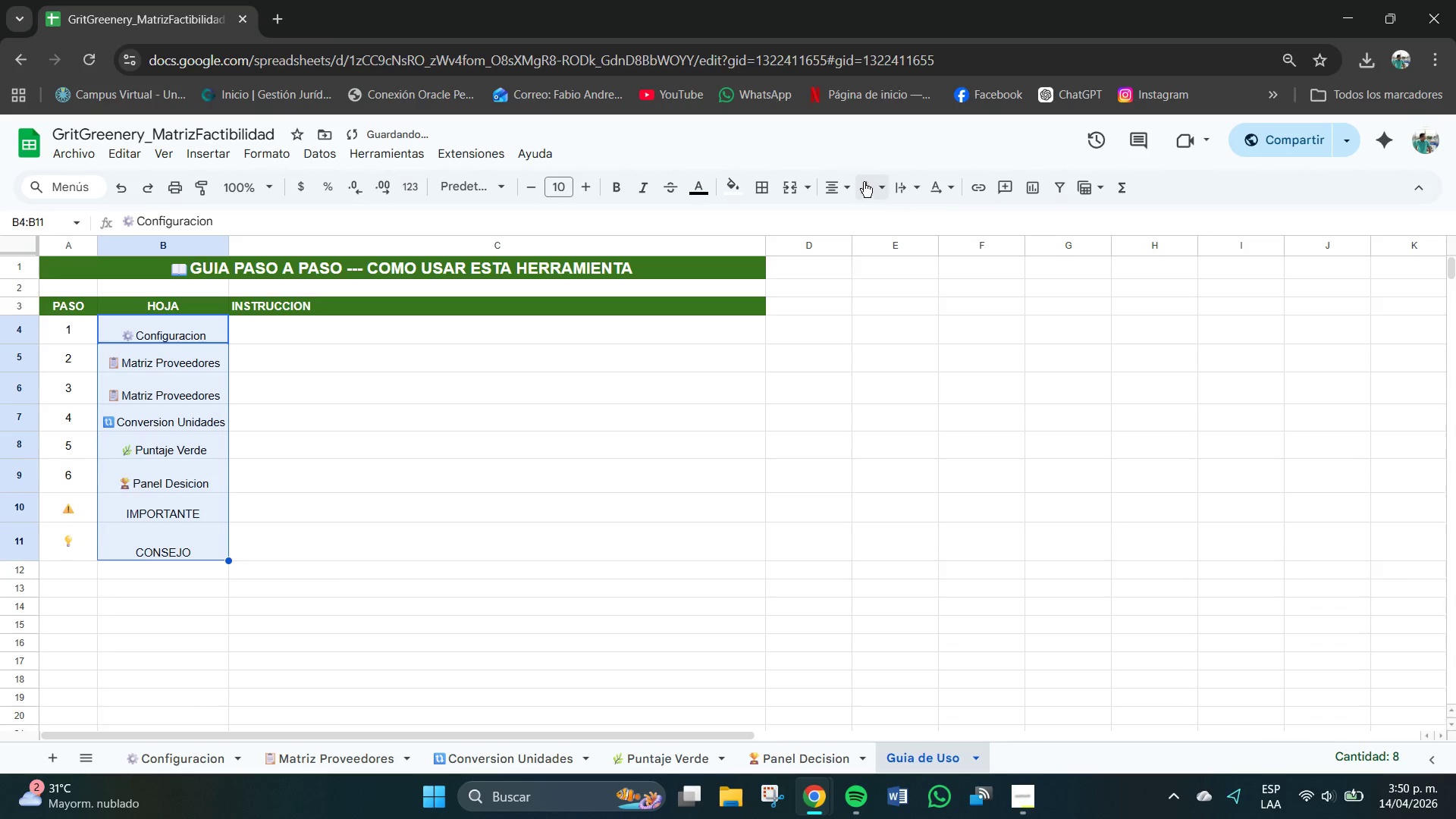 
triple_click([864, 182])
 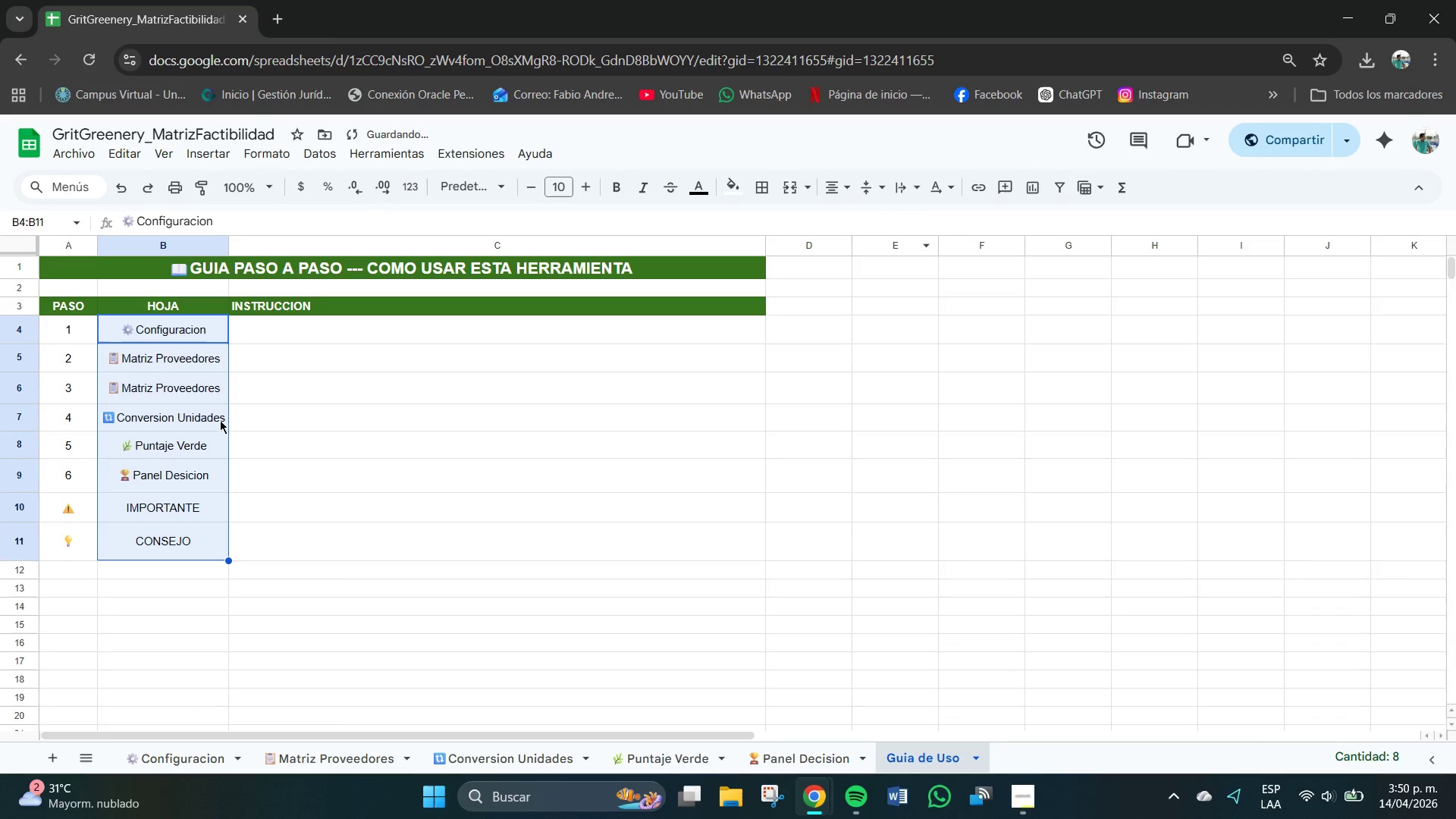 
left_click([221, 431])
 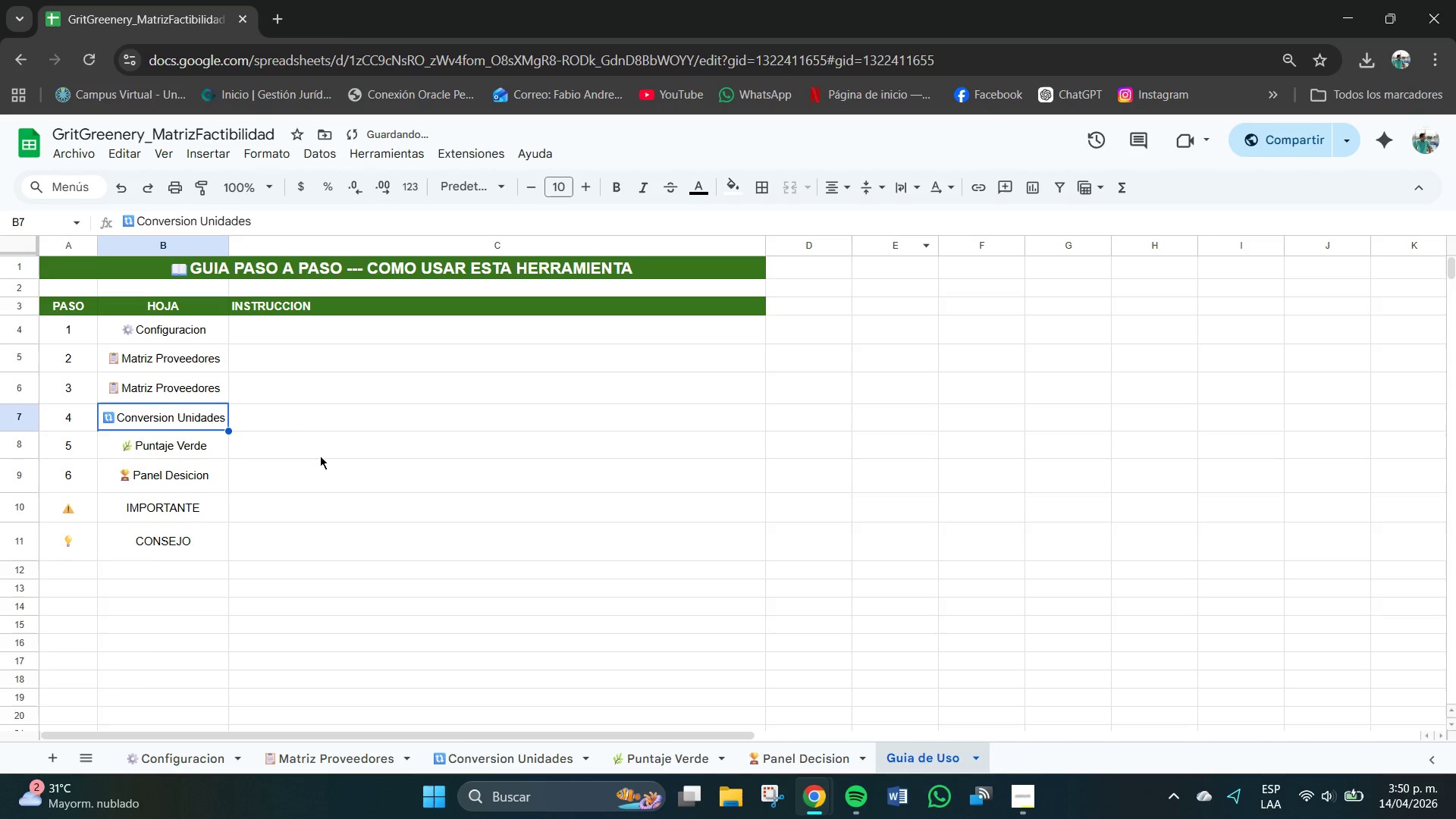 
wait(5.17)
 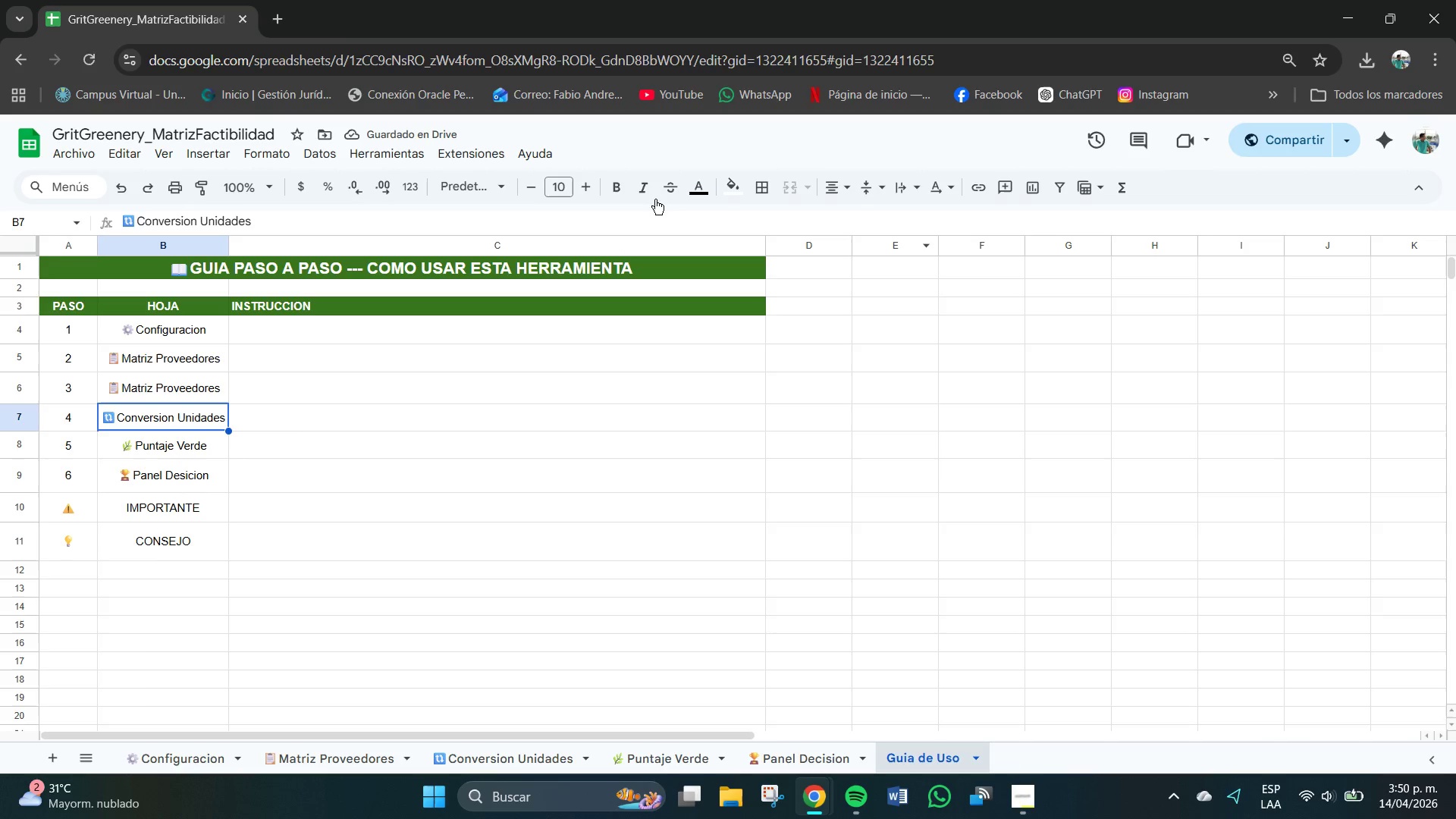 
left_click_drag(start_coordinate=[230, 243], to_coordinate=[221, 243])
 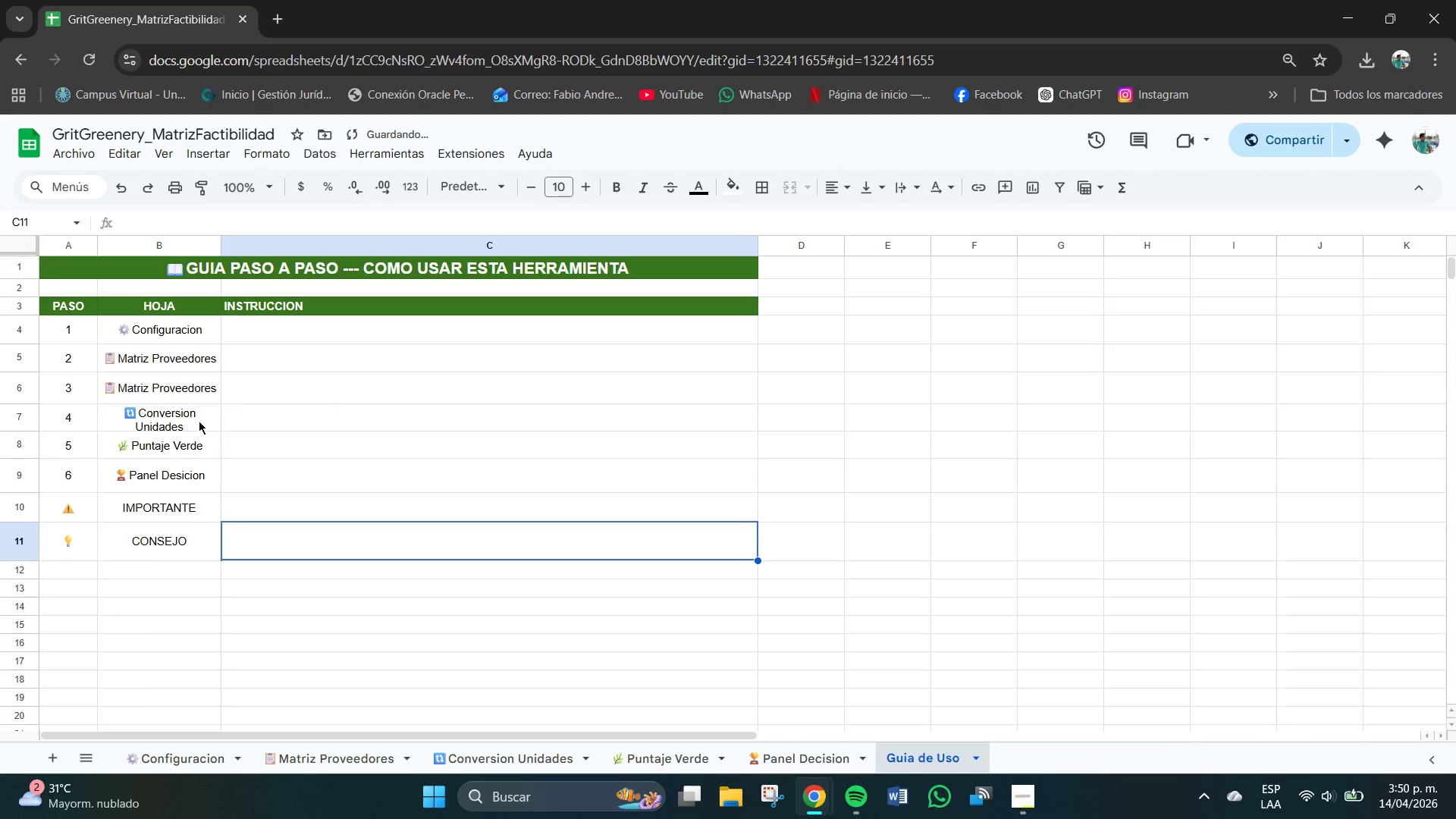 
left_click([181, 410])
 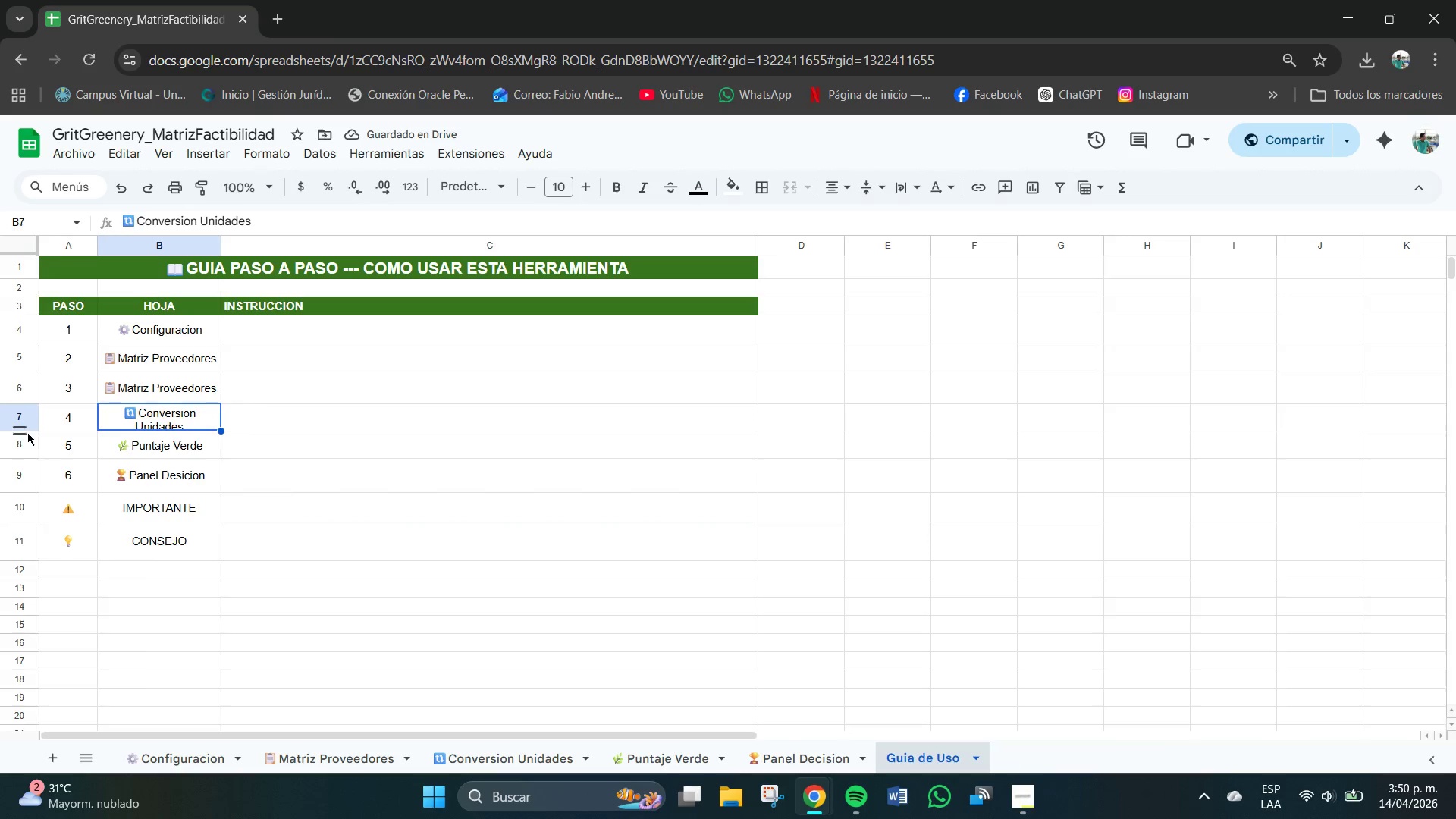 
left_click_drag(start_coordinate=[21, 430], to_coordinate=[27, 440])
 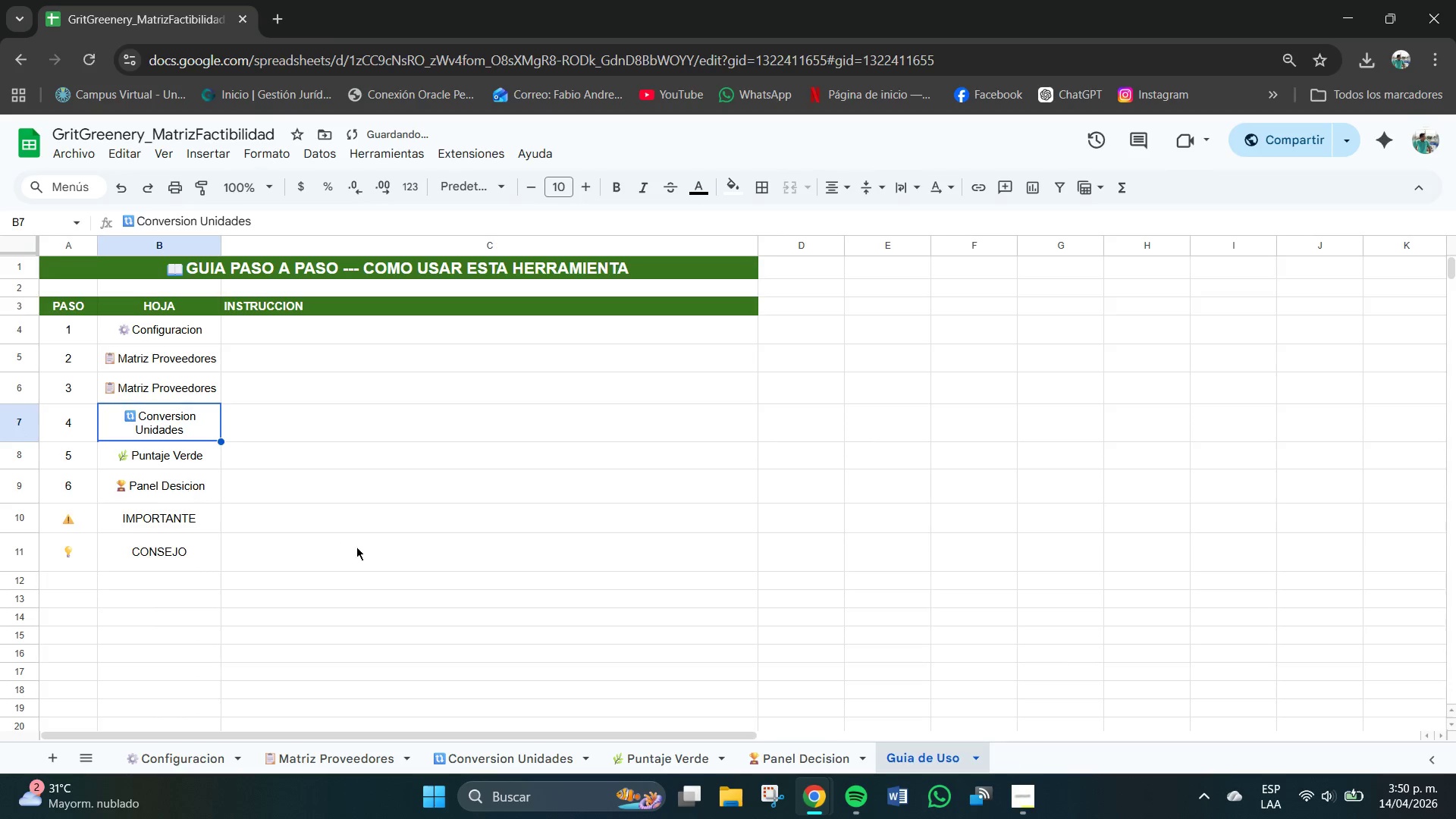 
left_click([360, 549])
 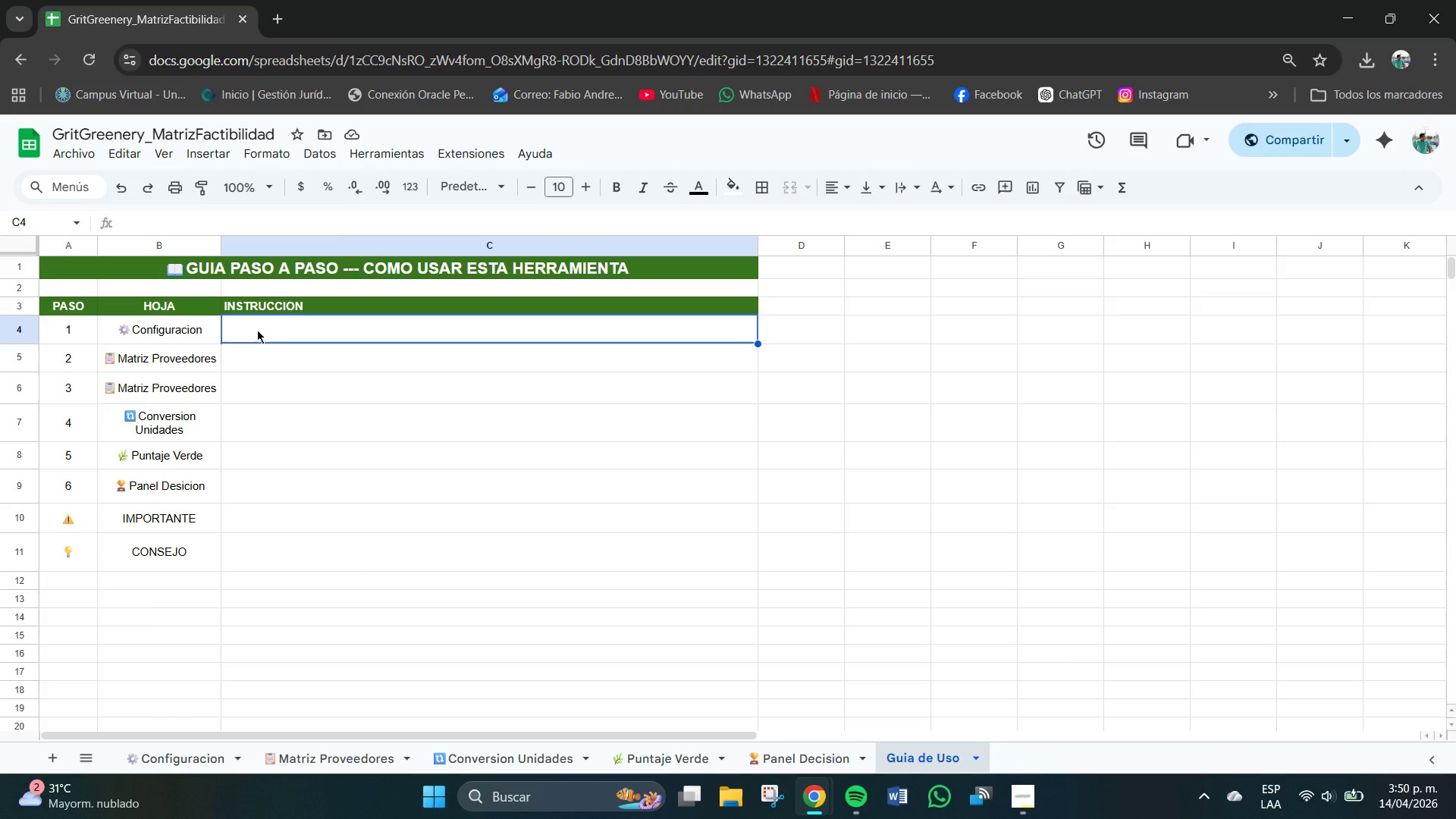 
wait(7.45)
 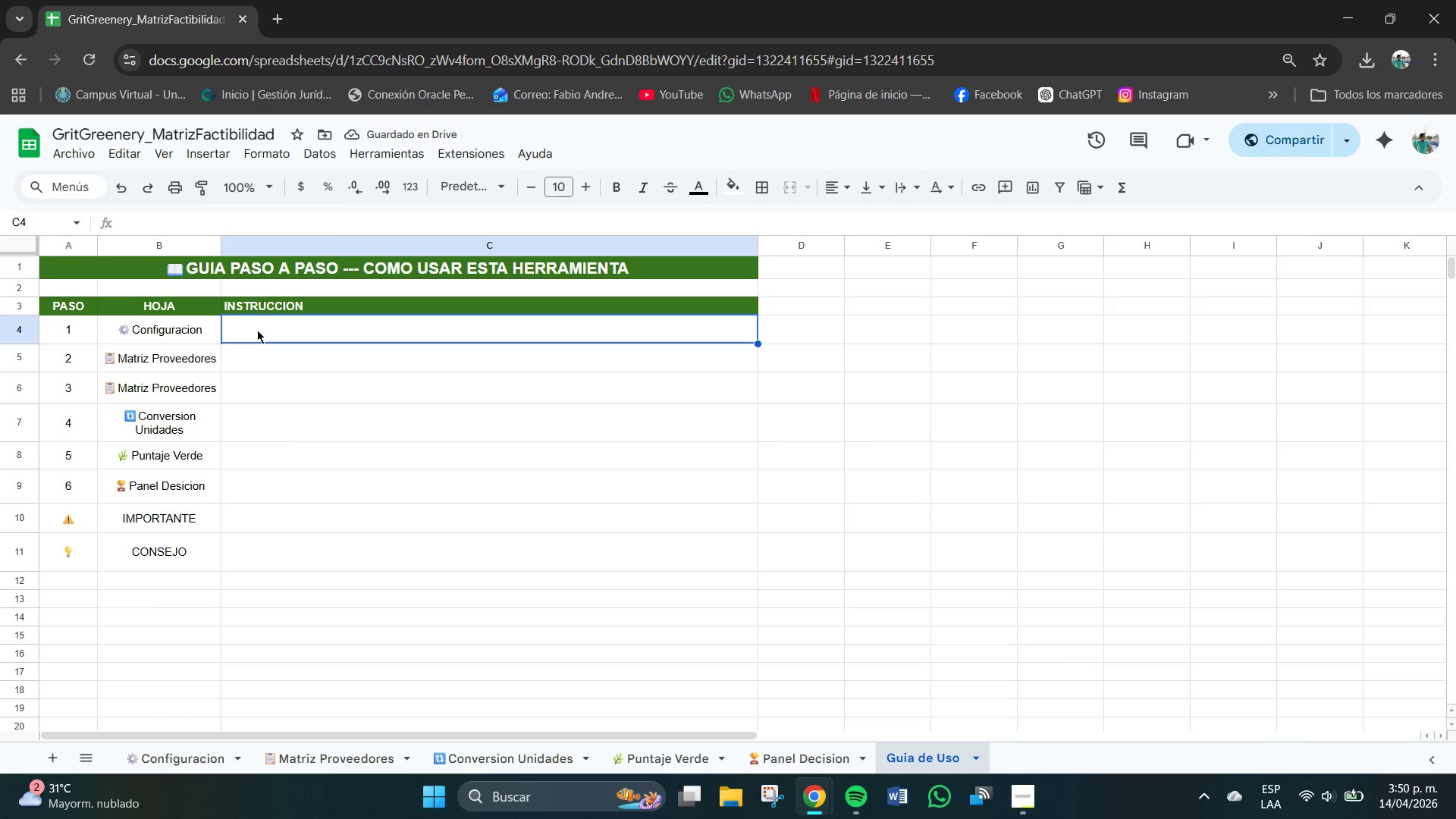 
double_click([290, 330])
 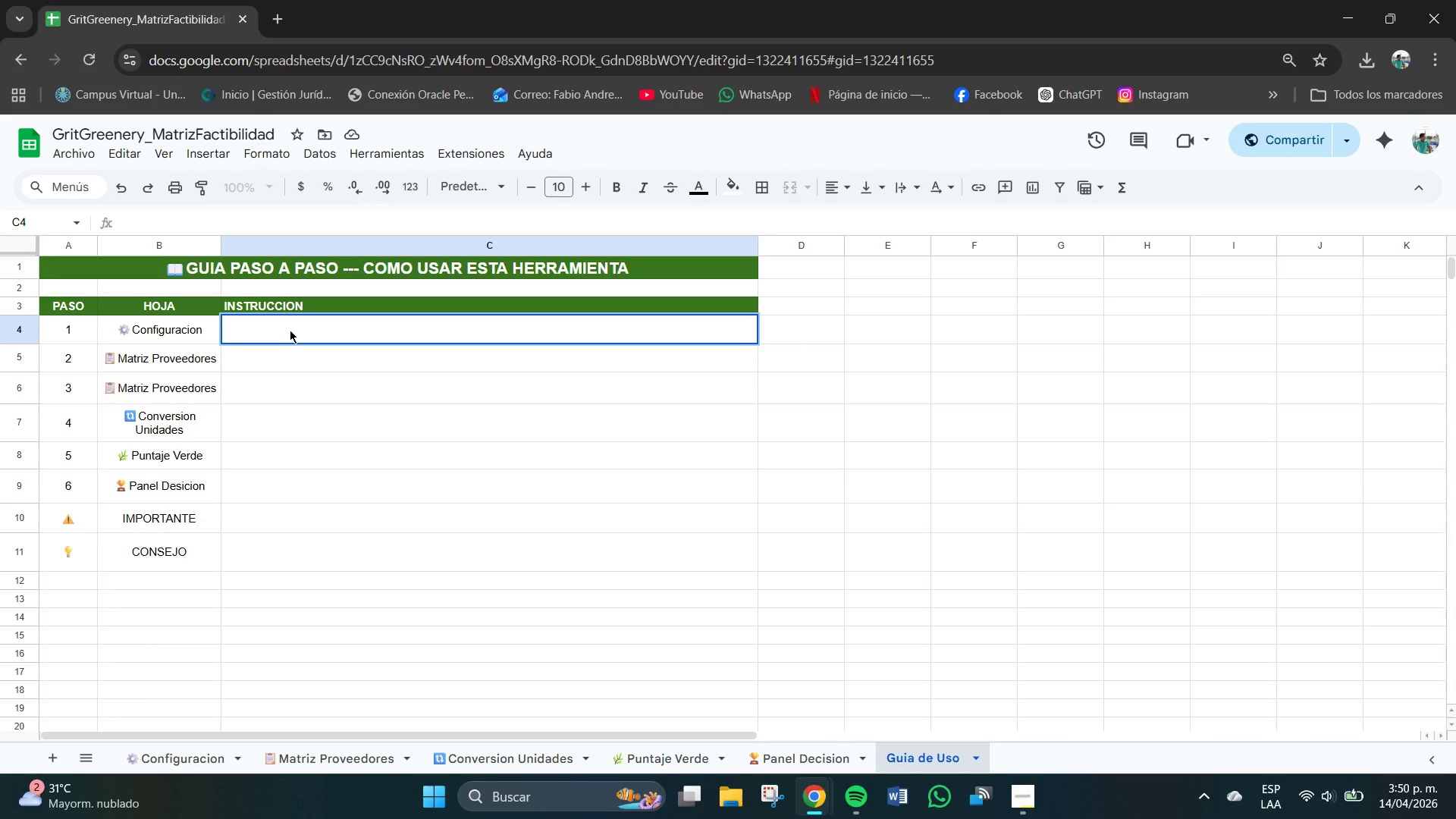 
wait(9.08)
 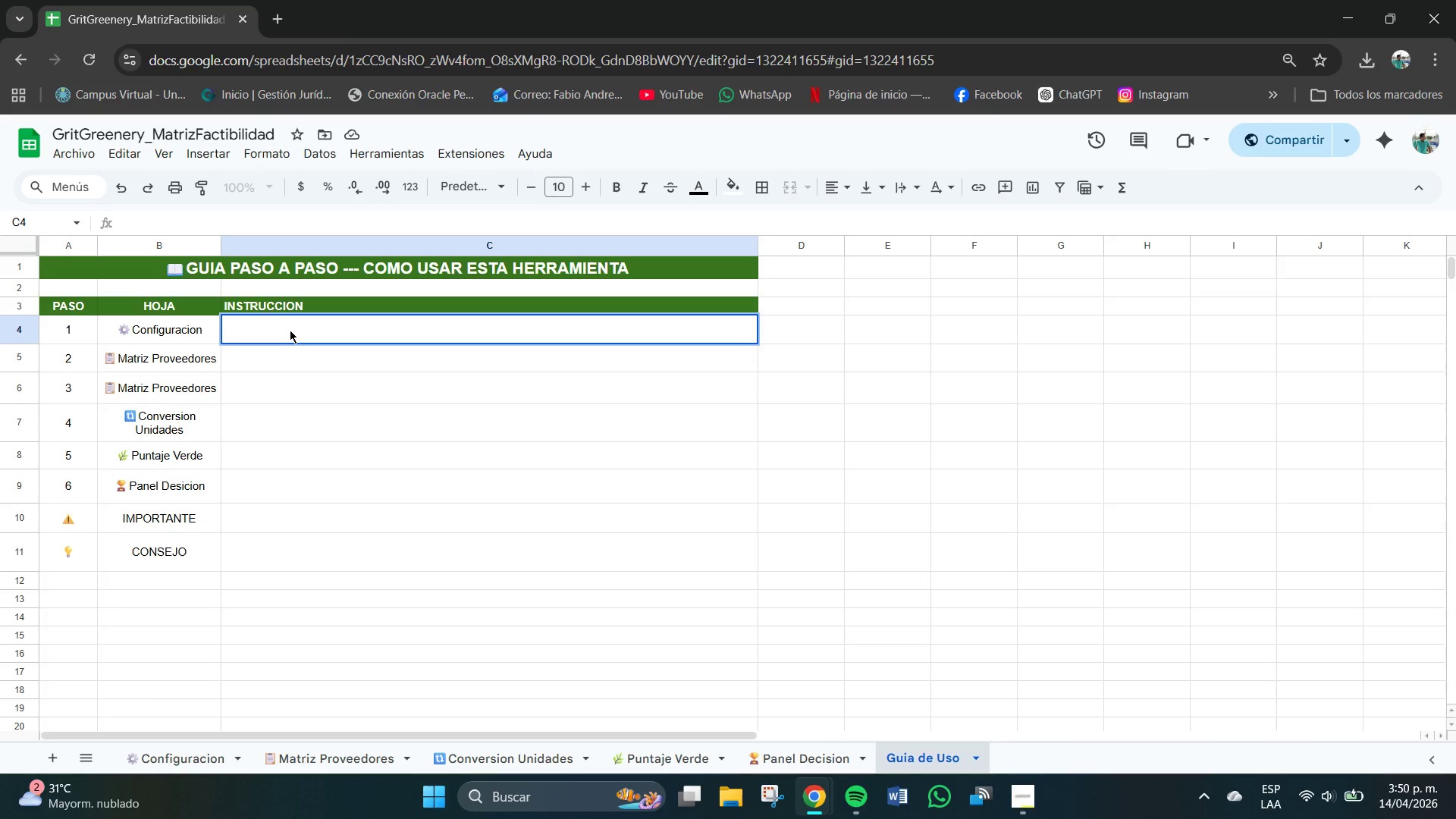 
mouse_move([1037, 798])
 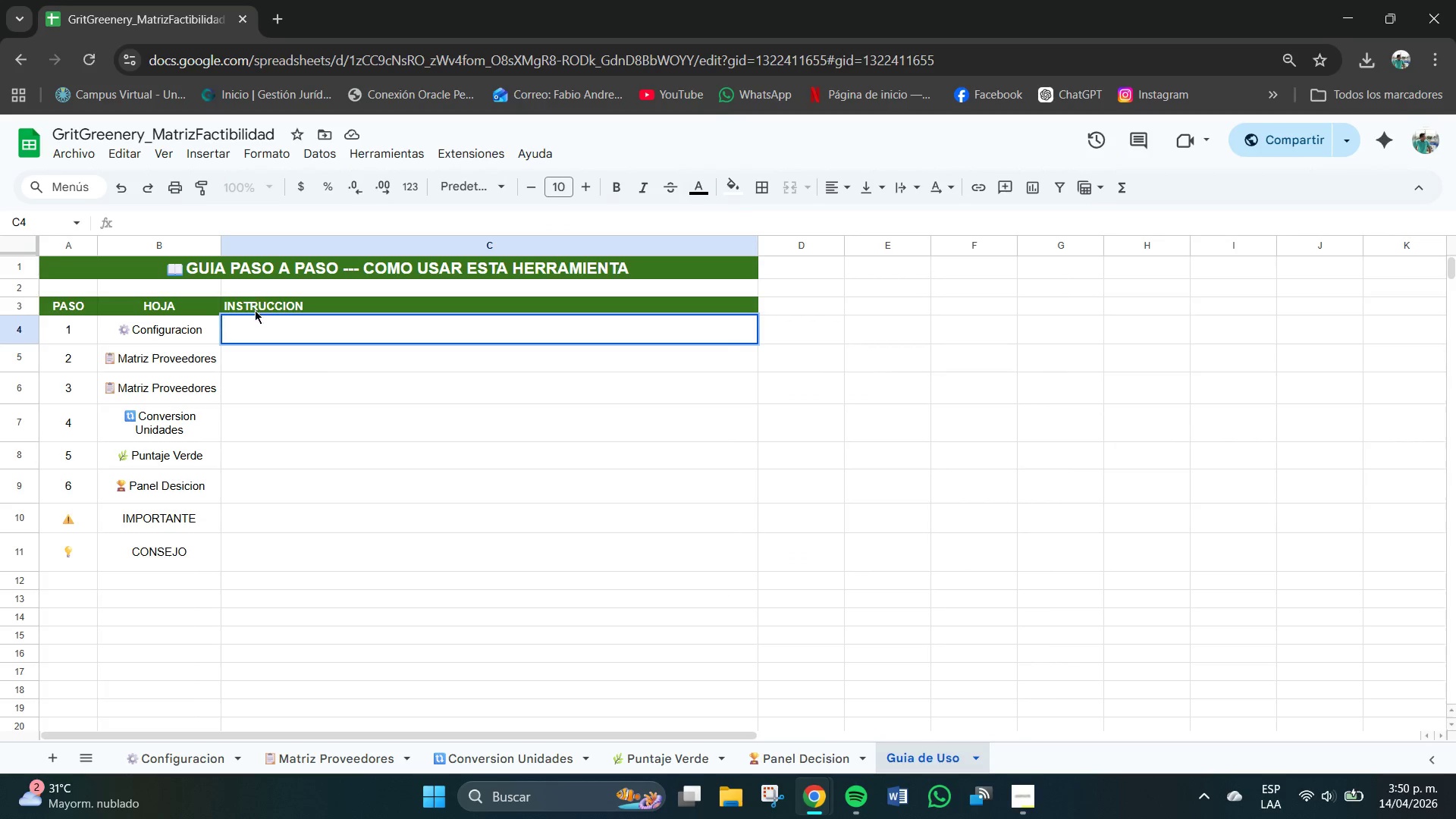 
left_click([258, 328])
 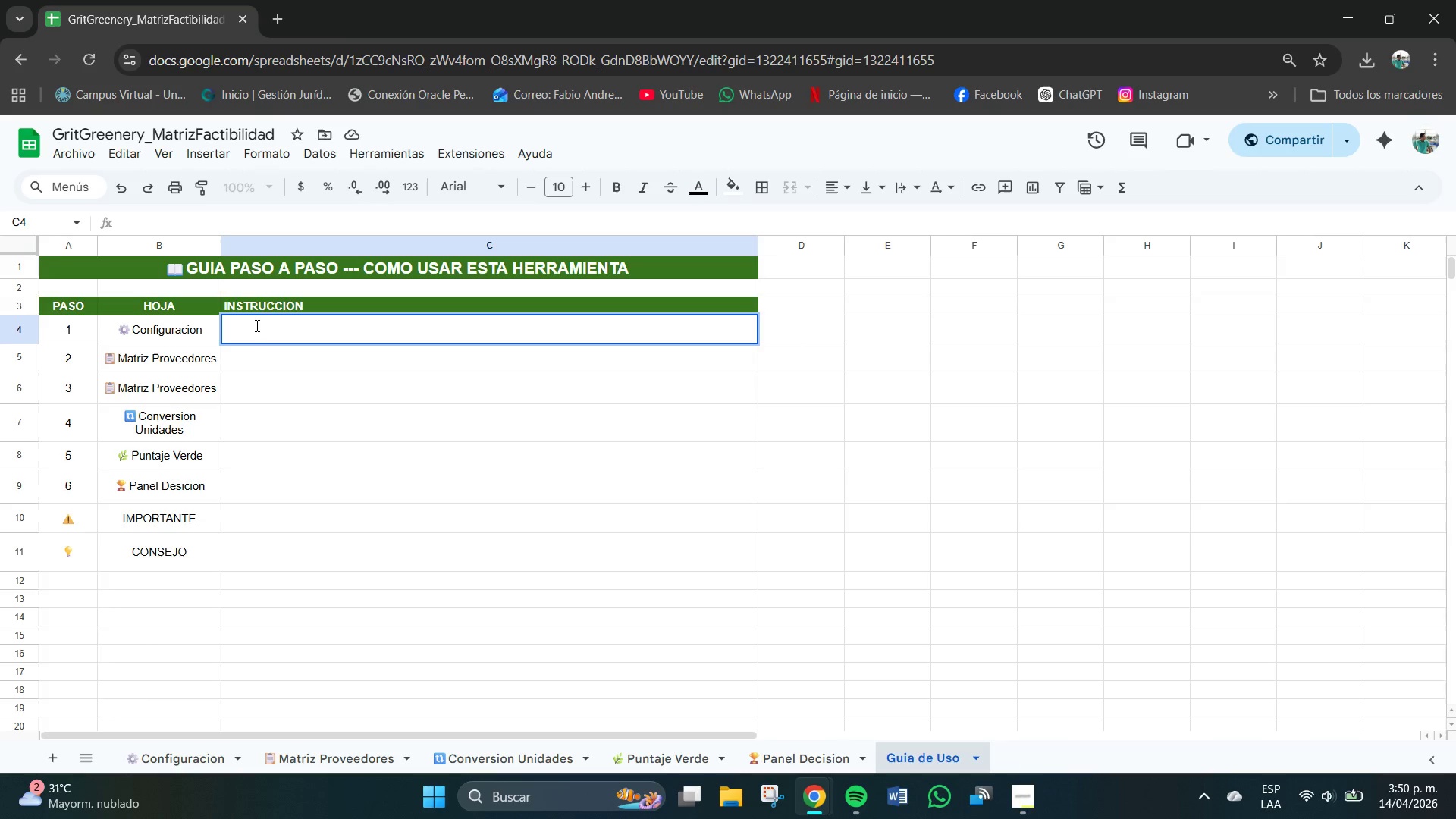 
wait(6.19)
 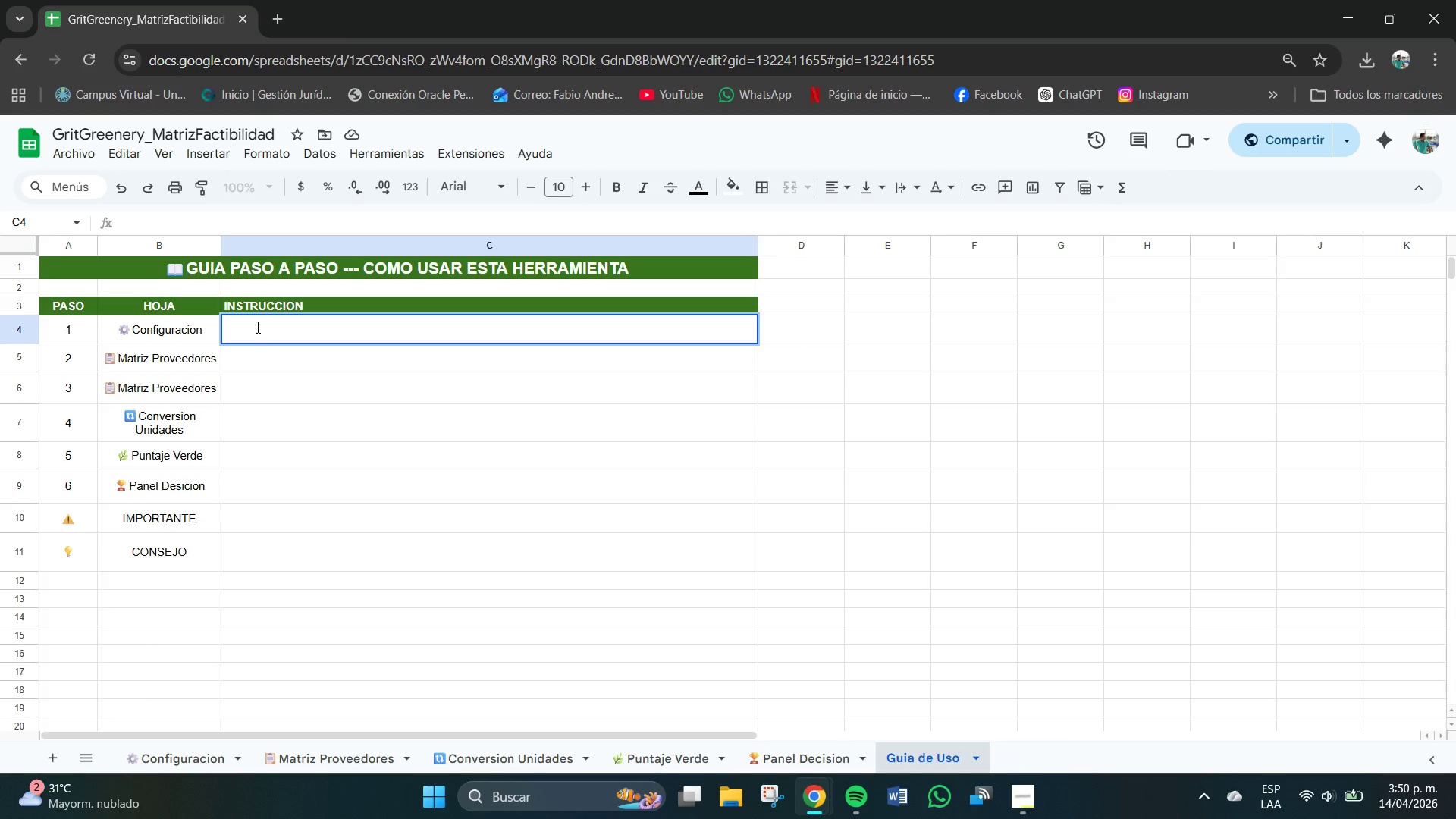 
type(Revisa)
key(Backspace)
key(Backspace)
type(sa los factores de conversion *Cl)
key(Backspace)
type(olumna C(. Si nes)
key(Backspace)
type(cesitas ajustar los pes)
key(Backspace)
key(Backspace)
key(Backspace)
type(PESOS de sostenibilidad )
 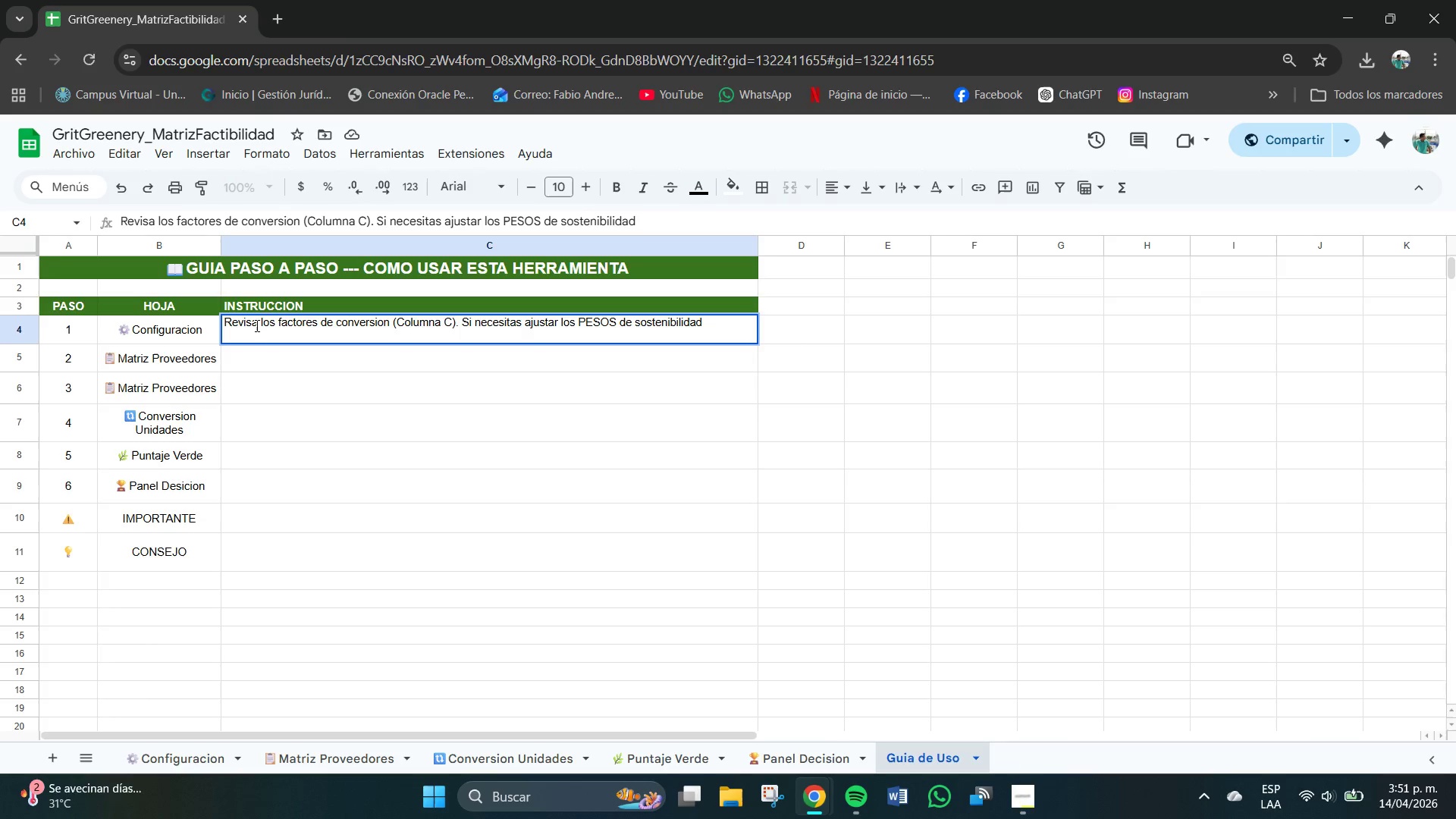 
wait(6.75)
 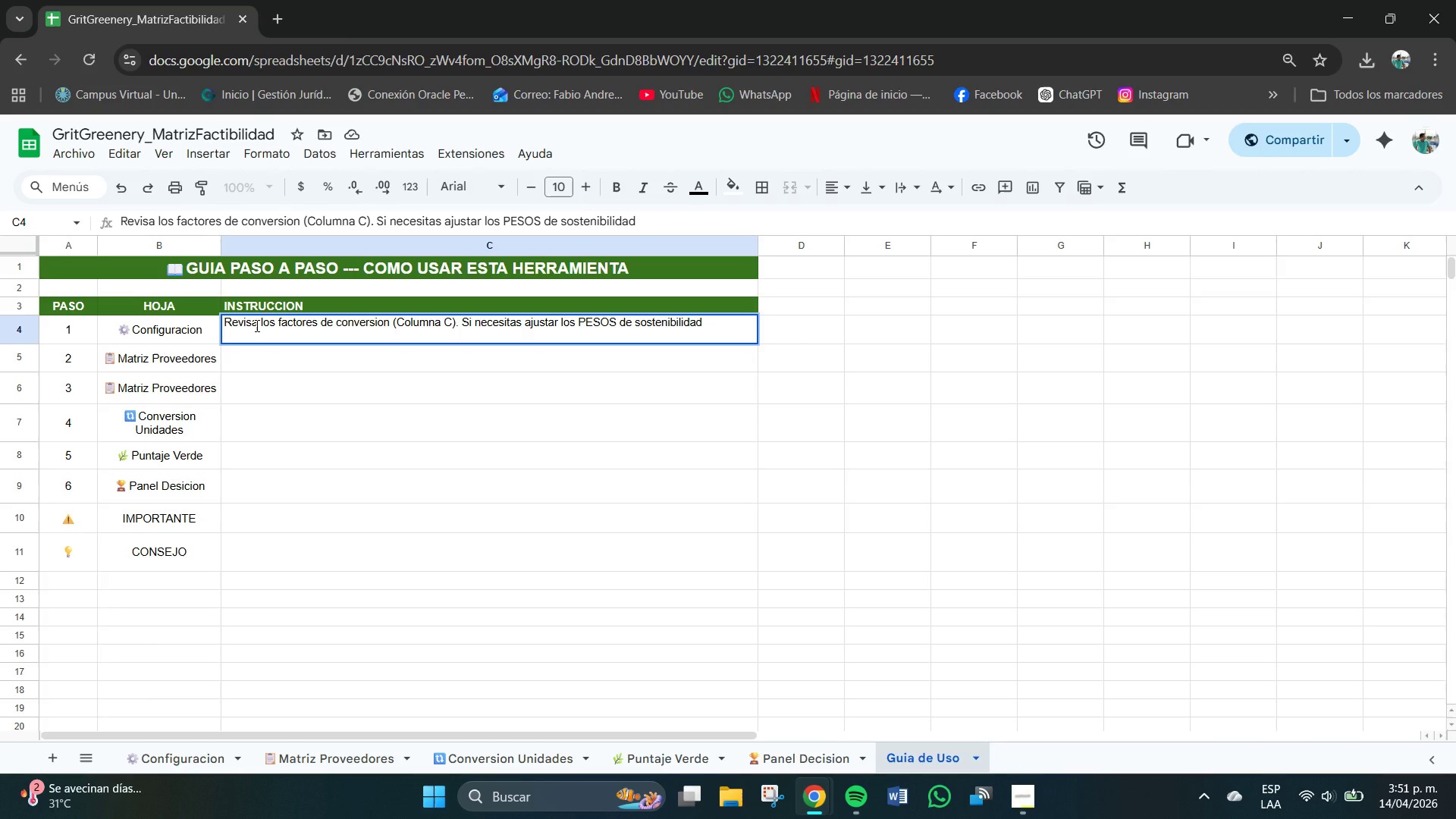 
type(, C)
key(Backspace)
key(Backspace)
key(Backspace)
type(, )
key(Backspace)
key(Backspace)
key(Backspace)
type(, cambia los numeros en G6>G9 *deben sunar 100(.)
 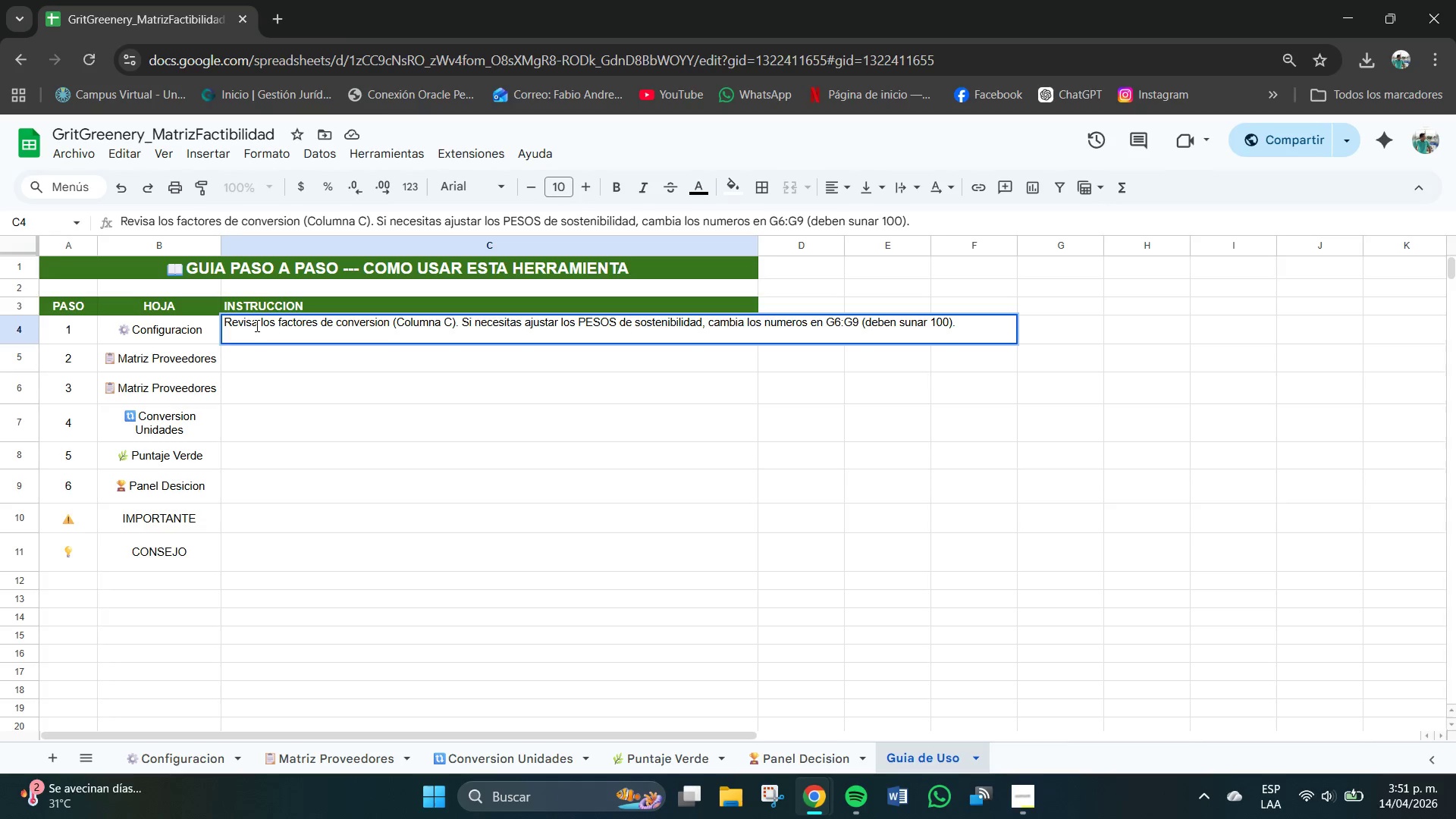 
key(Enter)
 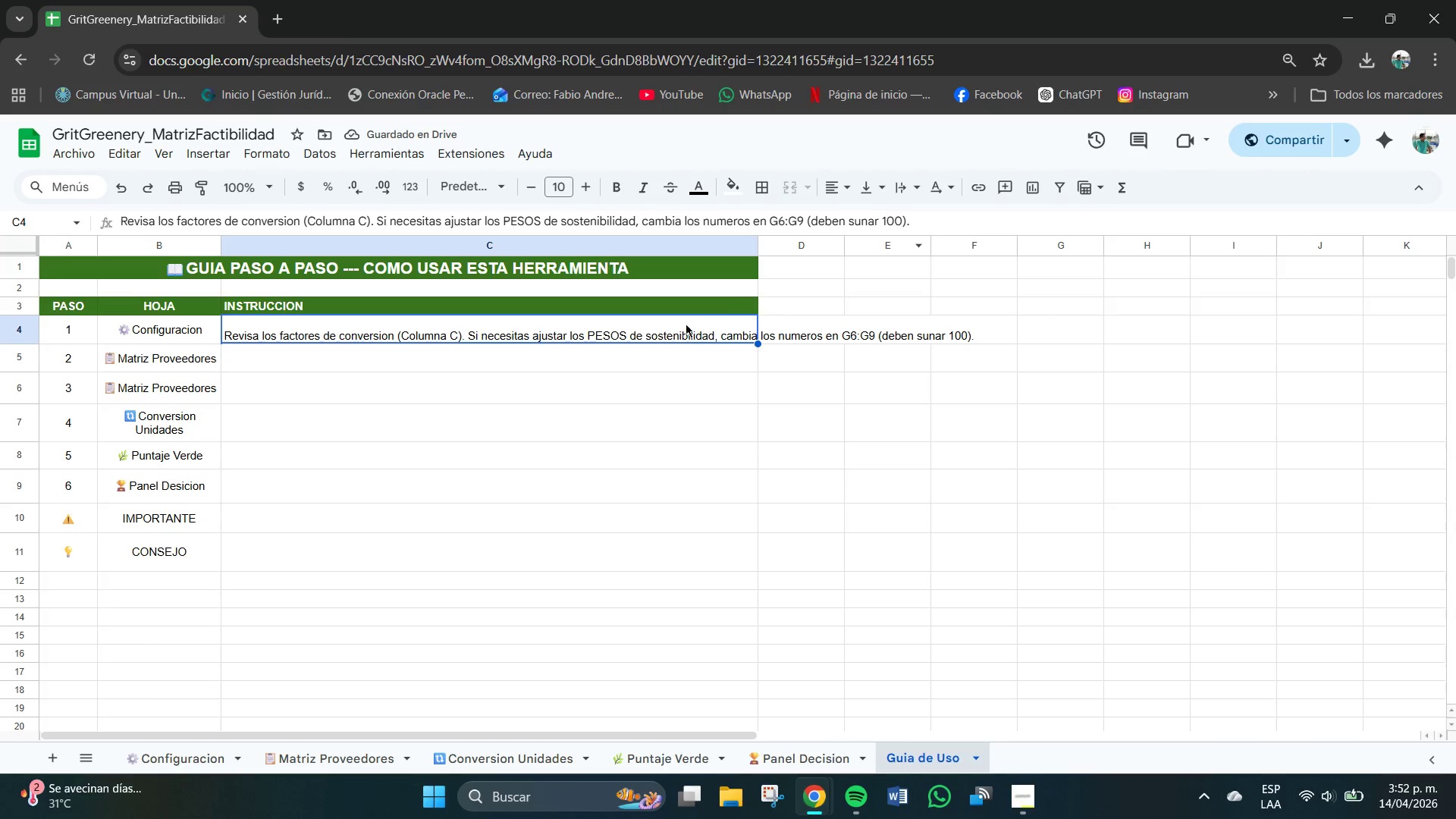 
wait(5.73)
 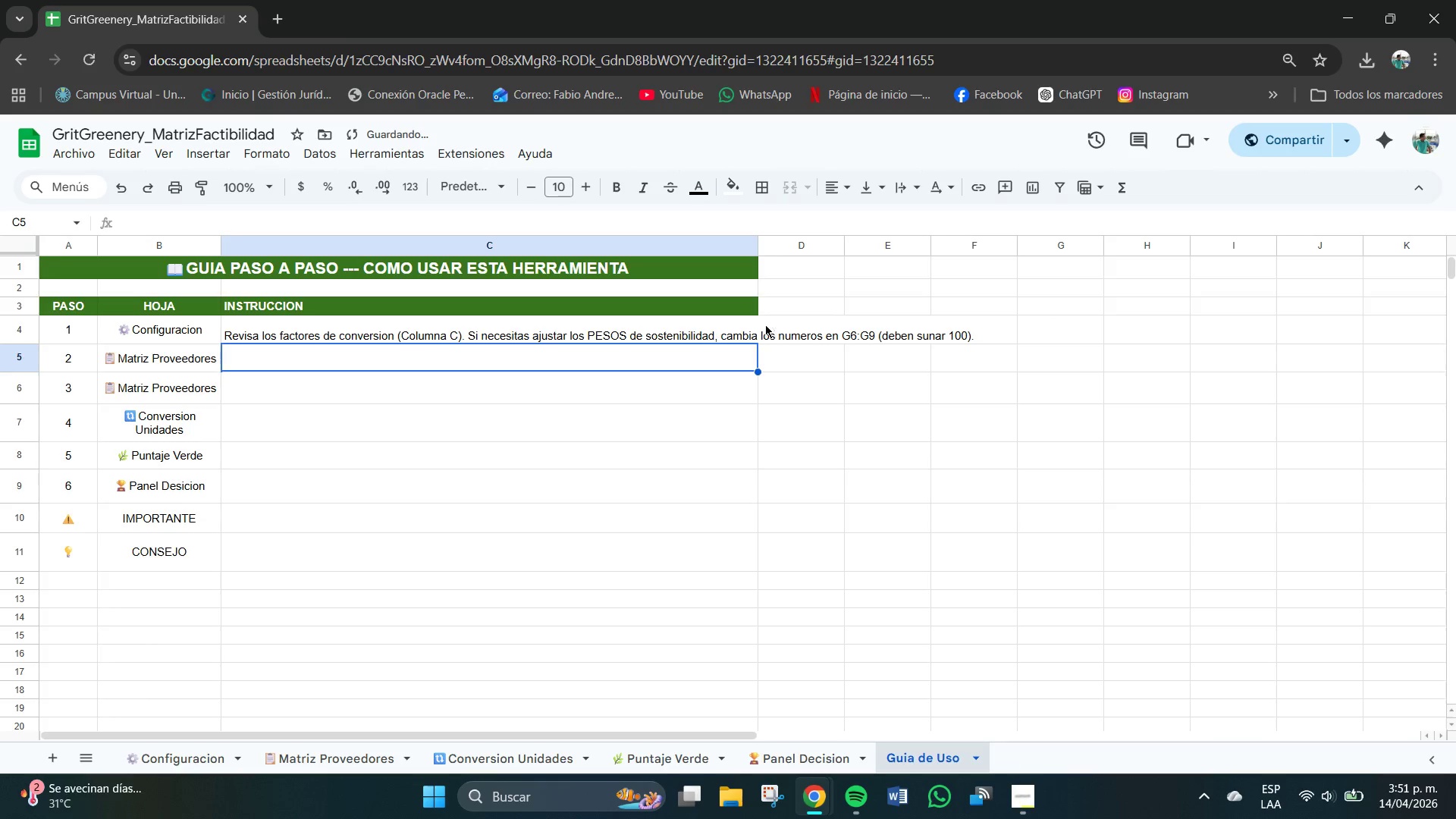 
left_click([934, 222])
 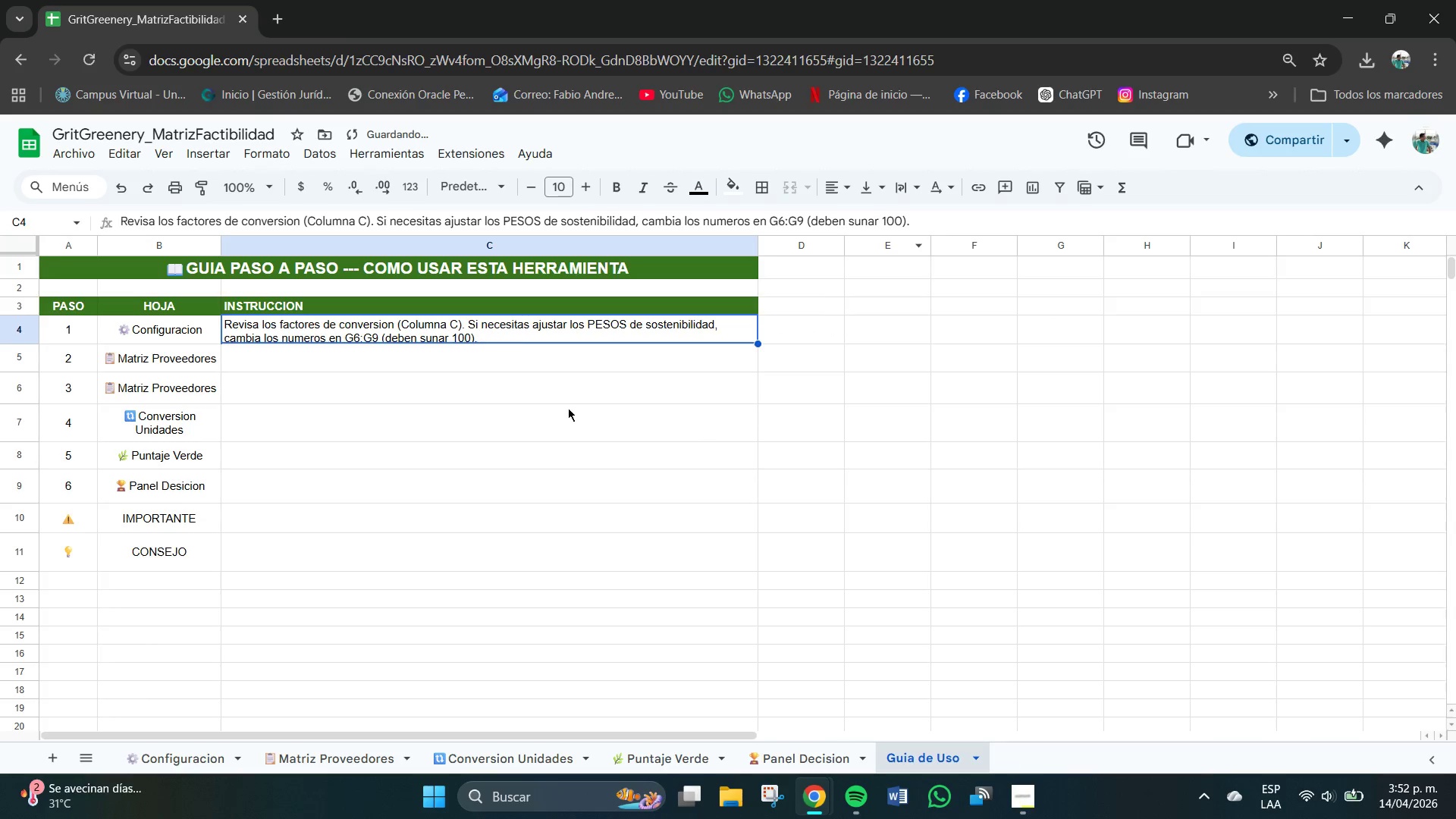 
left_click([507, 384])
 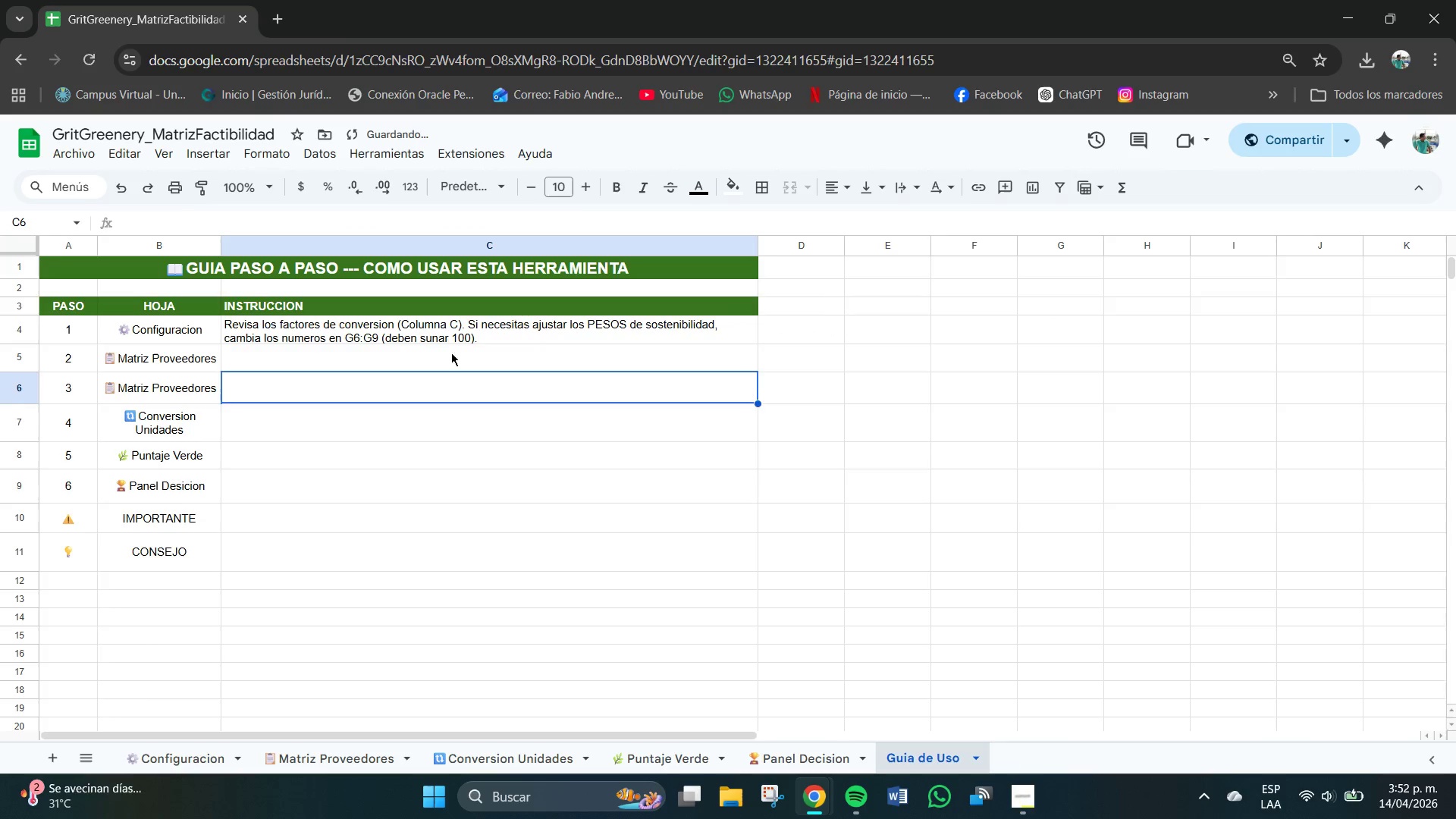 
left_click([428, 344])
 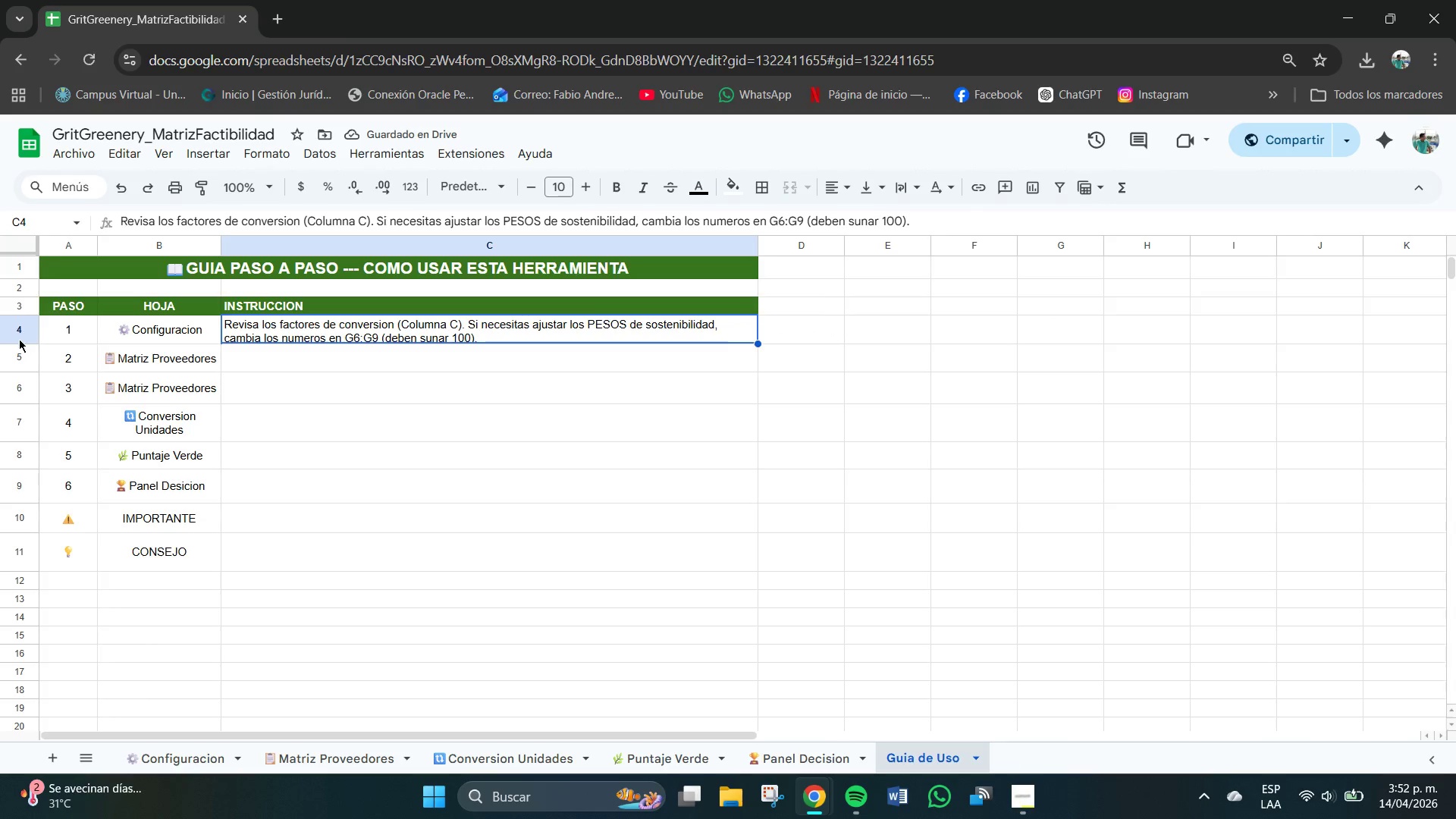 
left_click_drag(start_coordinate=[20, 343], to_coordinate=[24, 354])
 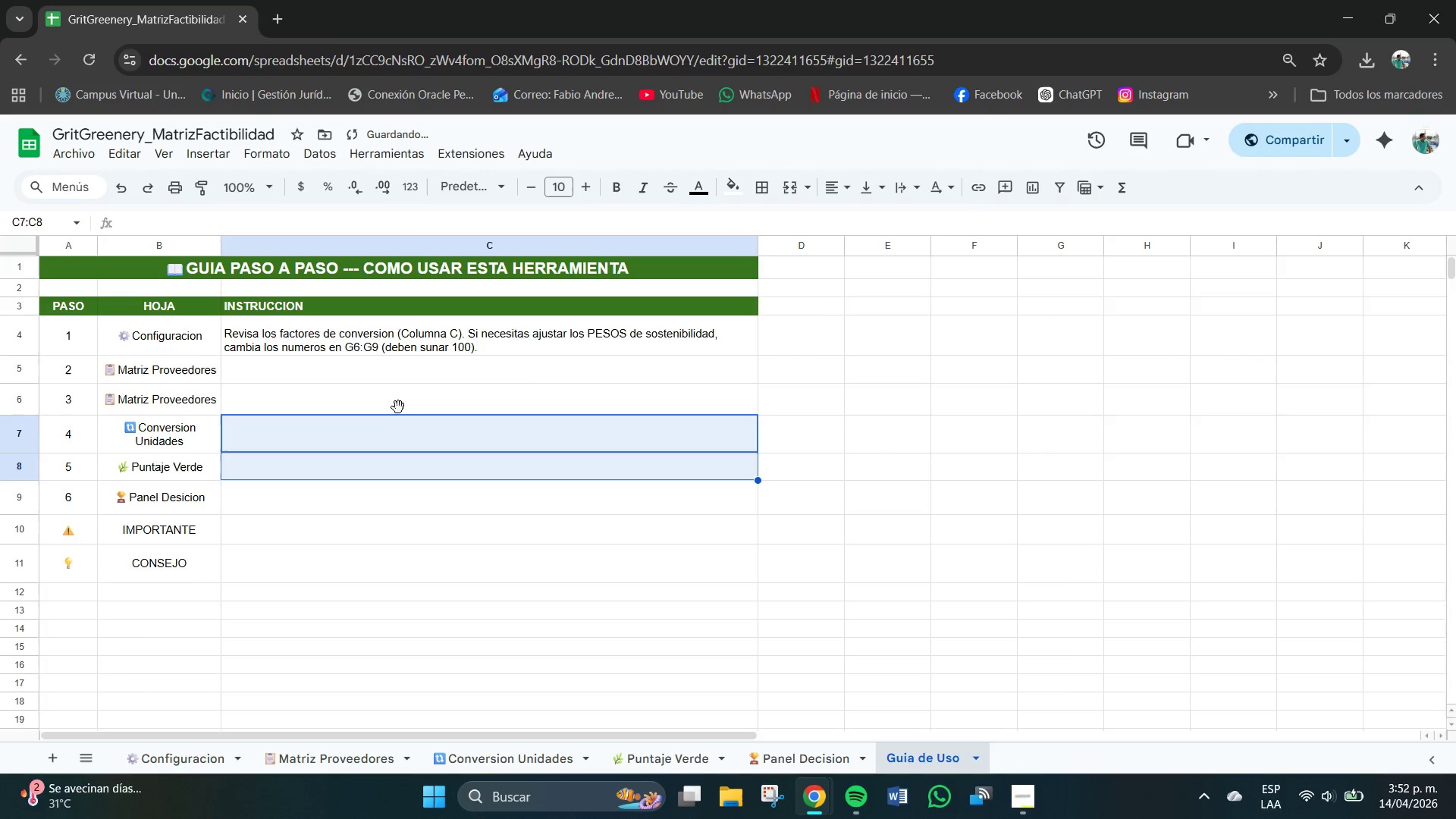 
left_click([365, 340])
 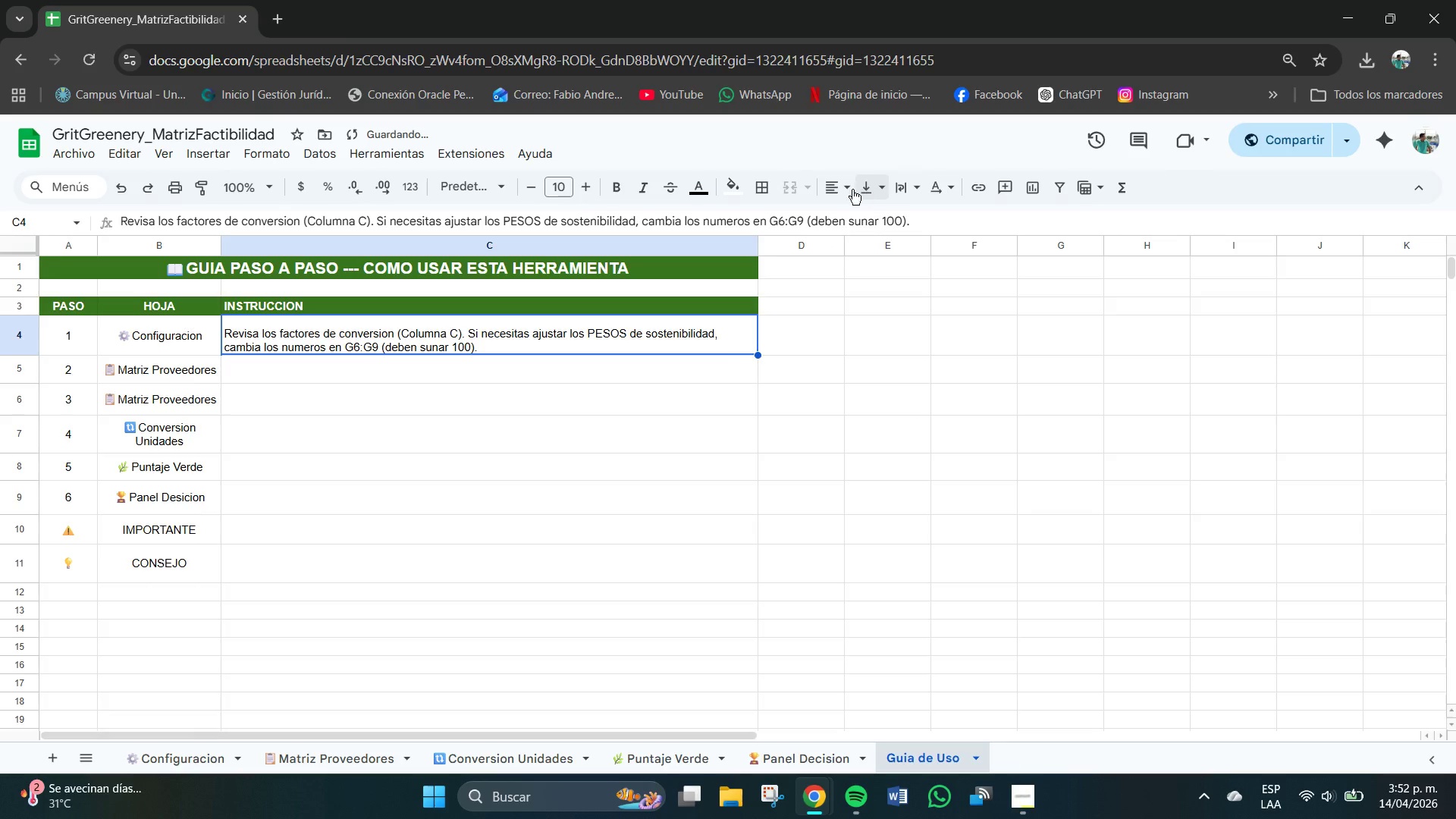 
left_click([845, 186])
 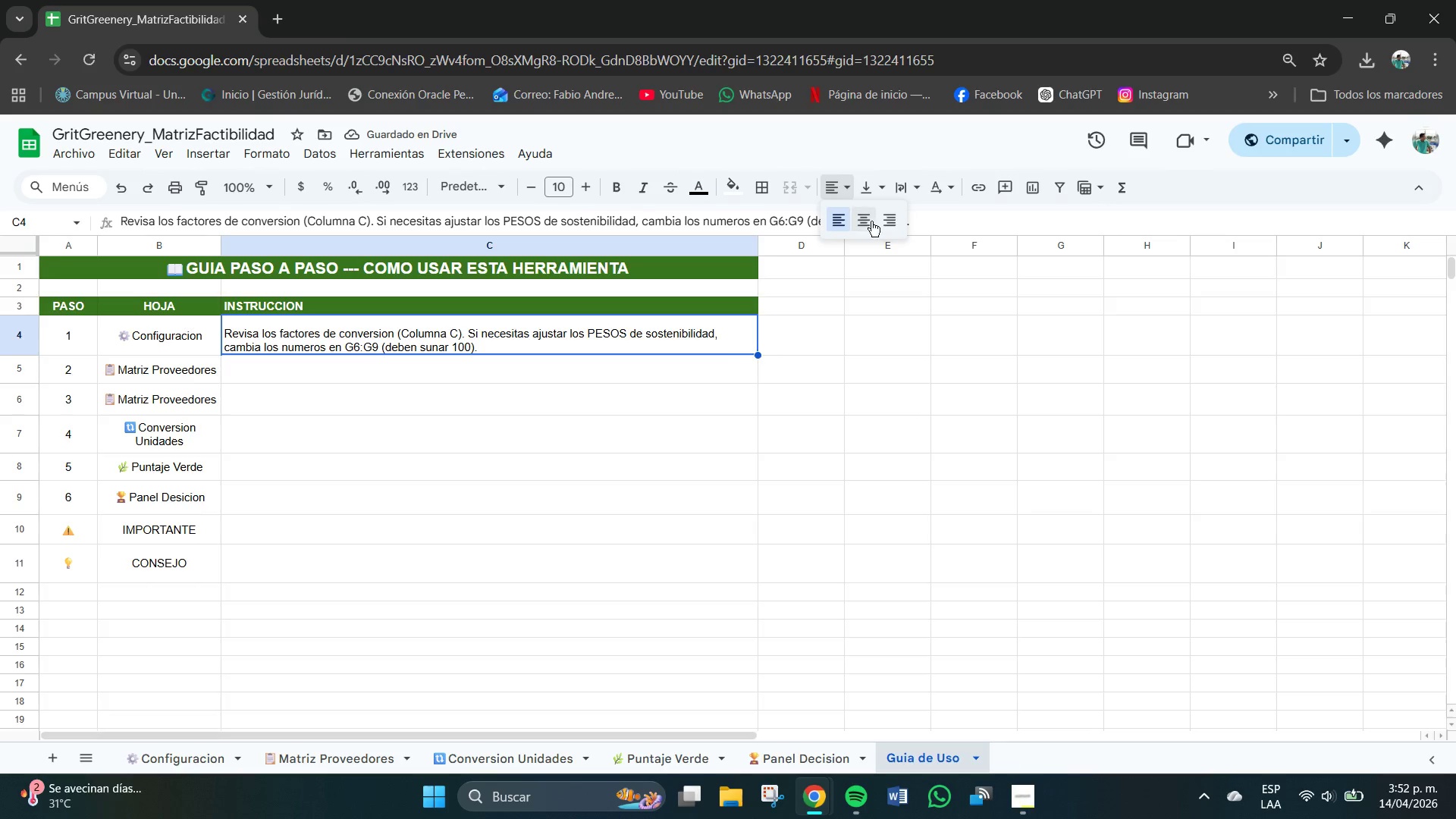 
left_click([867, 224])
 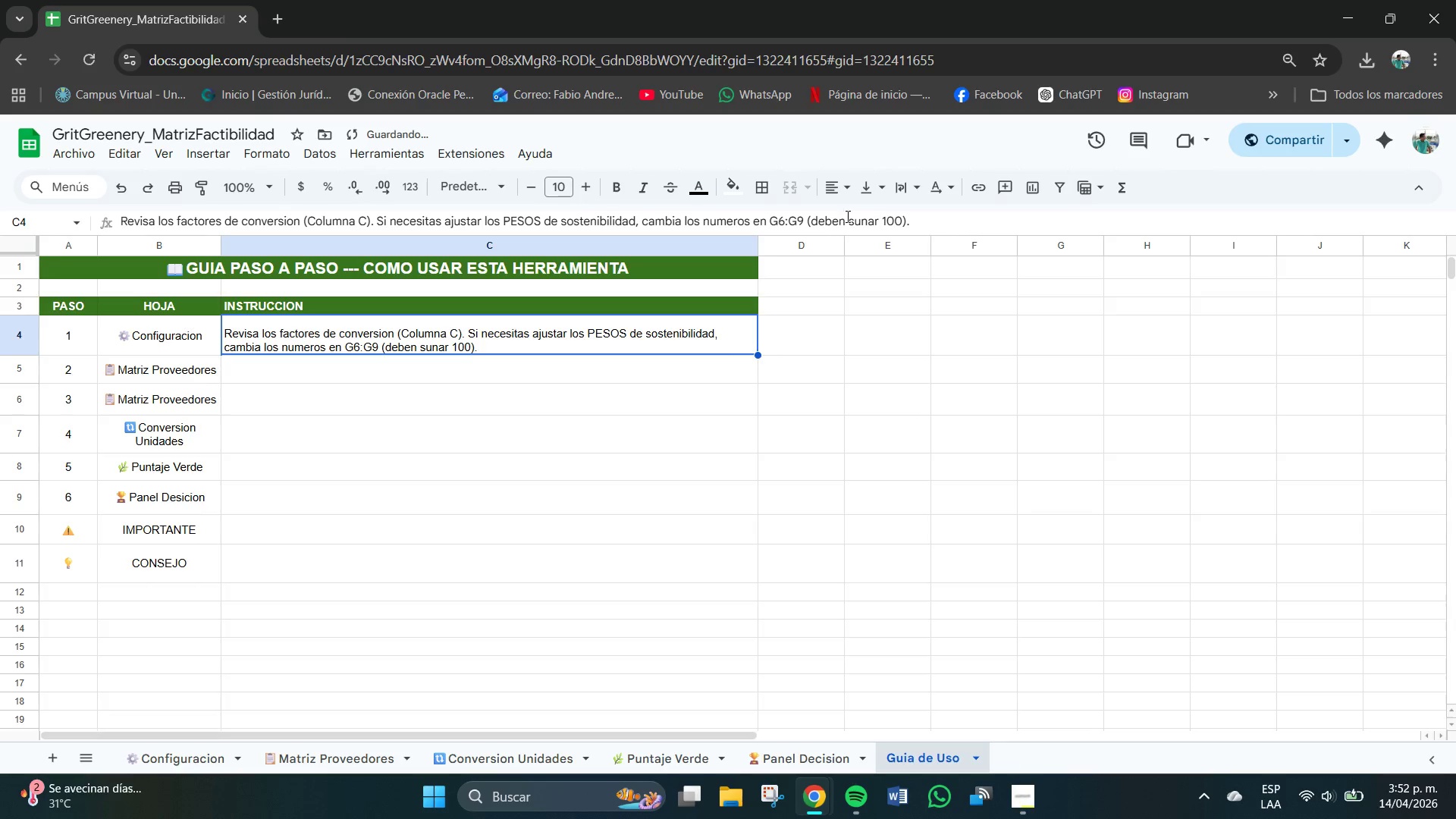 
double_click([870, 193])
 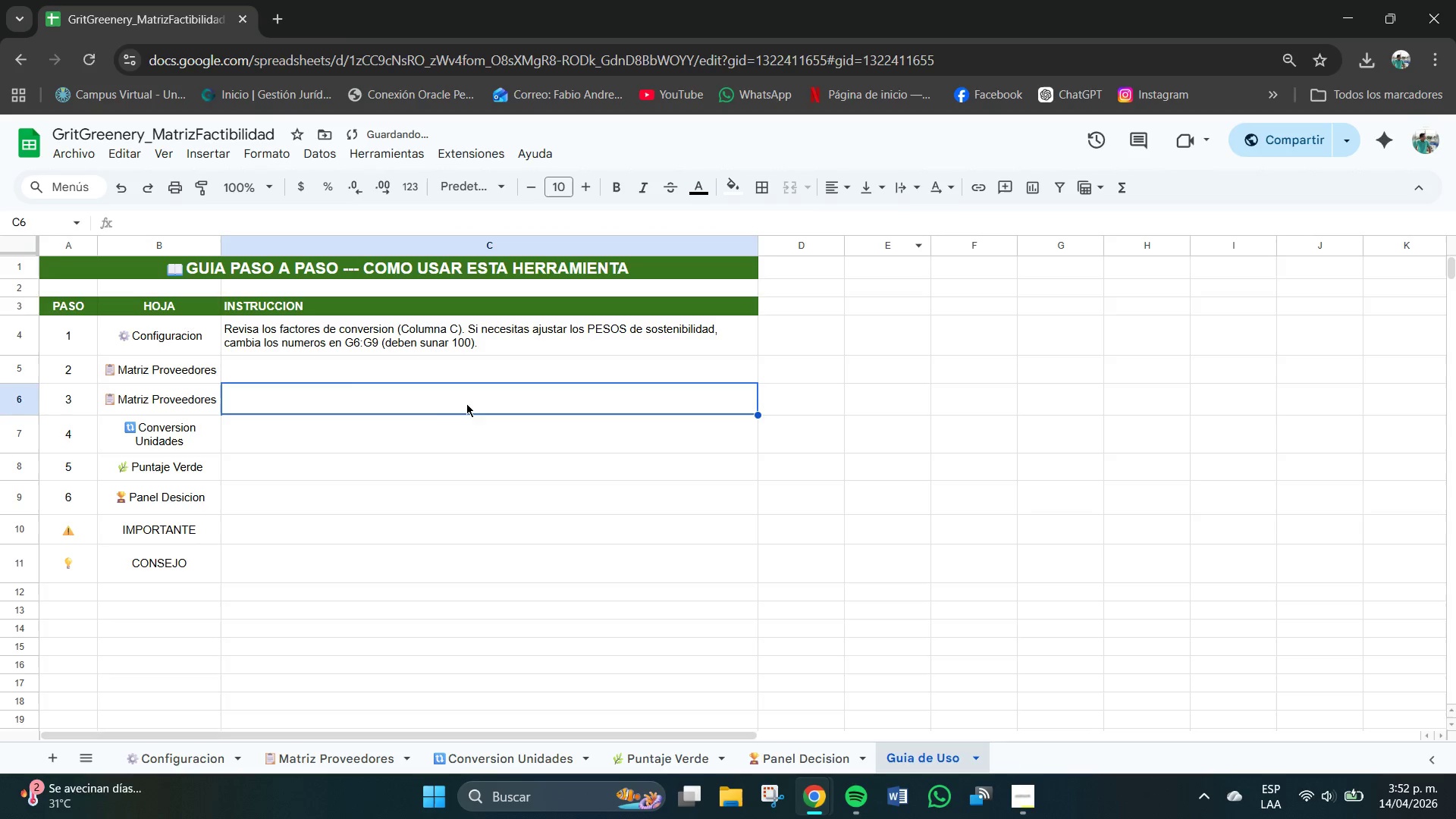 
left_click([285, 385])
 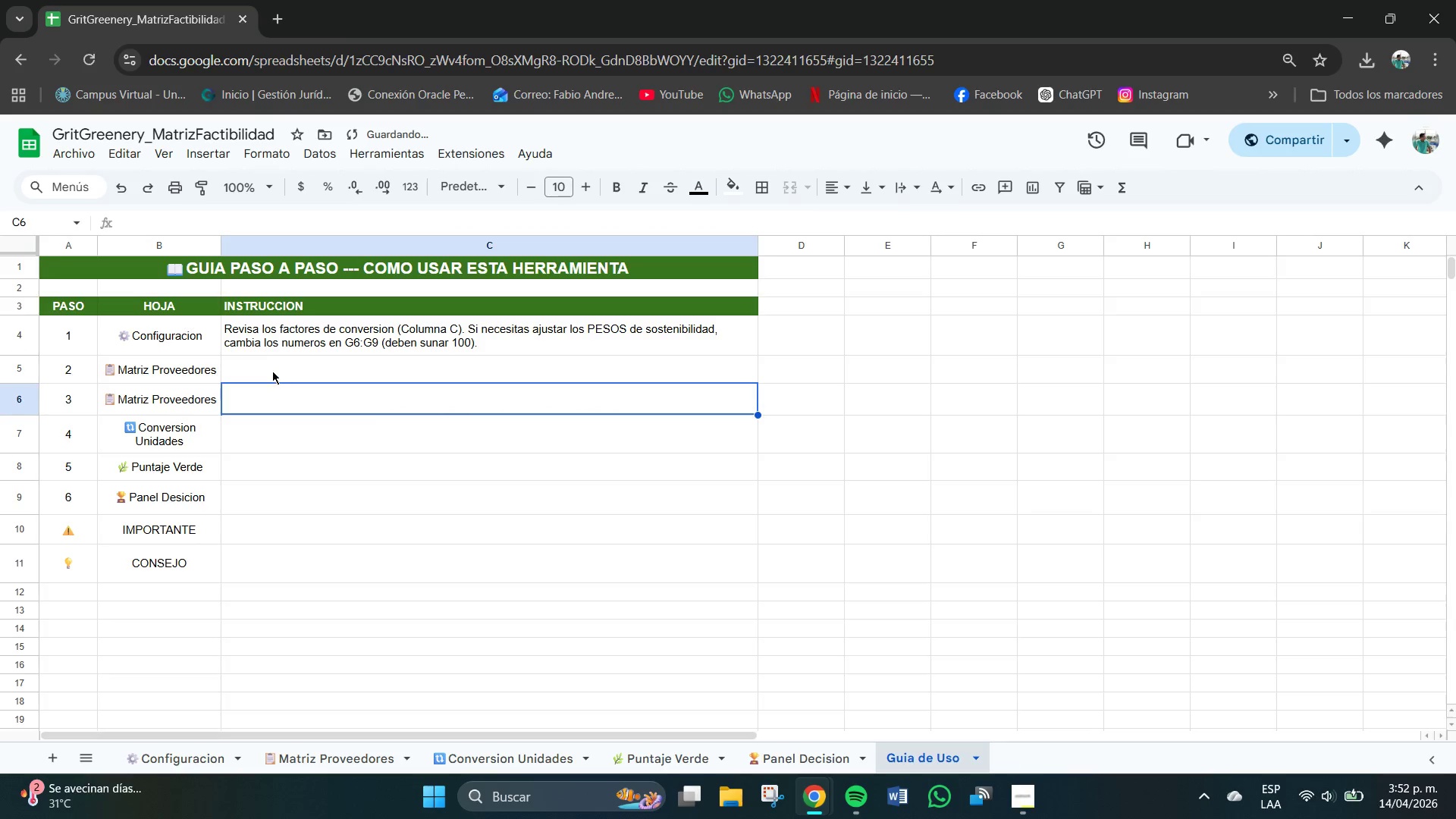 
left_click([271, 372])
 